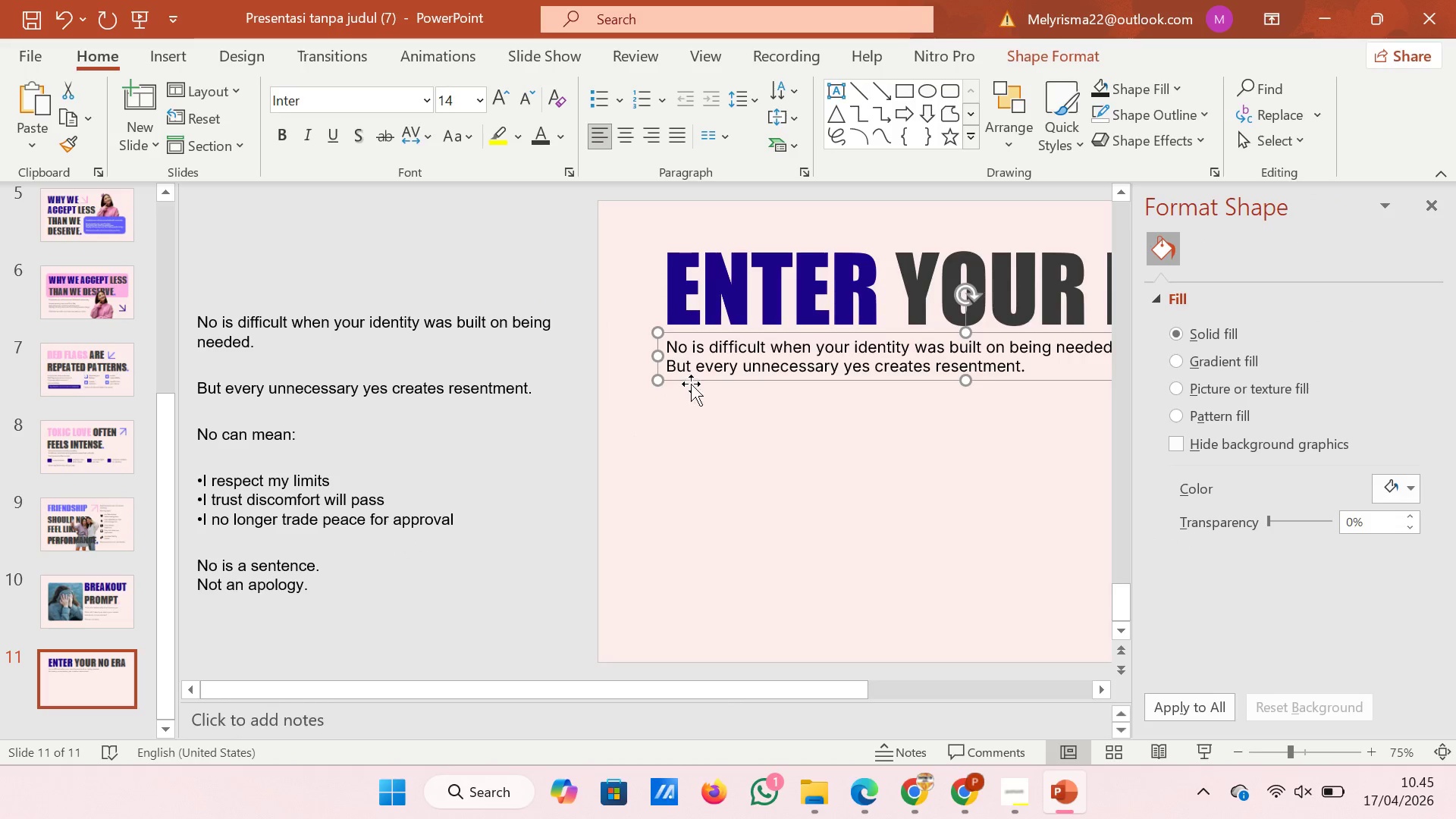 
left_click([529, 98])
 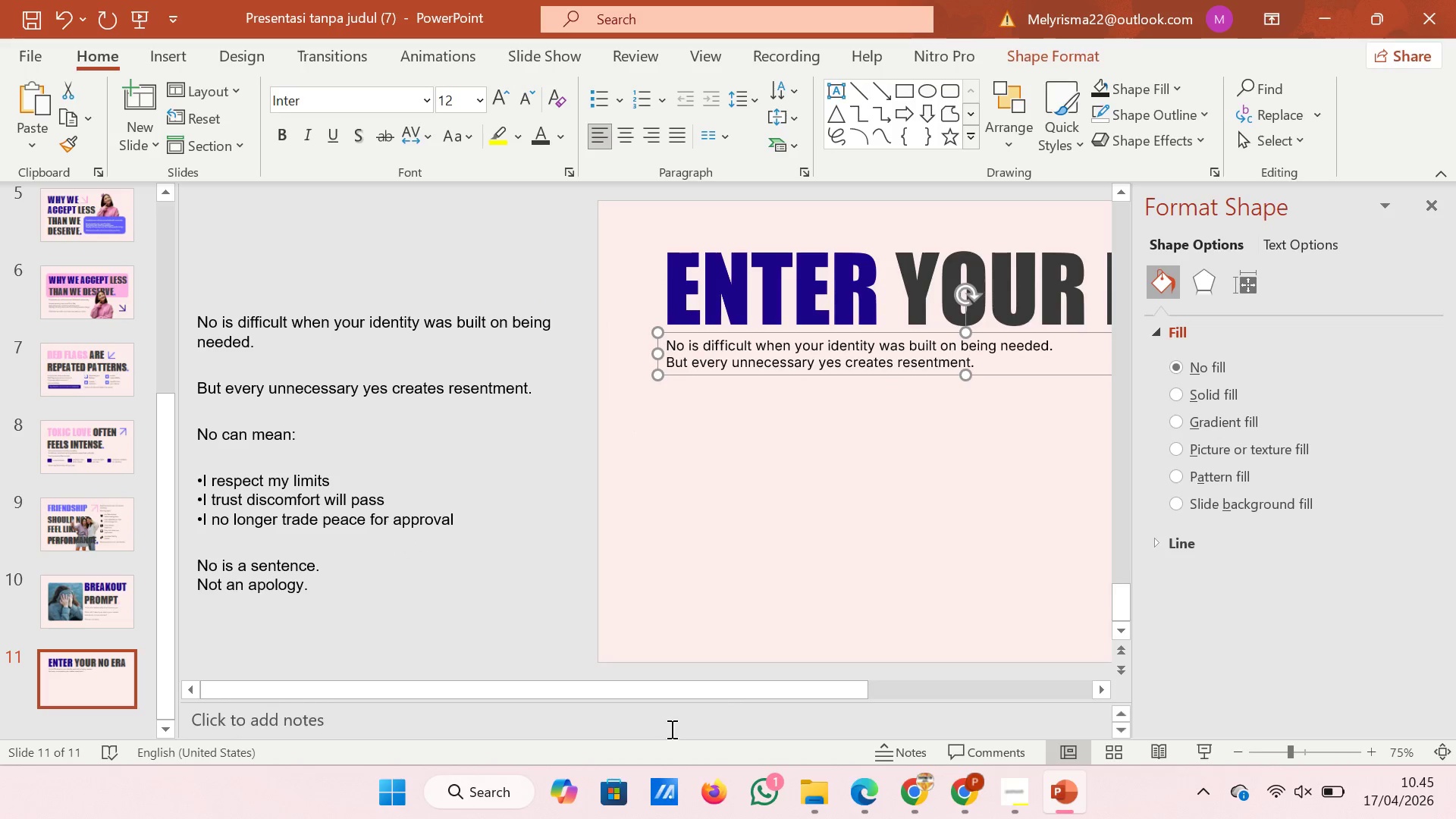 
left_click_drag(start_coordinate=[686, 686], to_coordinate=[890, 685])
 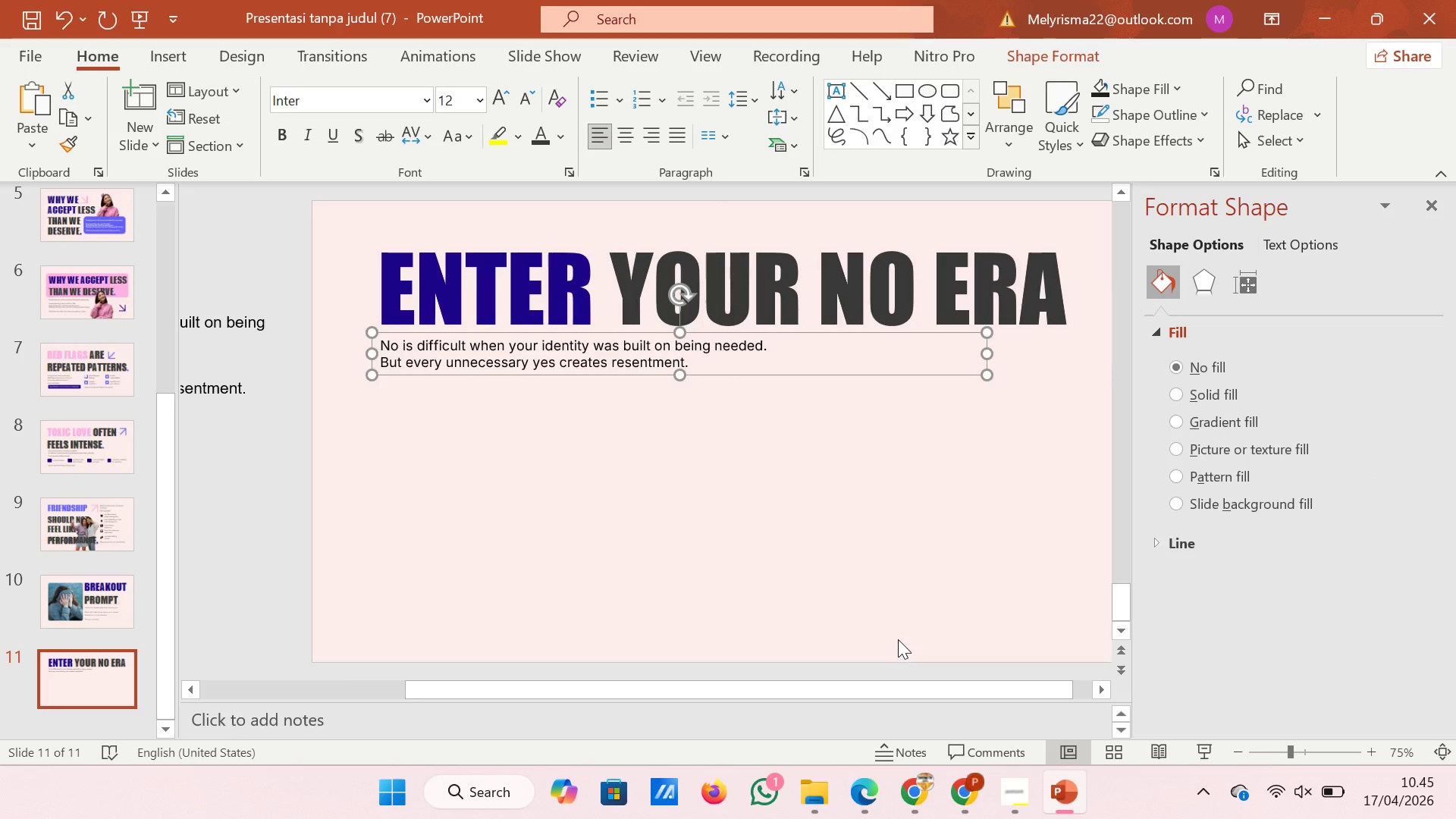 
left_click([898, 639])
 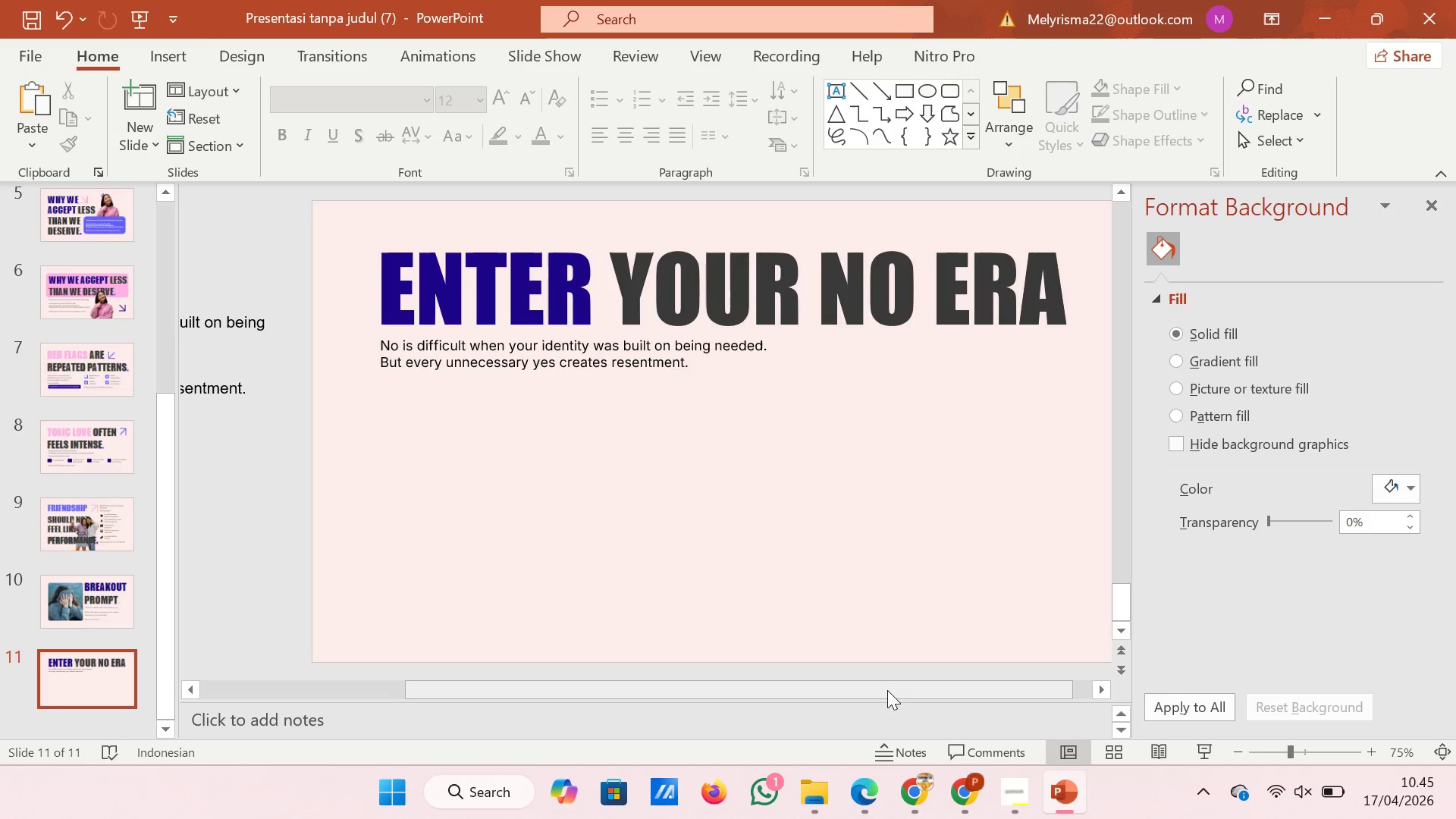 
left_click_drag(start_coordinate=[887, 690], to_coordinate=[738, 690])
 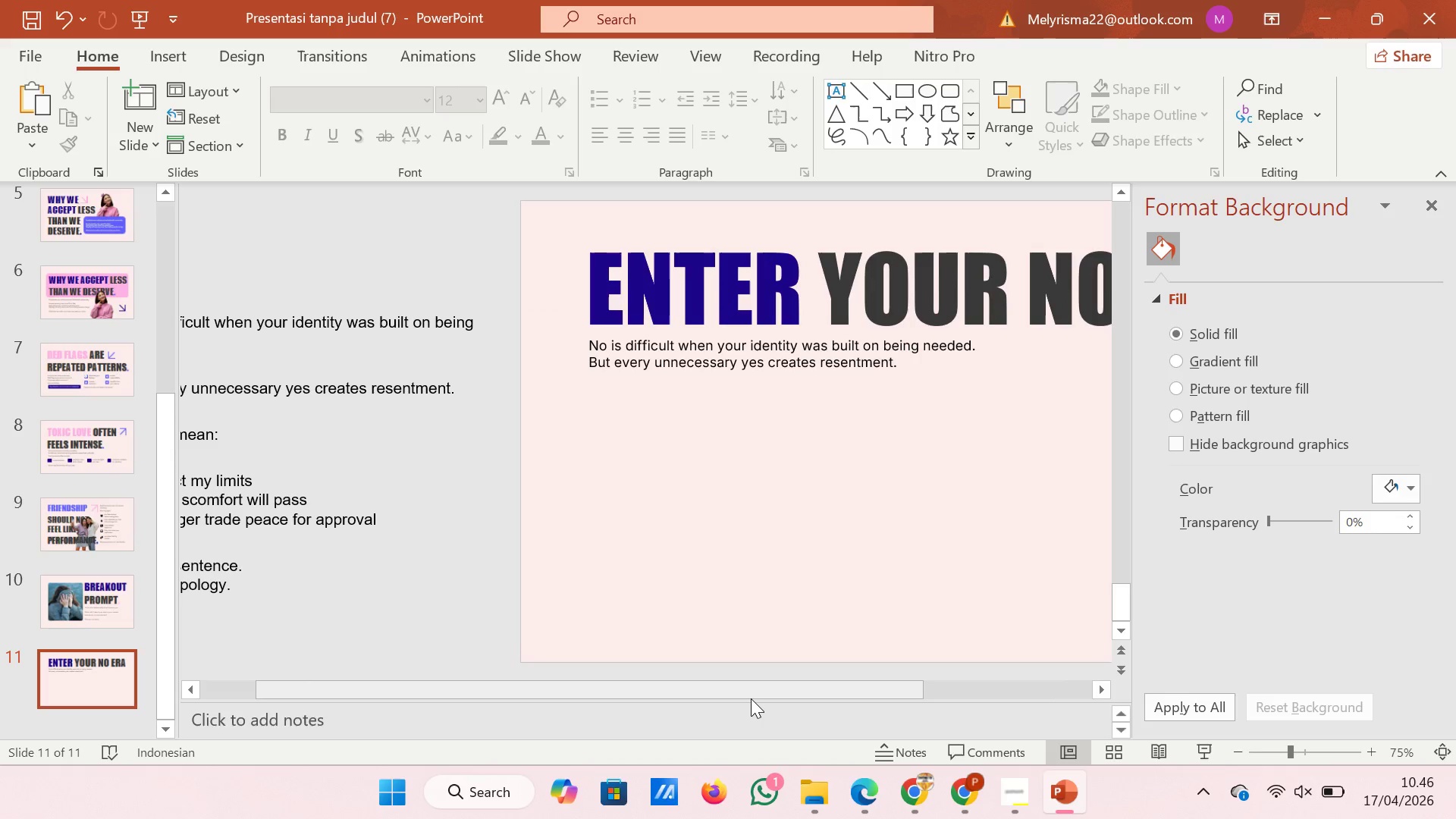 
left_click_drag(start_coordinate=[751, 698], to_coordinate=[625, 699])
 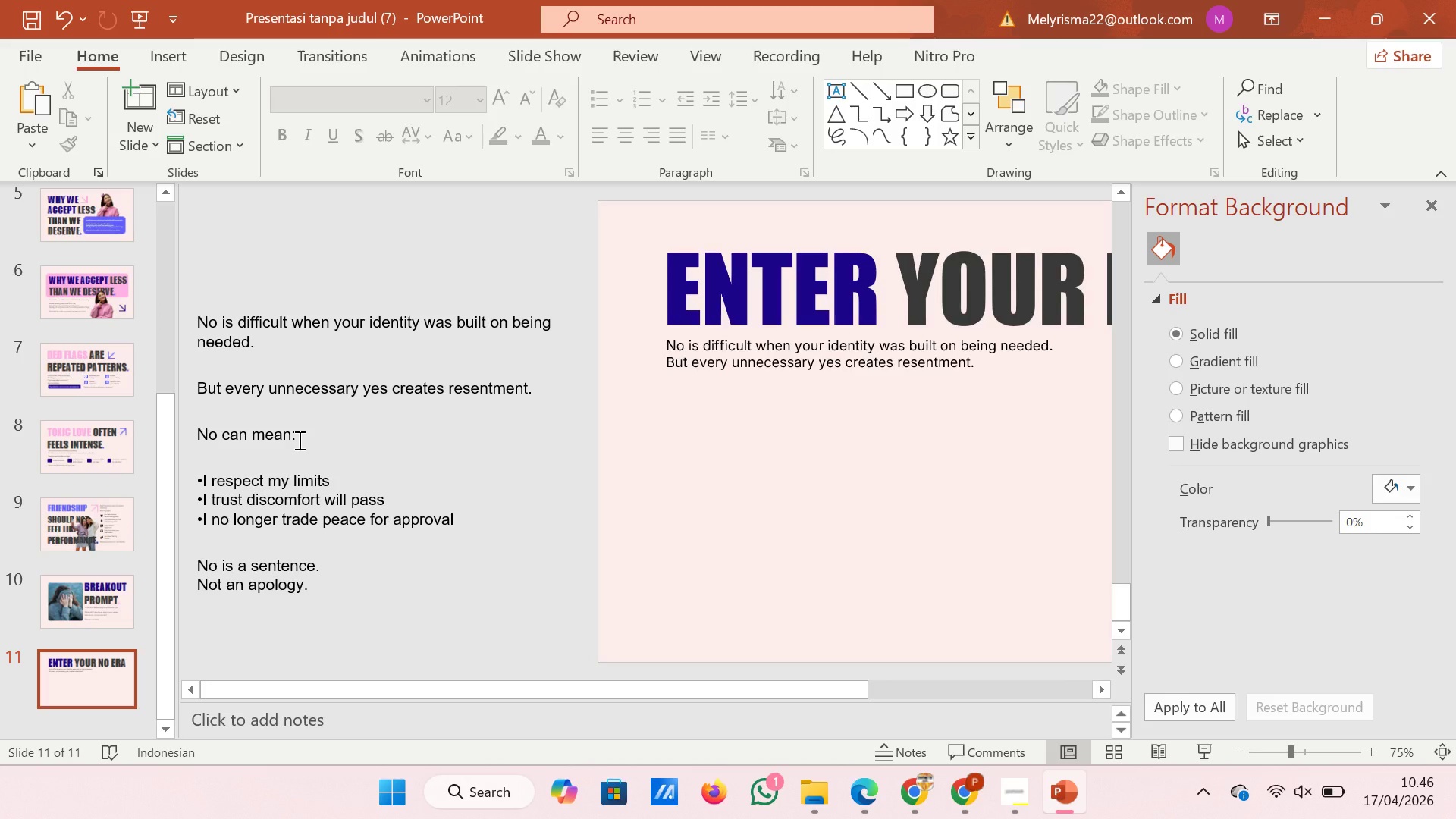 
wait(5.67)
 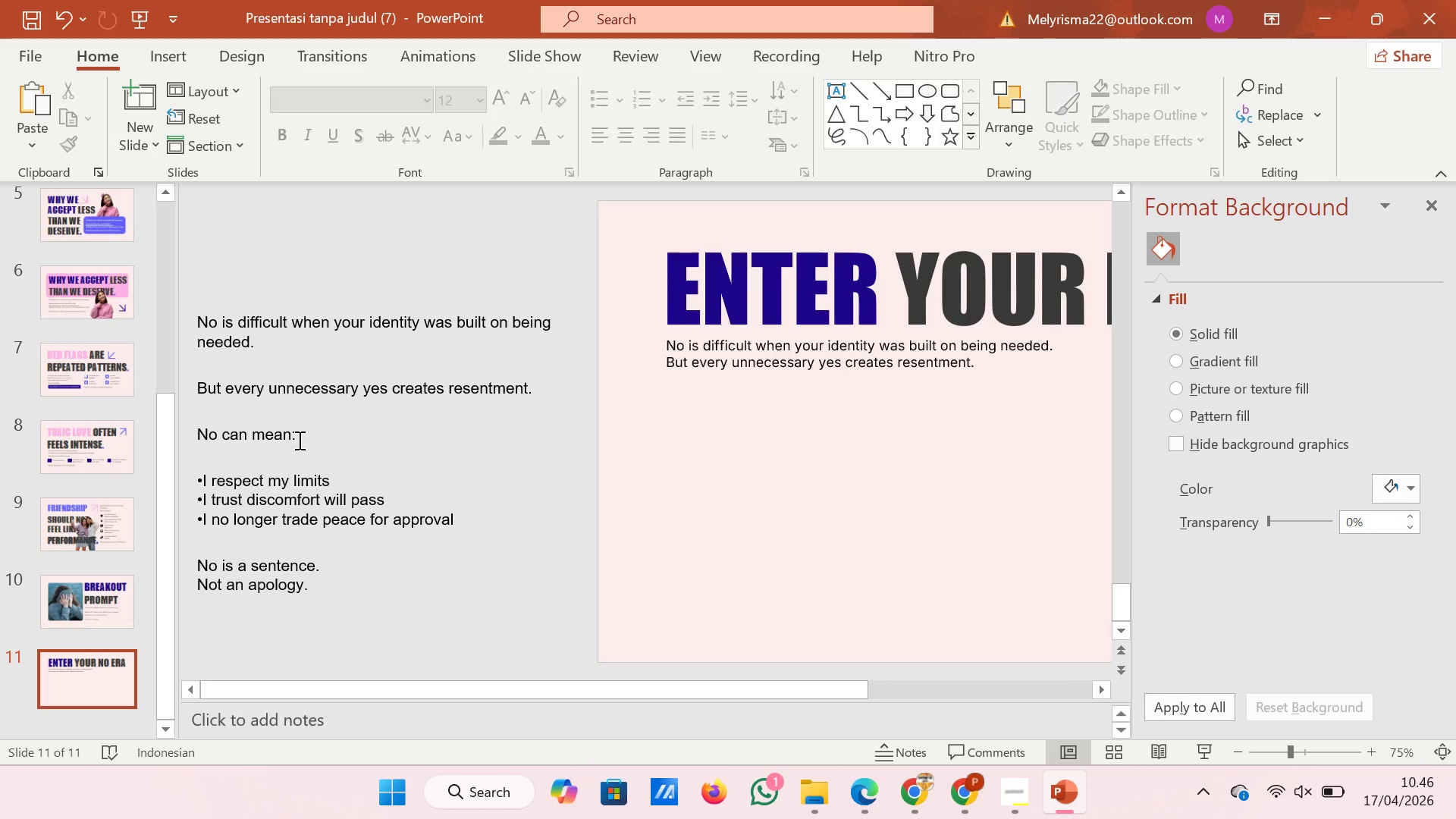 
left_click_drag(start_coordinate=[301, 438], to_coordinate=[199, 438])
 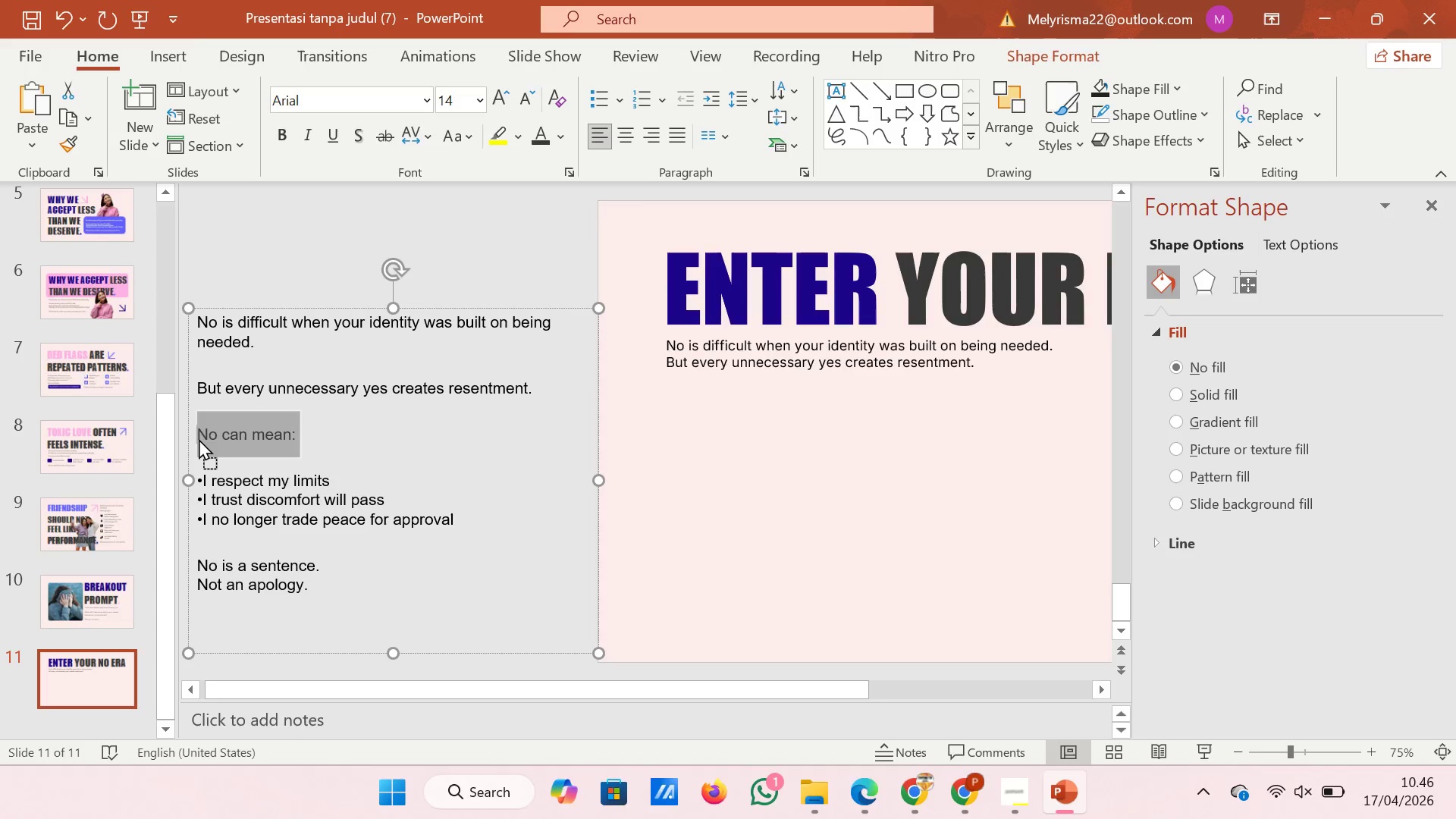 
right_click([199, 438])
 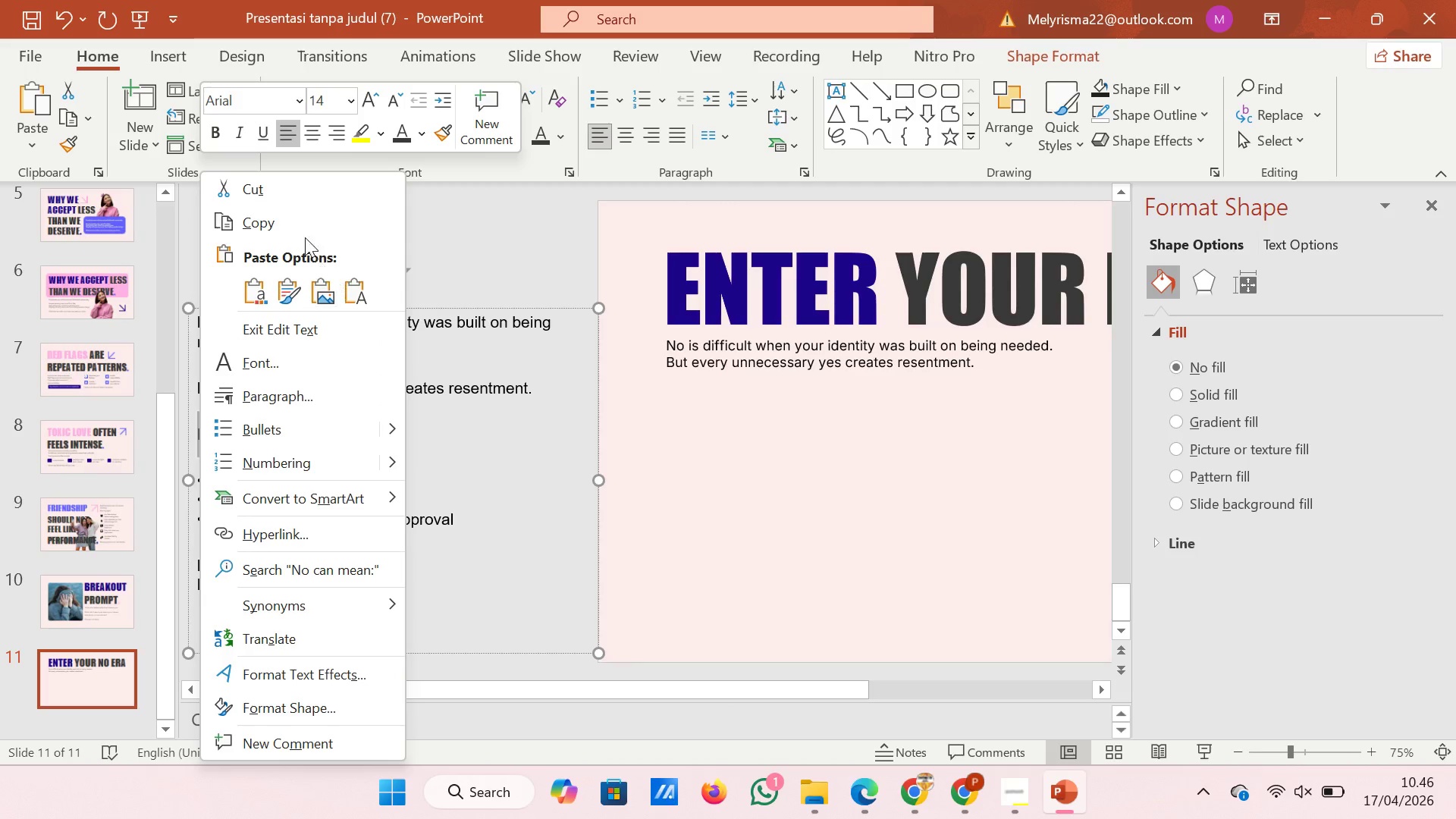 
left_click([304, 229])
 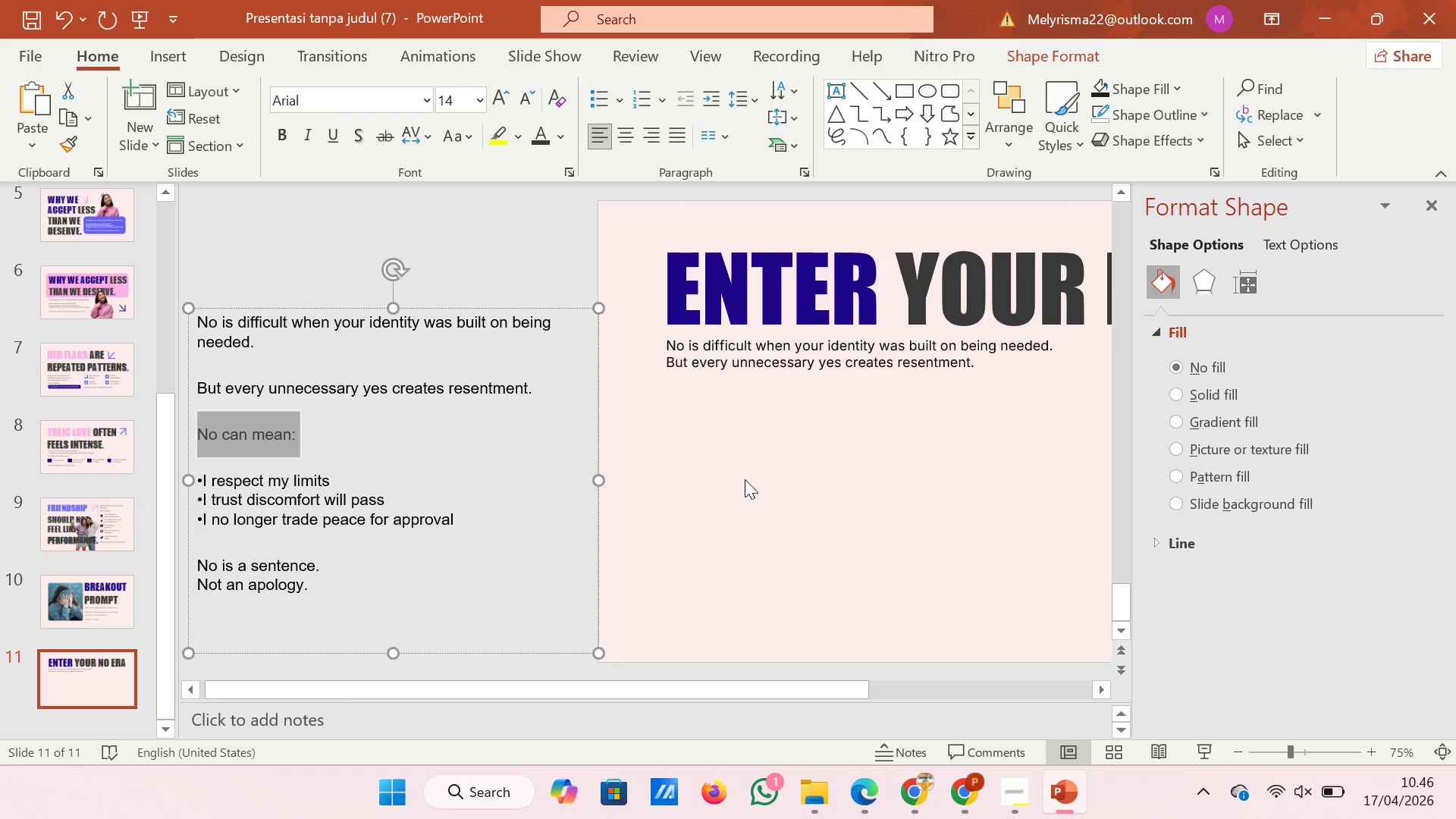 
left_click([745, 479])
 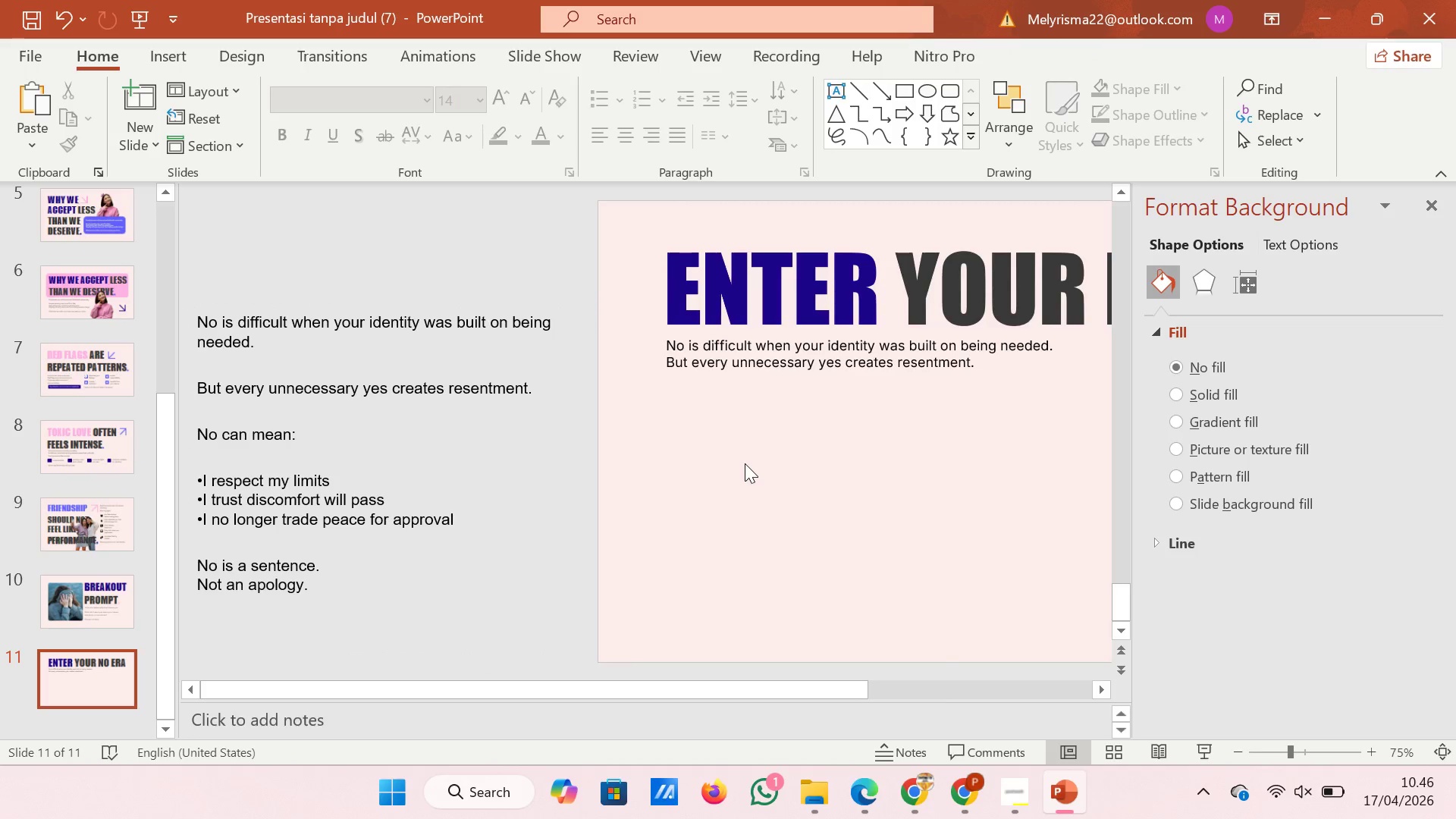 
right_click([745, 463])
 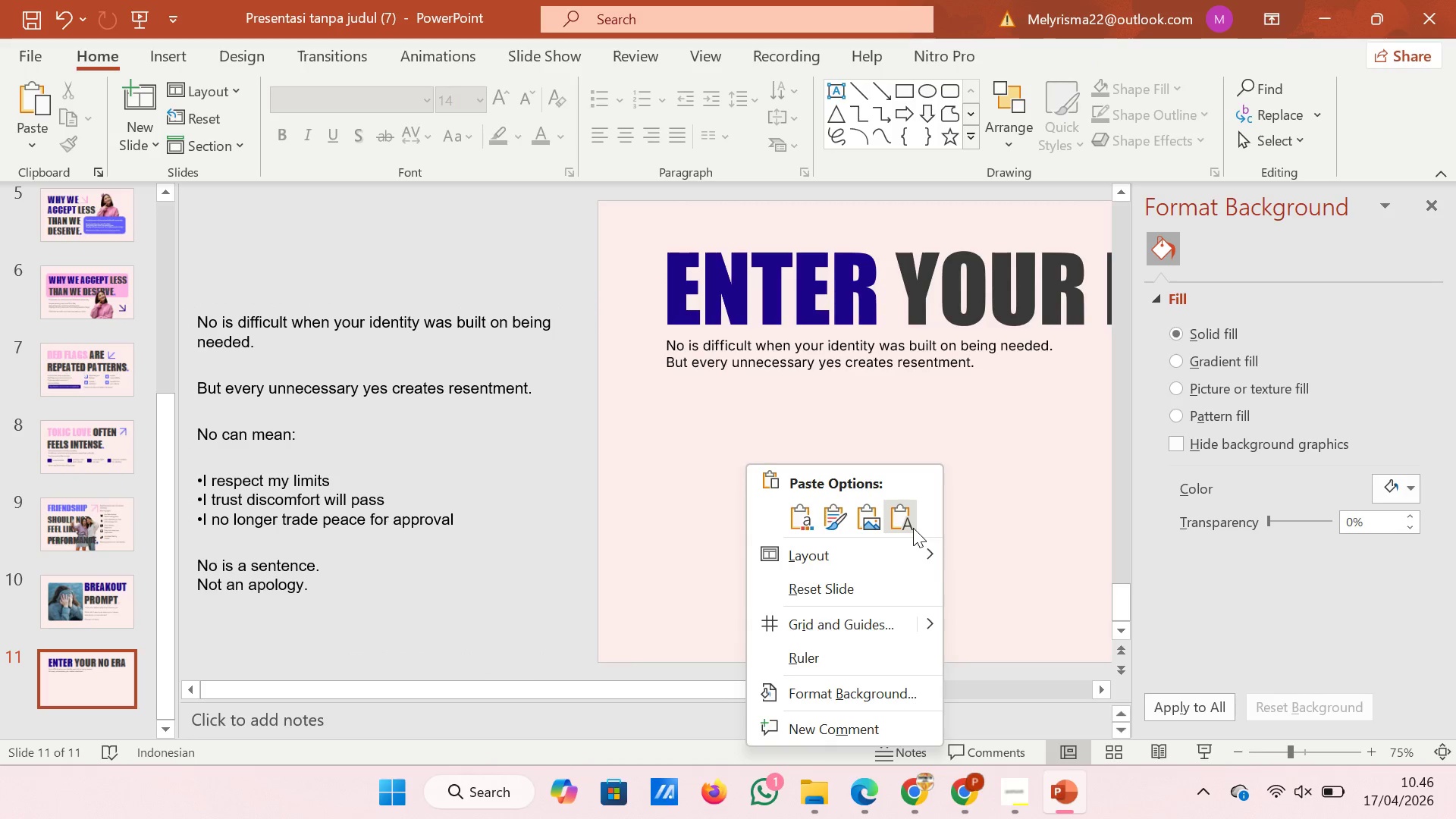 
left_click([912, 525])
 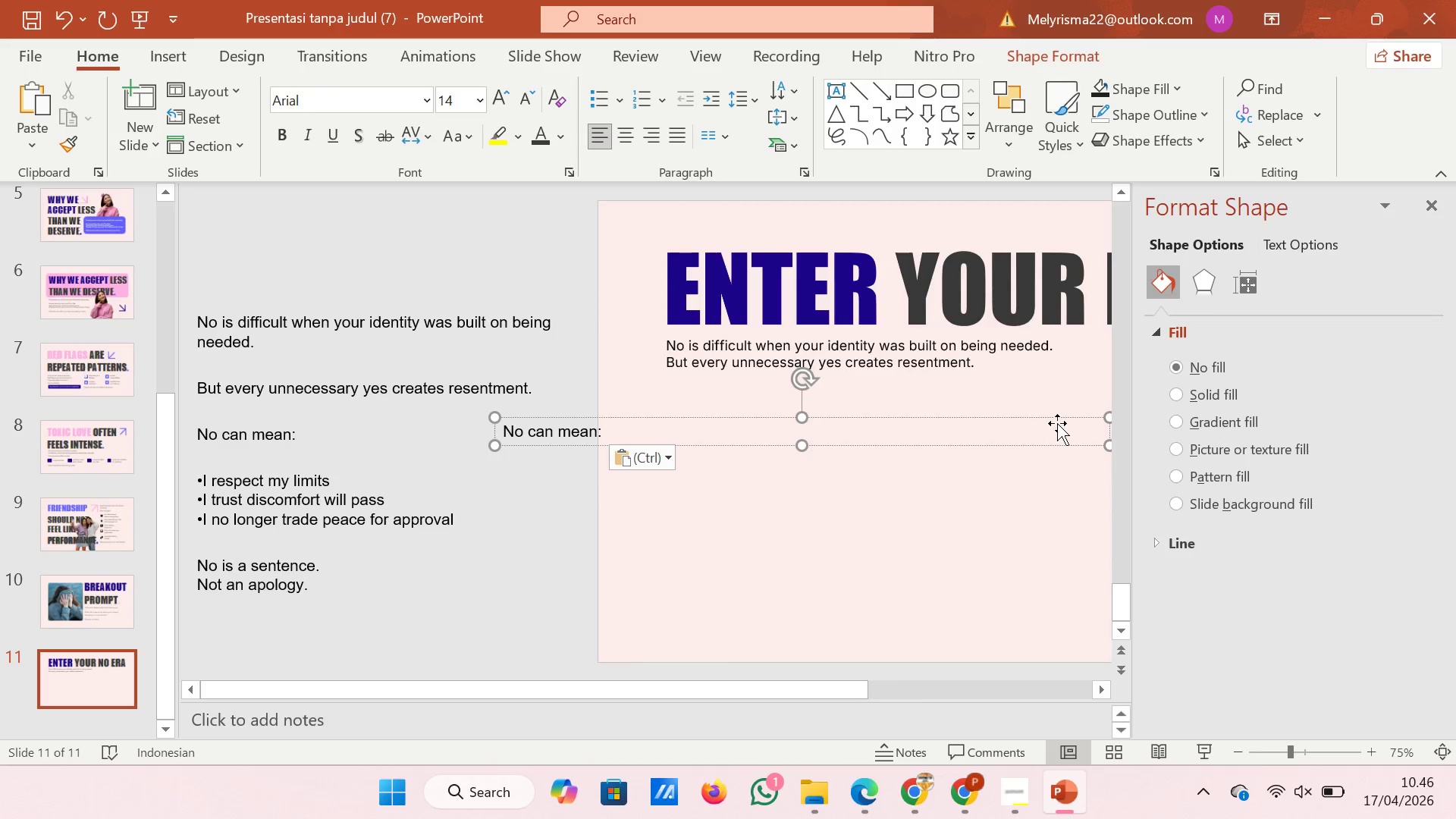 
left_click_drag(start_coordinate=[1095, 440], to_coordinate=[1079, 440])
 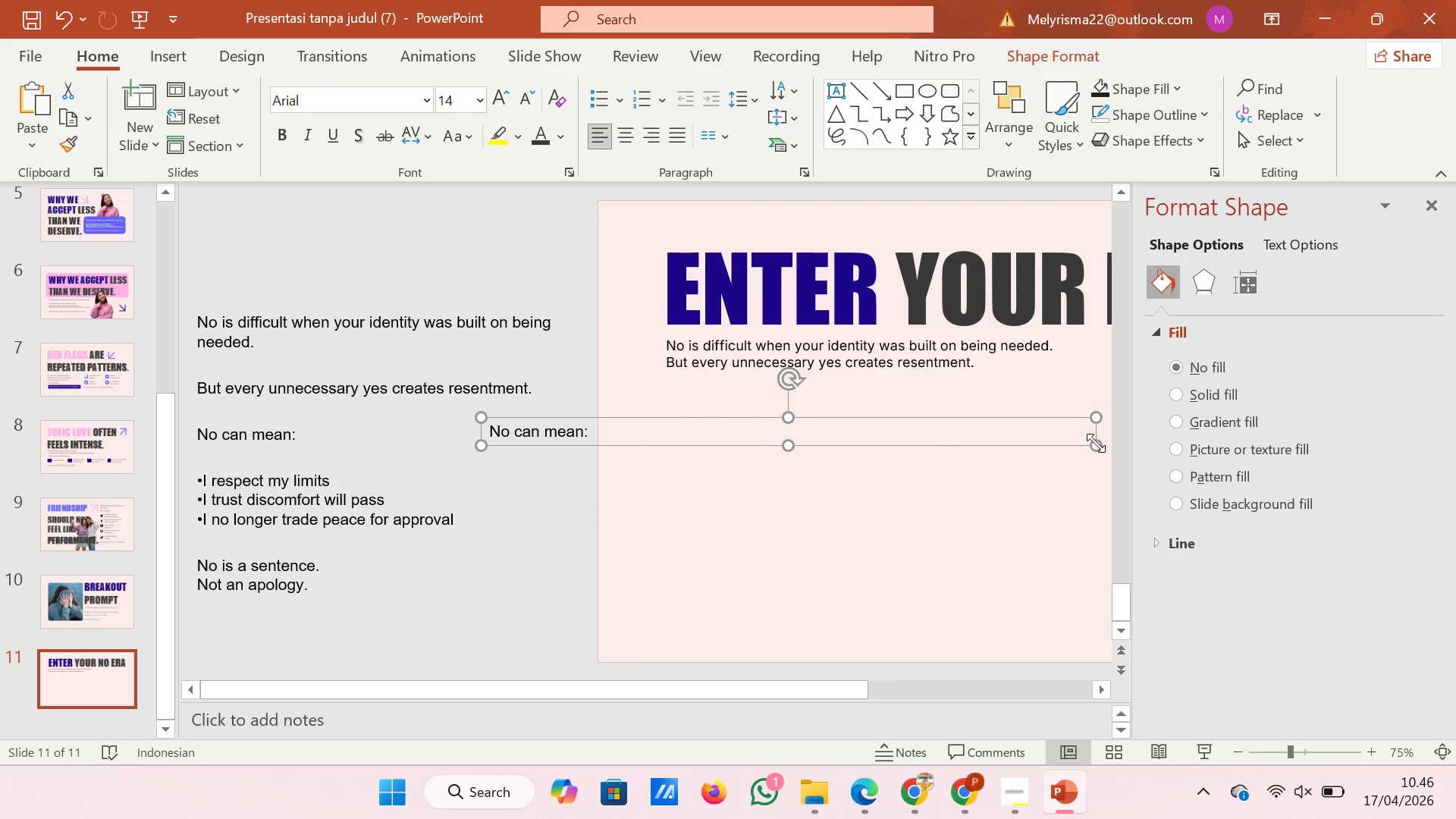 
left_click_drag(start_coordinate=[1098, 445], to_coordinate=[629, 447])
 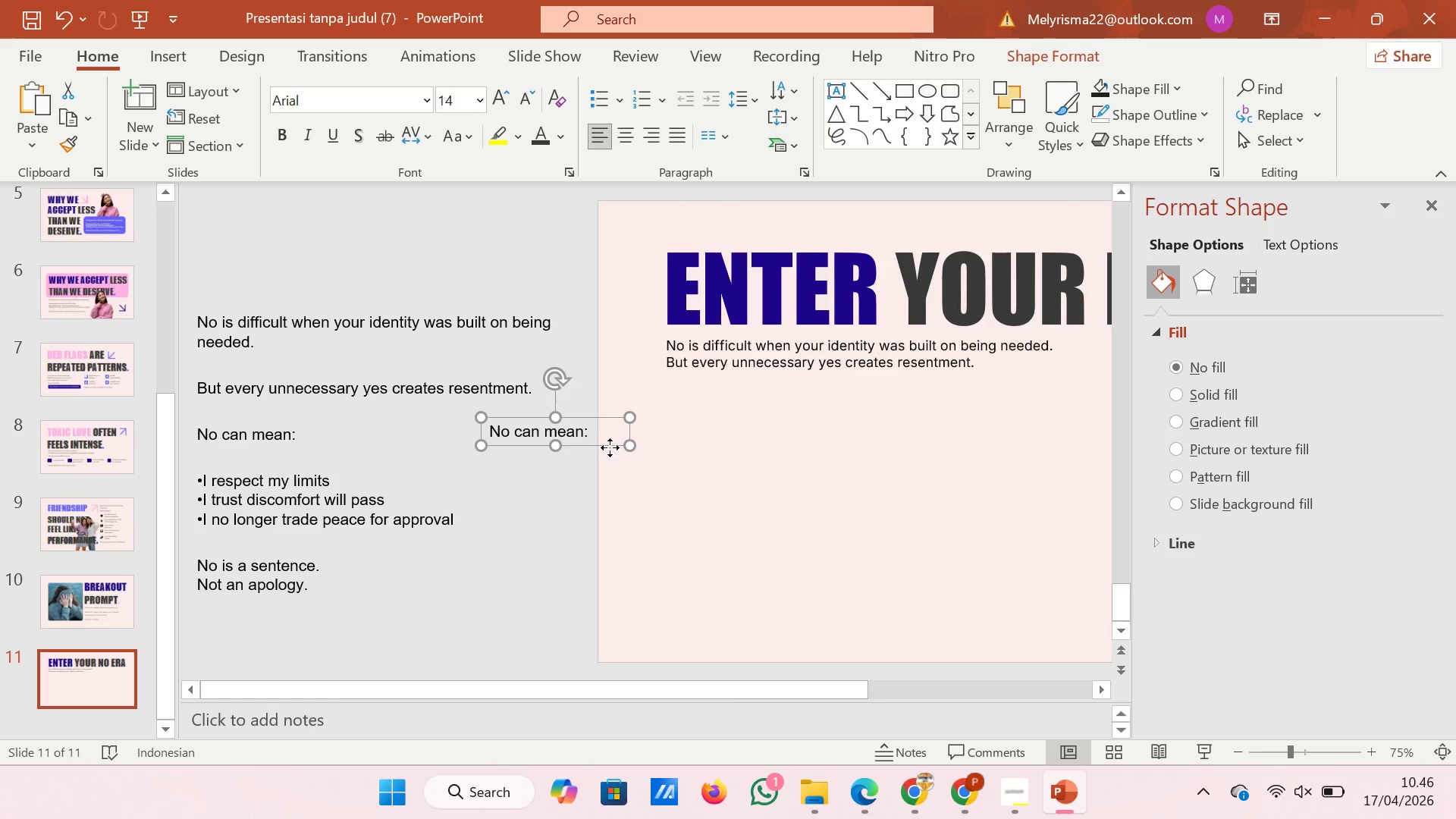 
left_click_drag(start_coordinate=[610, 447], to_coordinate=[771, 409])
 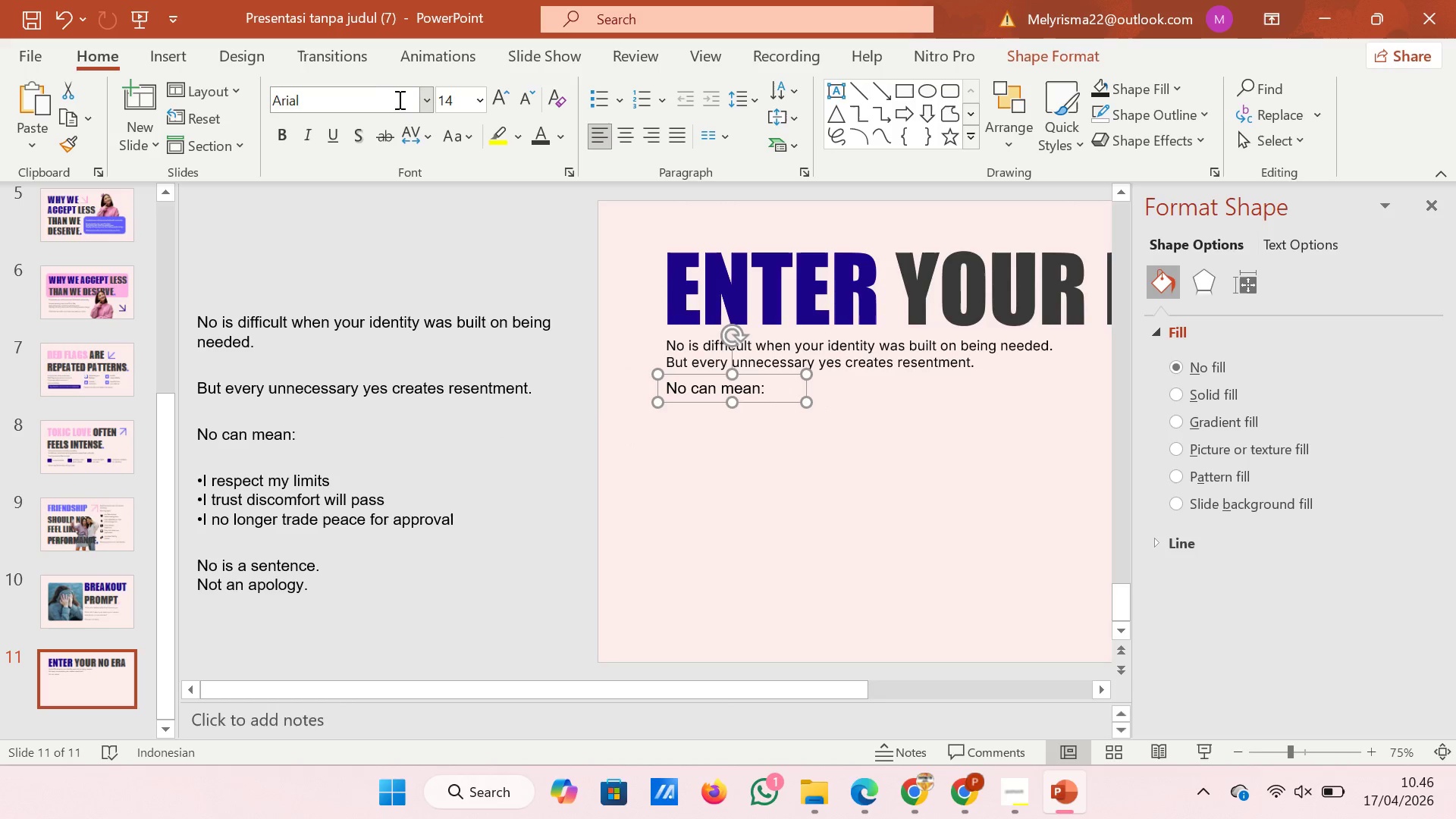 
left_click([371, 98])
 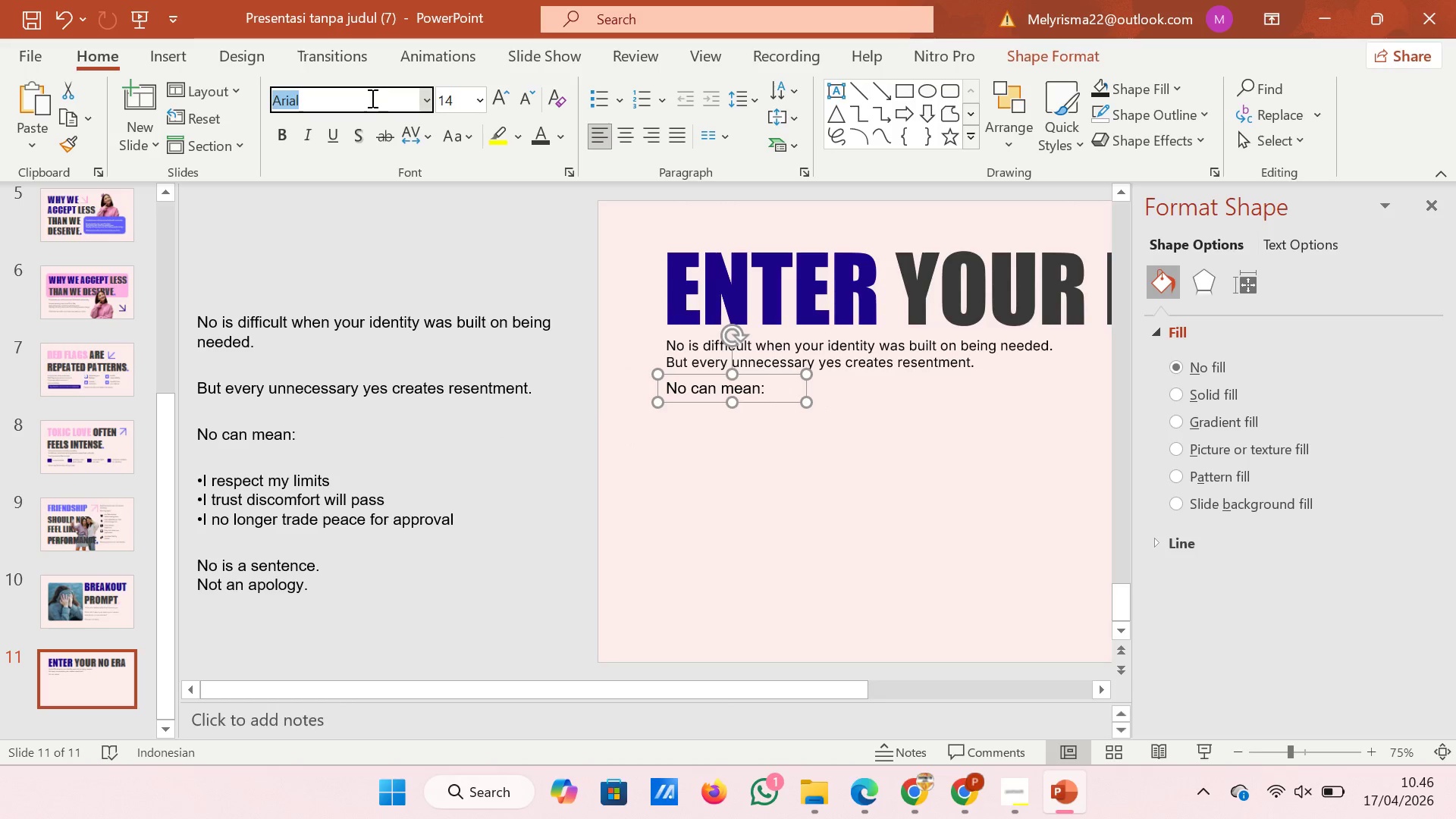 
type(in)
 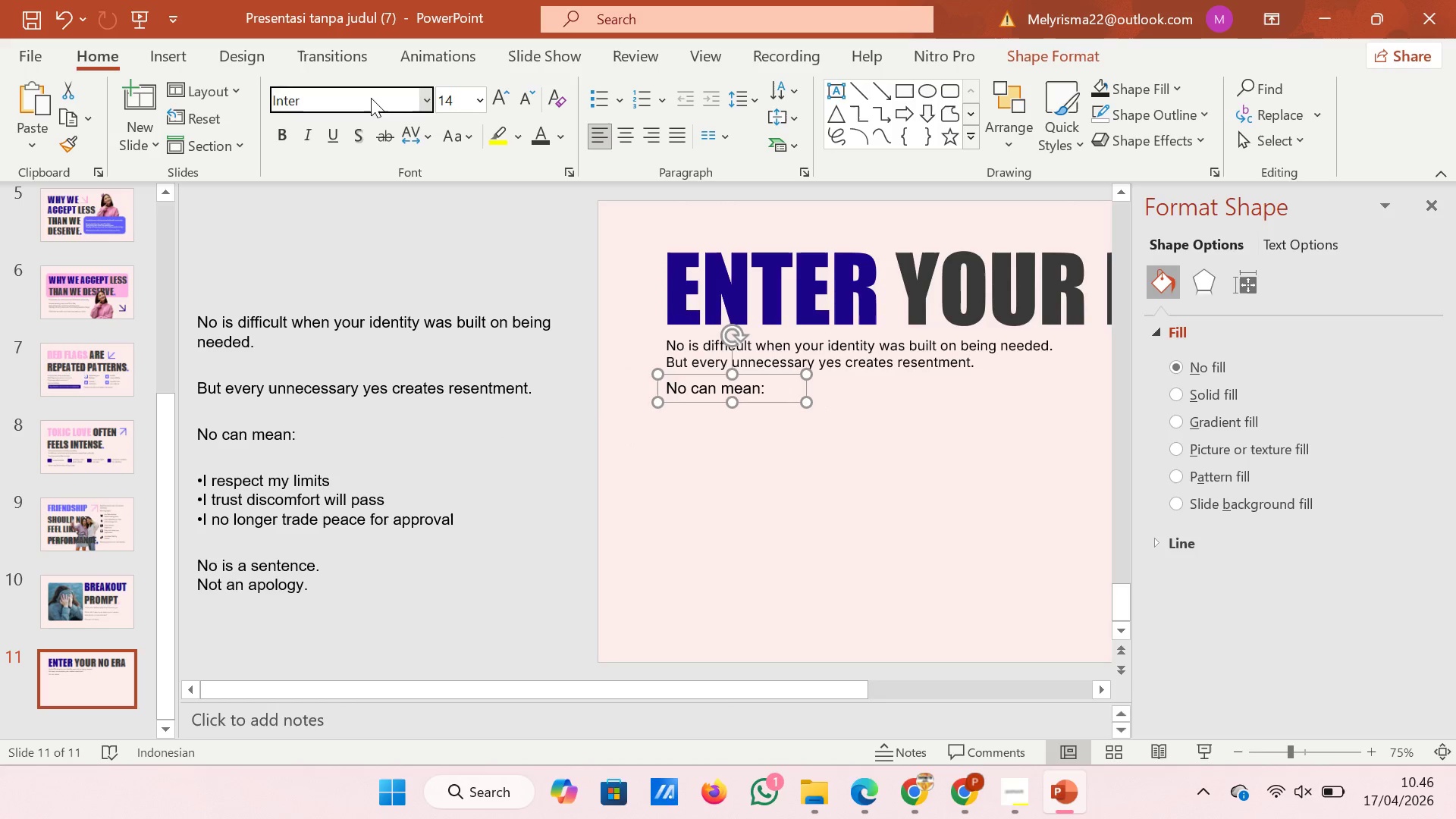 
key(Enter)
 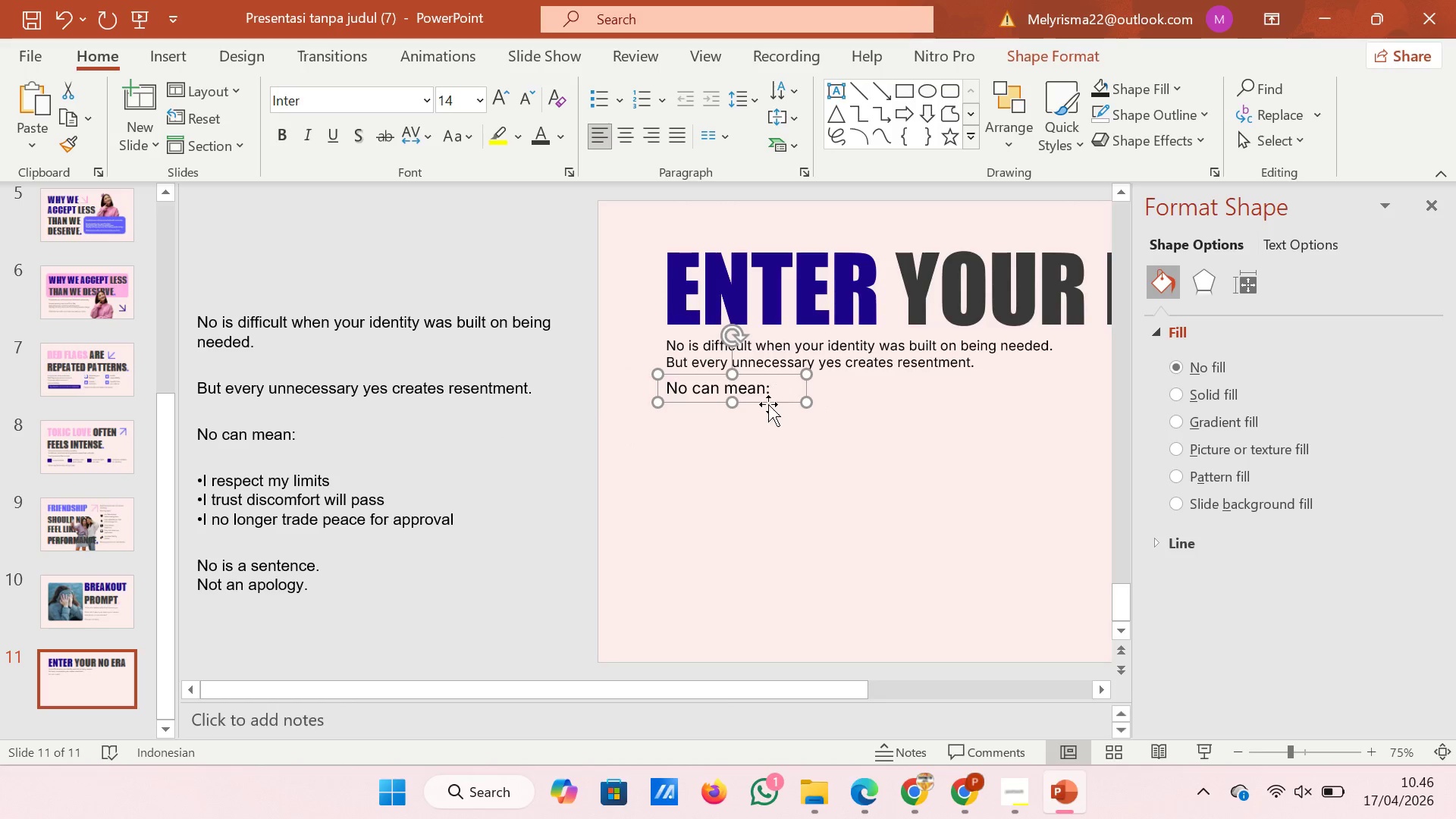 
left_click([770, 398])
 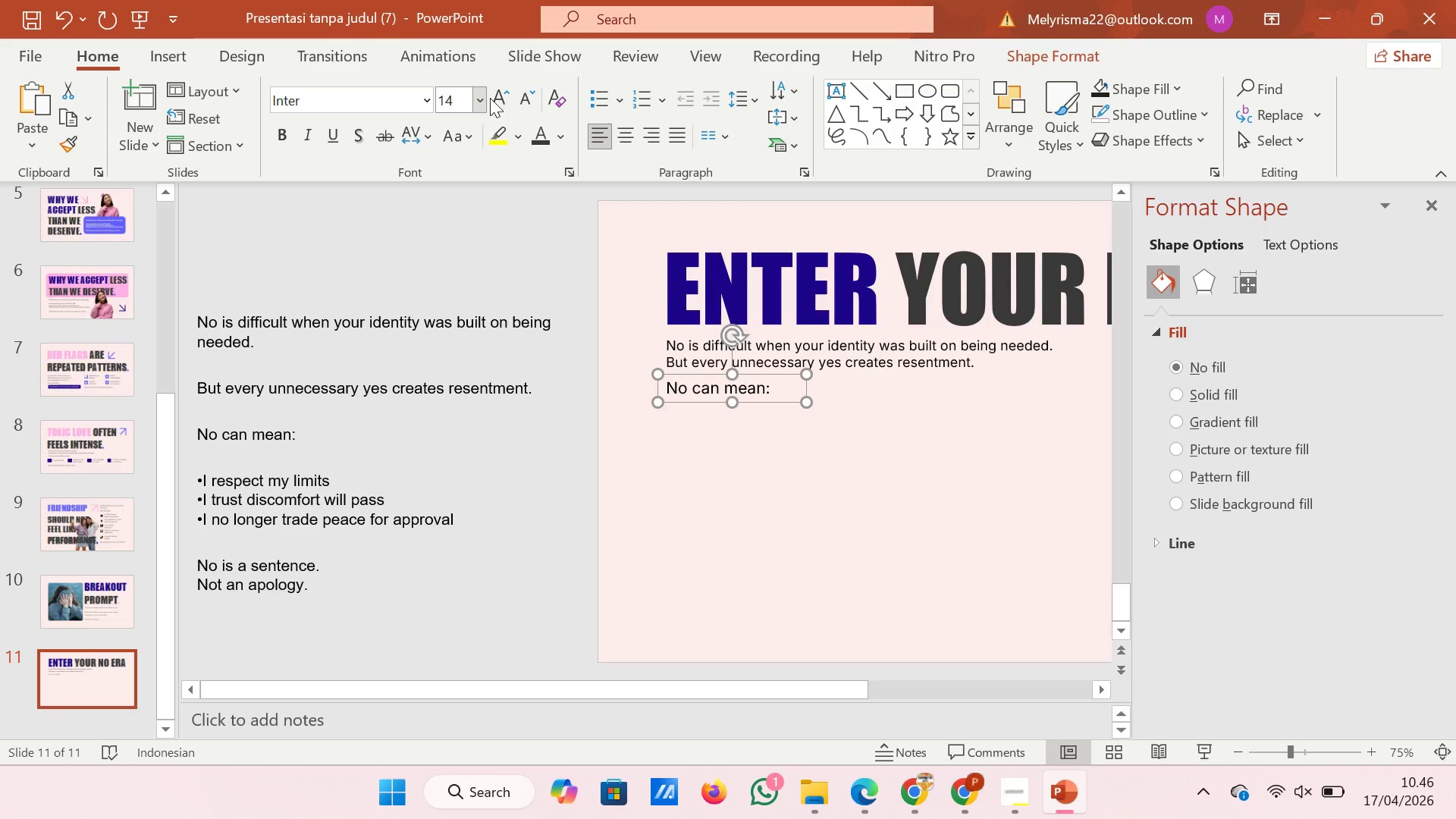 
left_click([526, 100])
 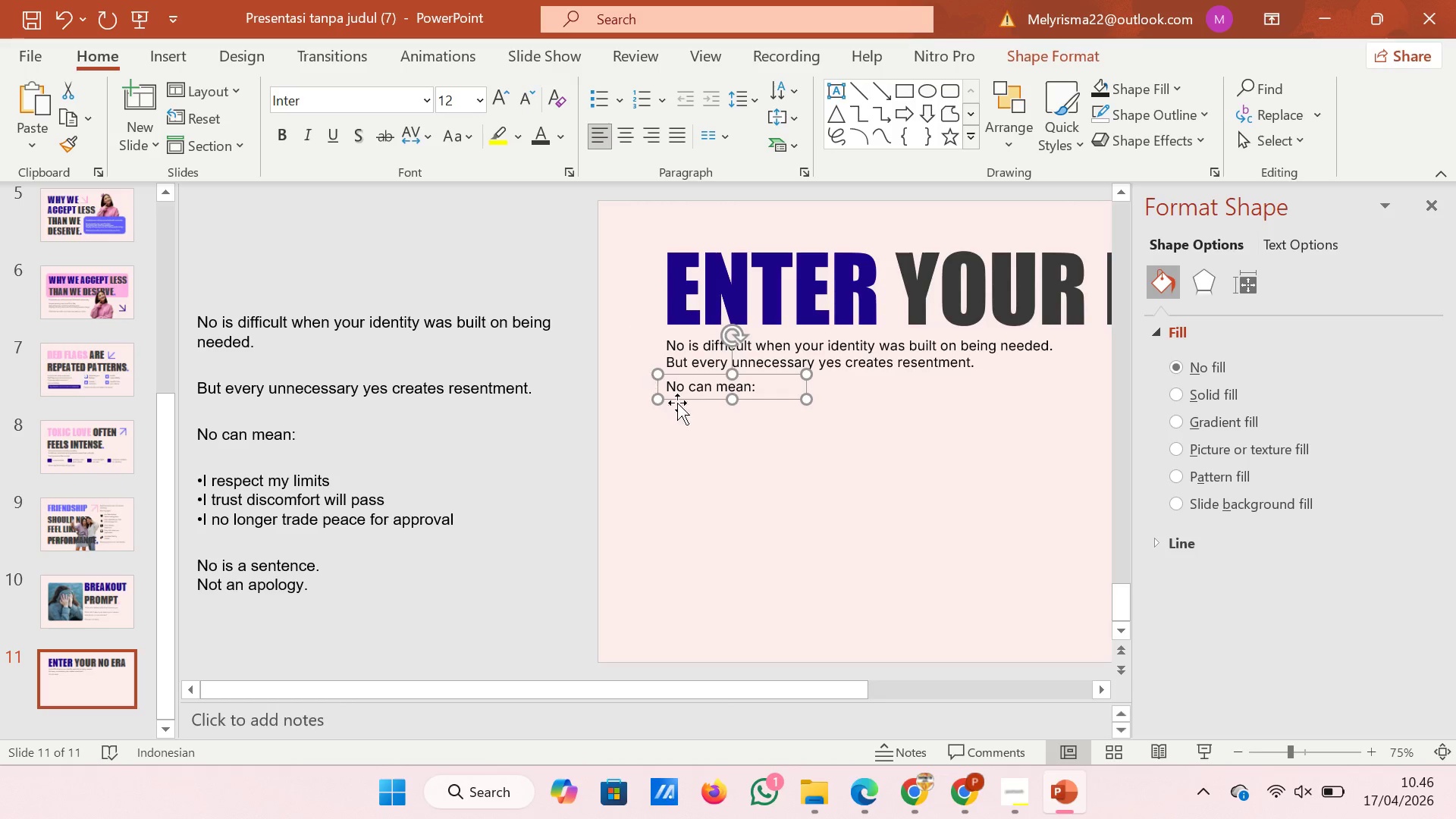 
left_click([811, 451])
 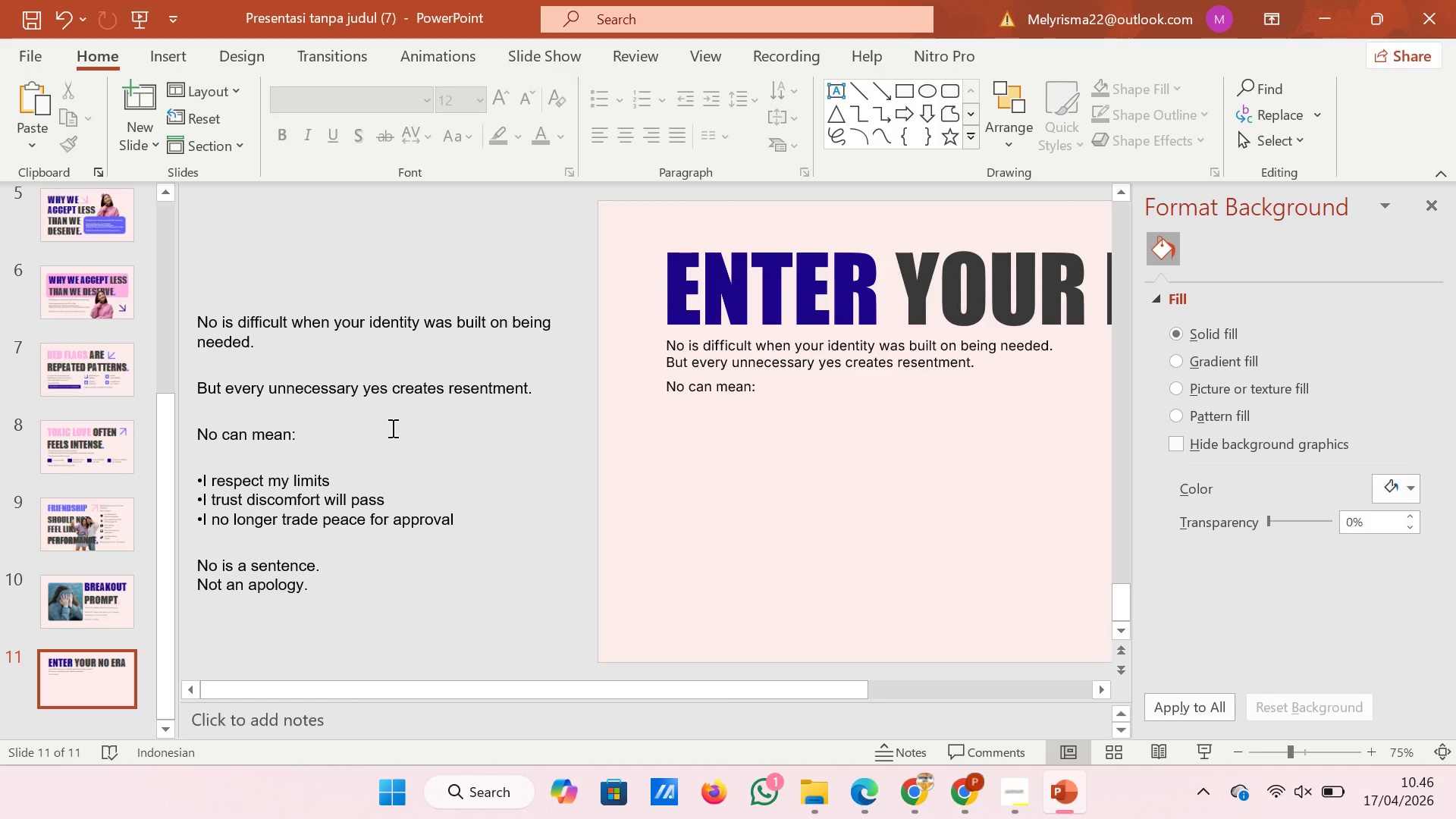 
left_click_drag(start_coordinate=[476, 694], to_coordinate=[636, 693])
 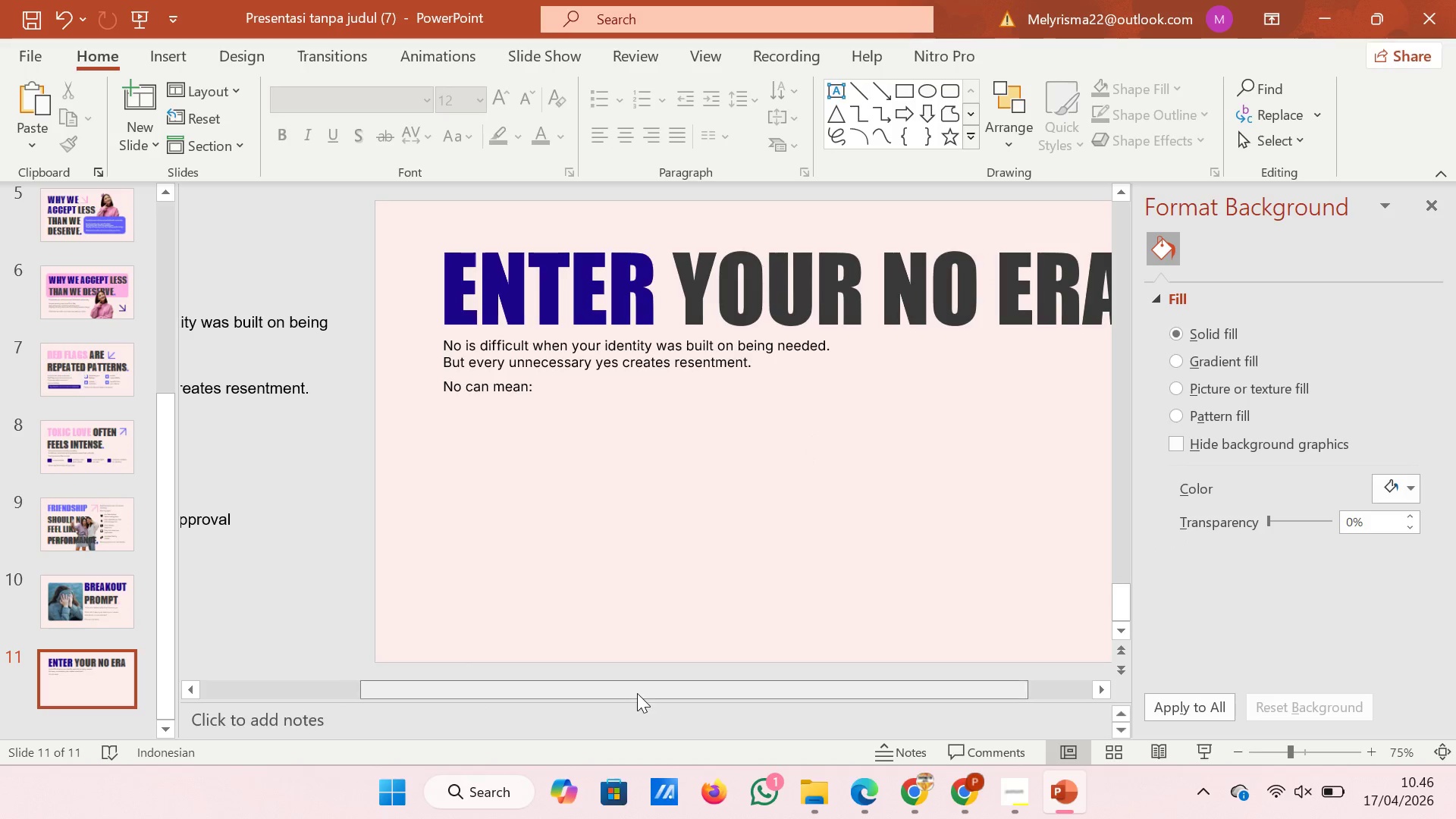 
left_click_drag(start_coordinate=[636, 693], to_coordinate=[717, 692])
 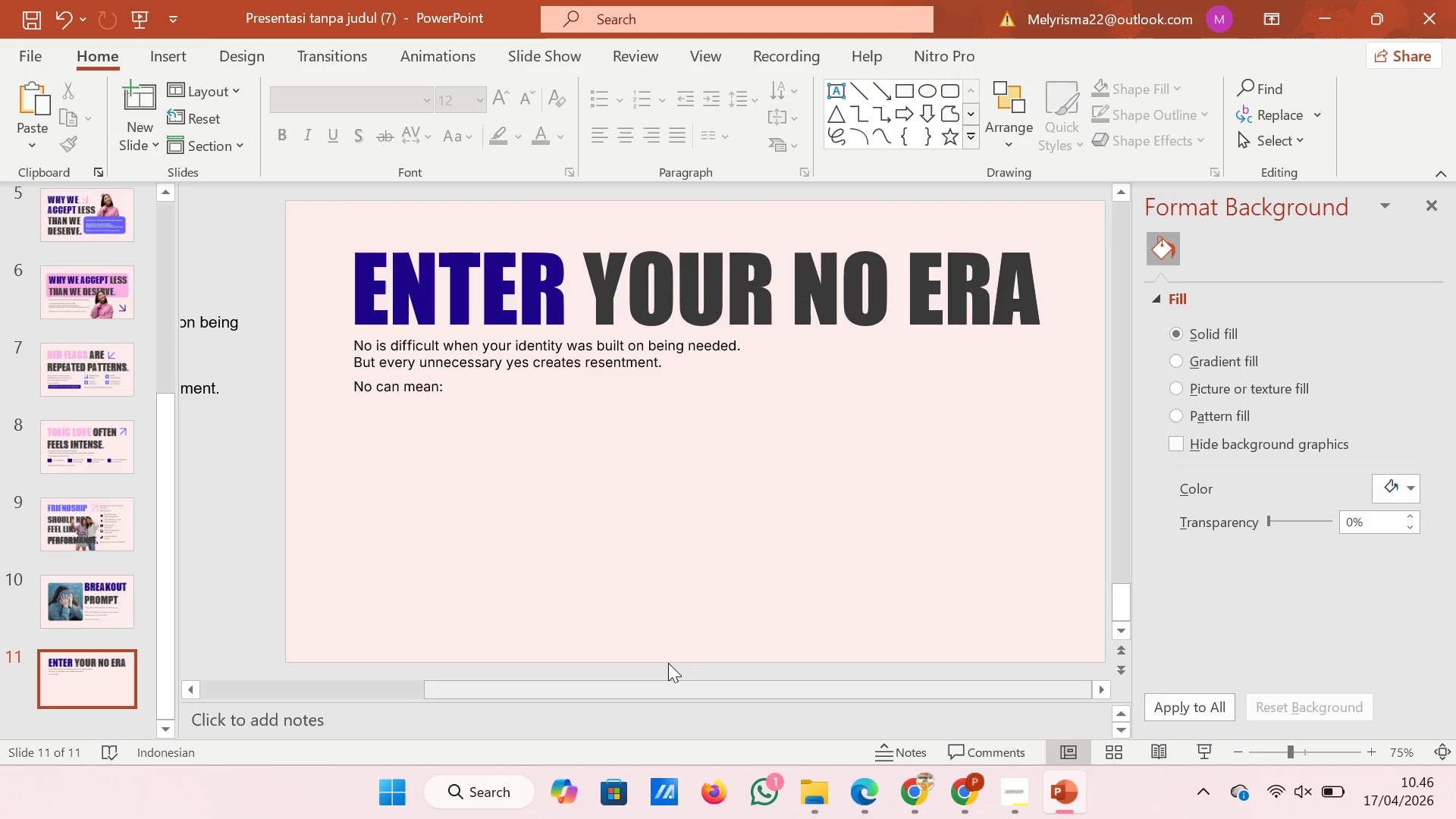 
scroll: coordinate [128, 464], scroll_direction: up, amount: 11.0
 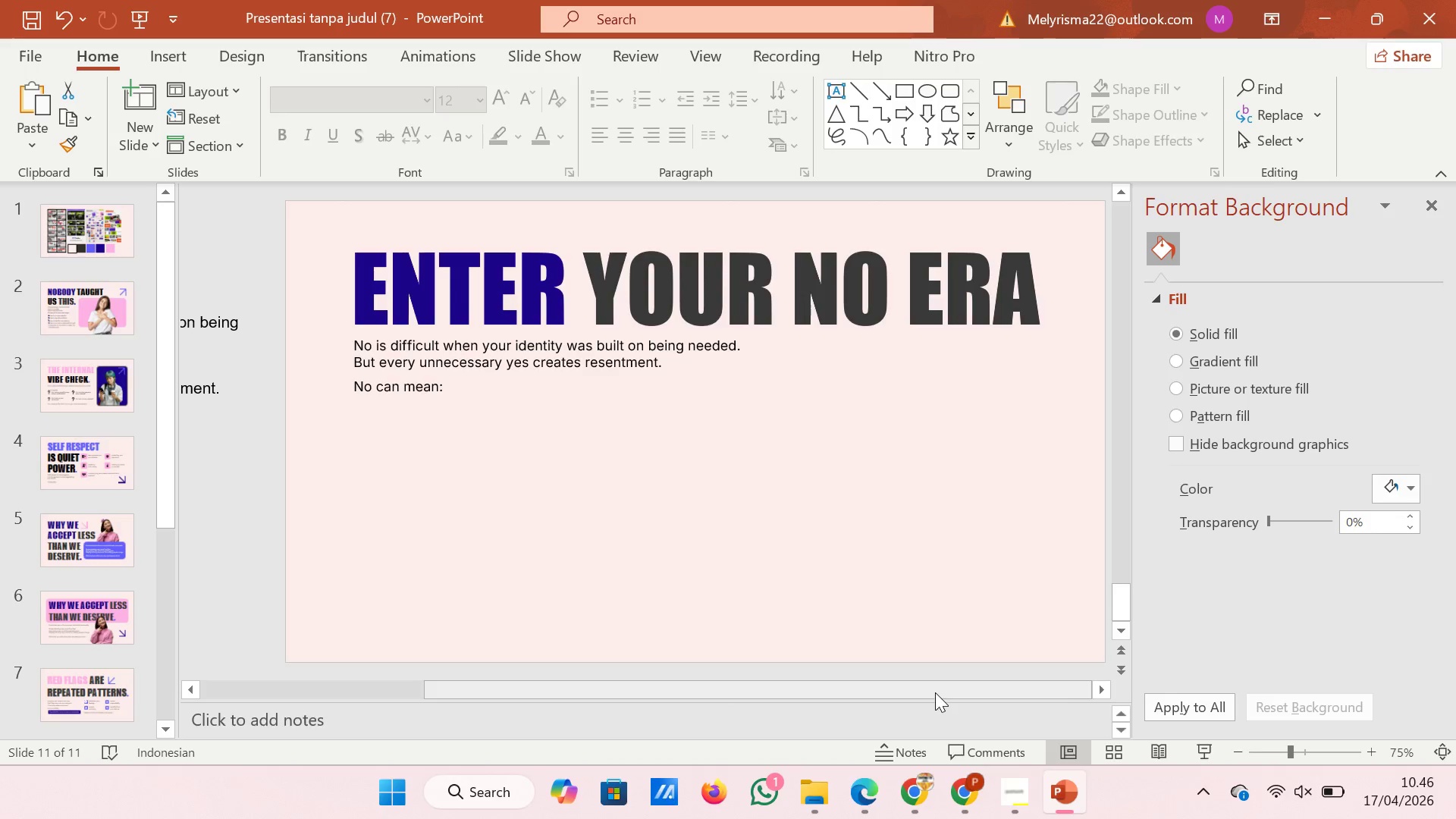 
wait(9.05)
 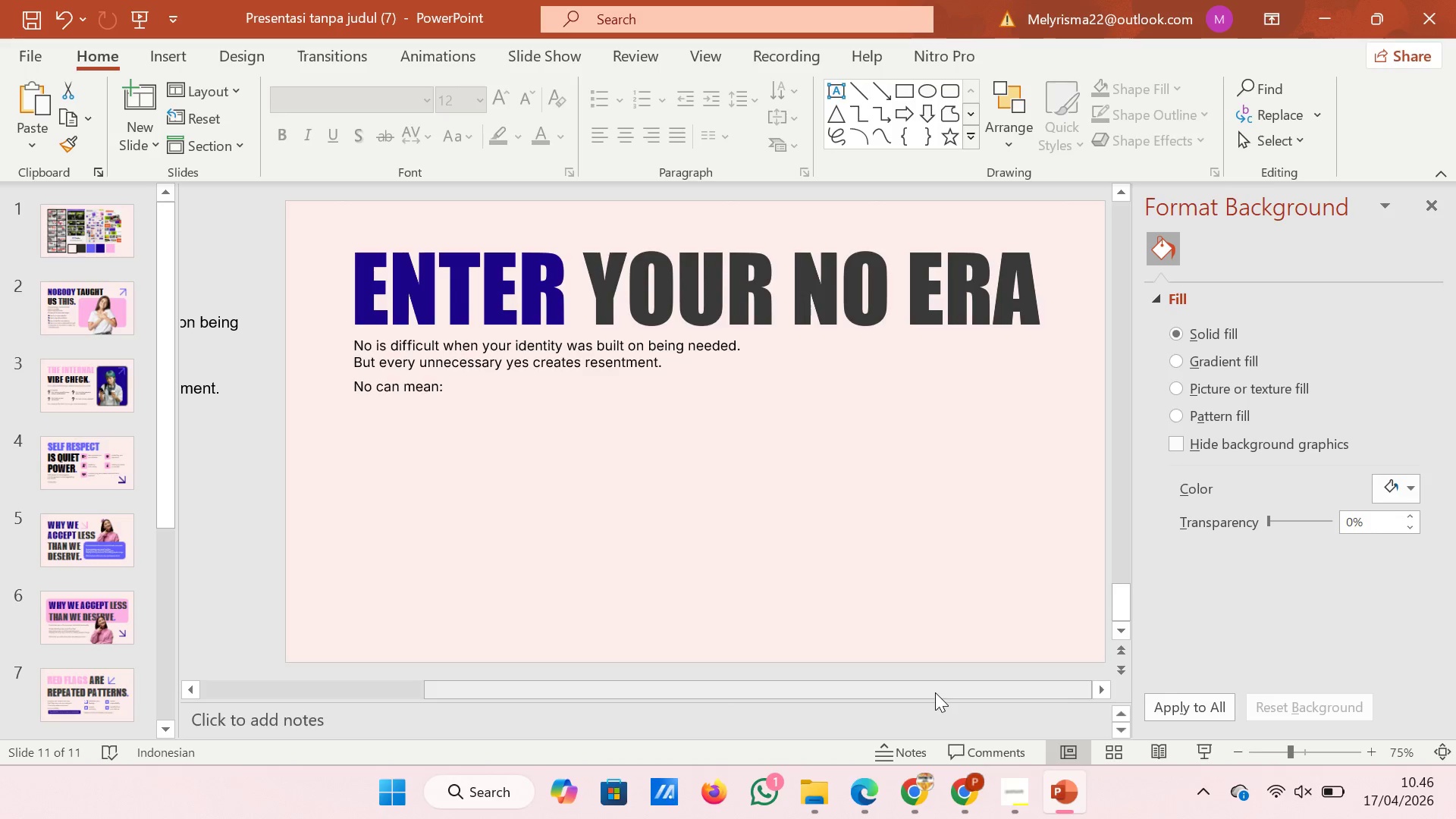 
left_click_drag(start_coordinate=[461, 686], to_coordinate=[180, 671])
 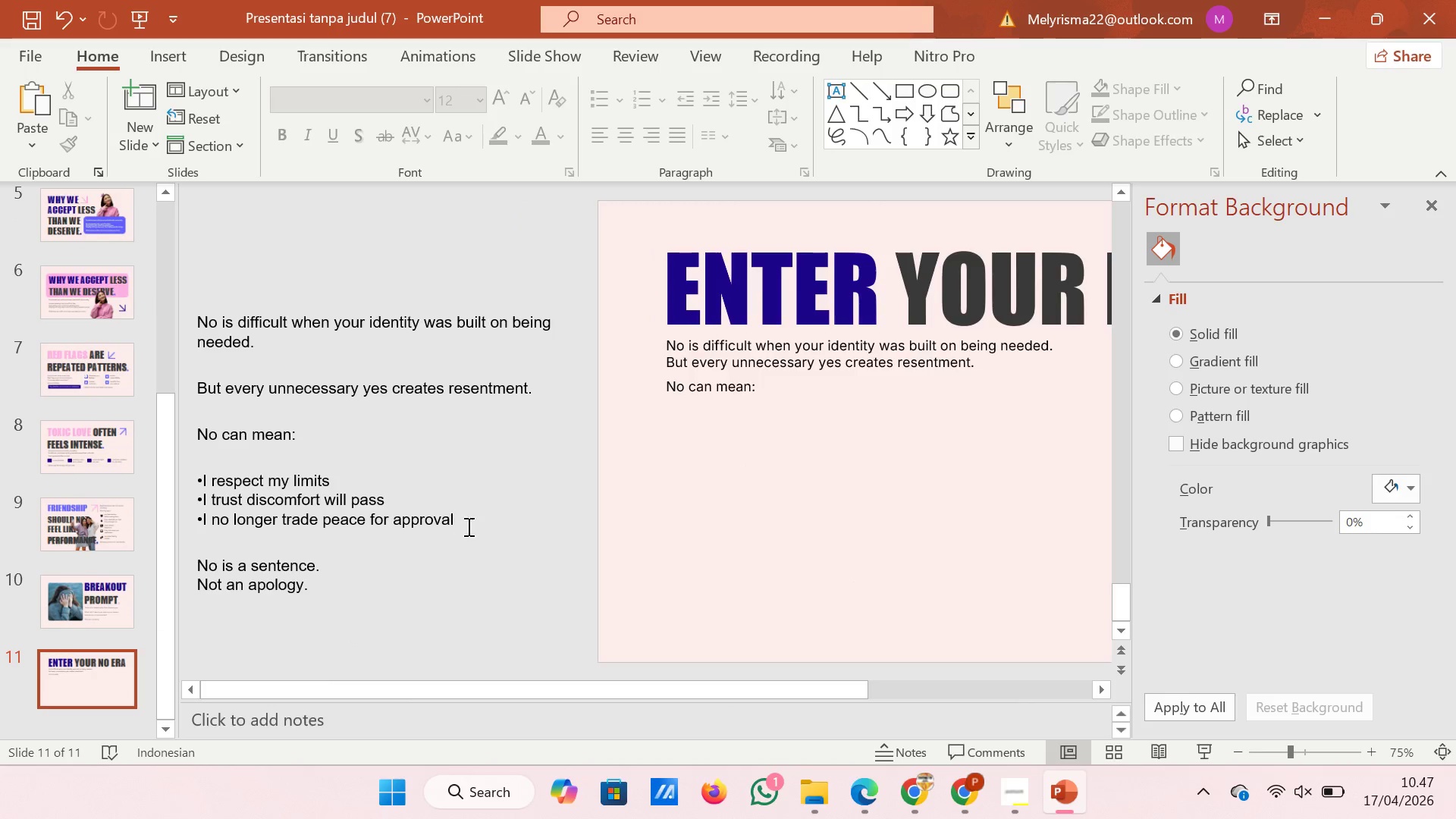 
left_click_drag(start_coordinate=[472, 523], to_coordinate=[218, 523])
 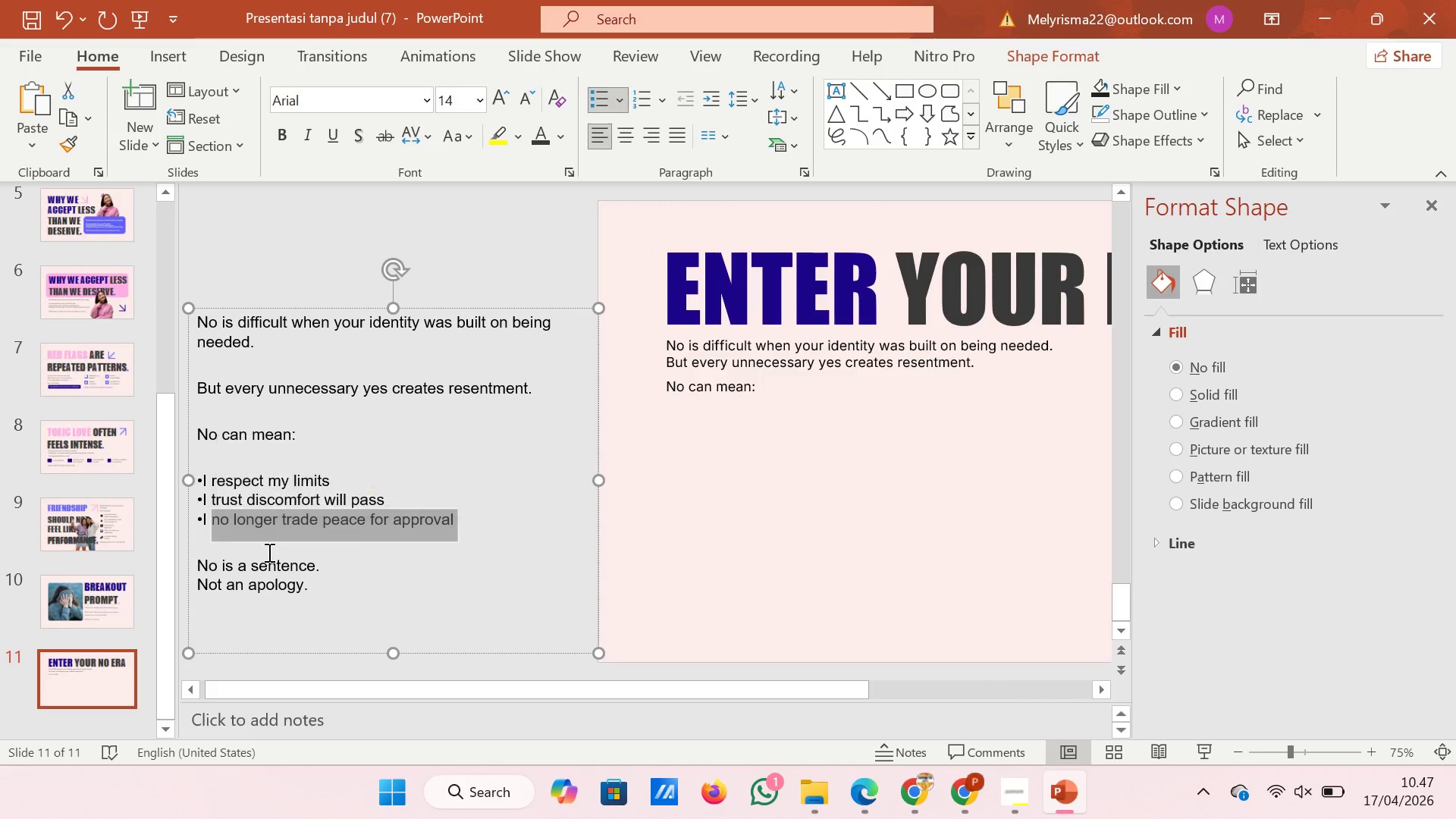 
left_click([268, 552])
 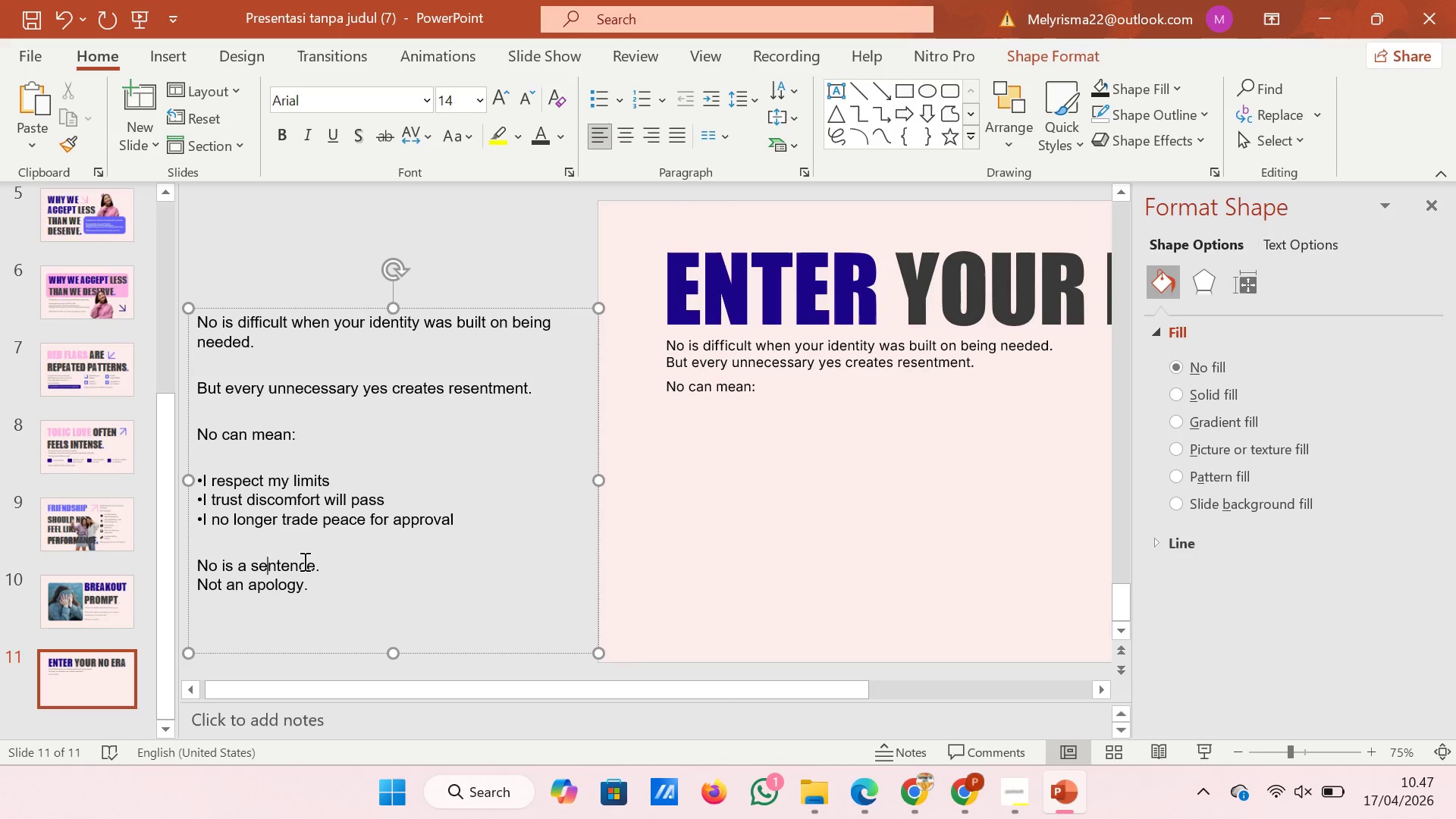 
wait(10.34)
 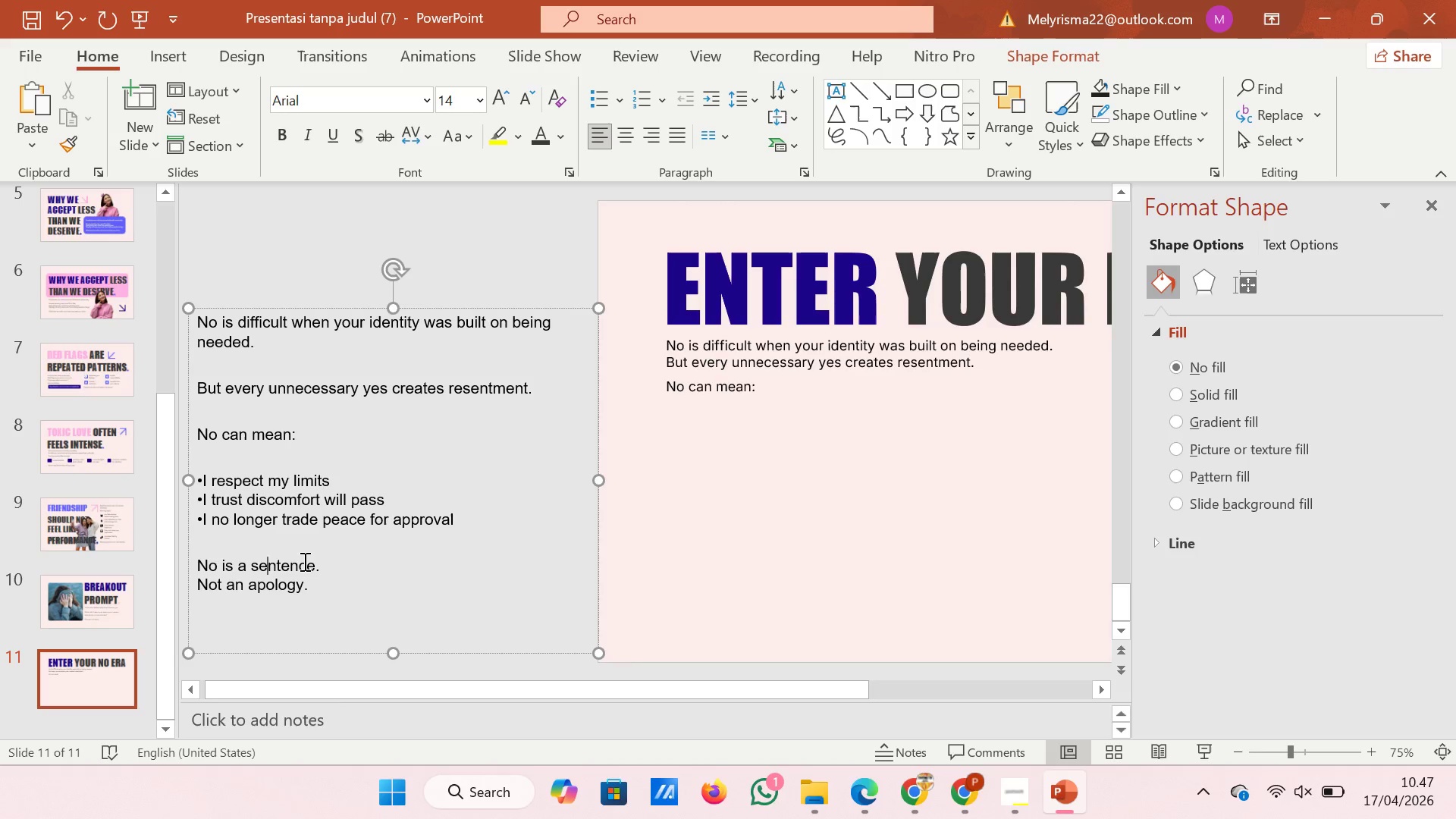 
left_click_drag(start_coordinate=[358, 484], to_coordinate=[190, 474])
 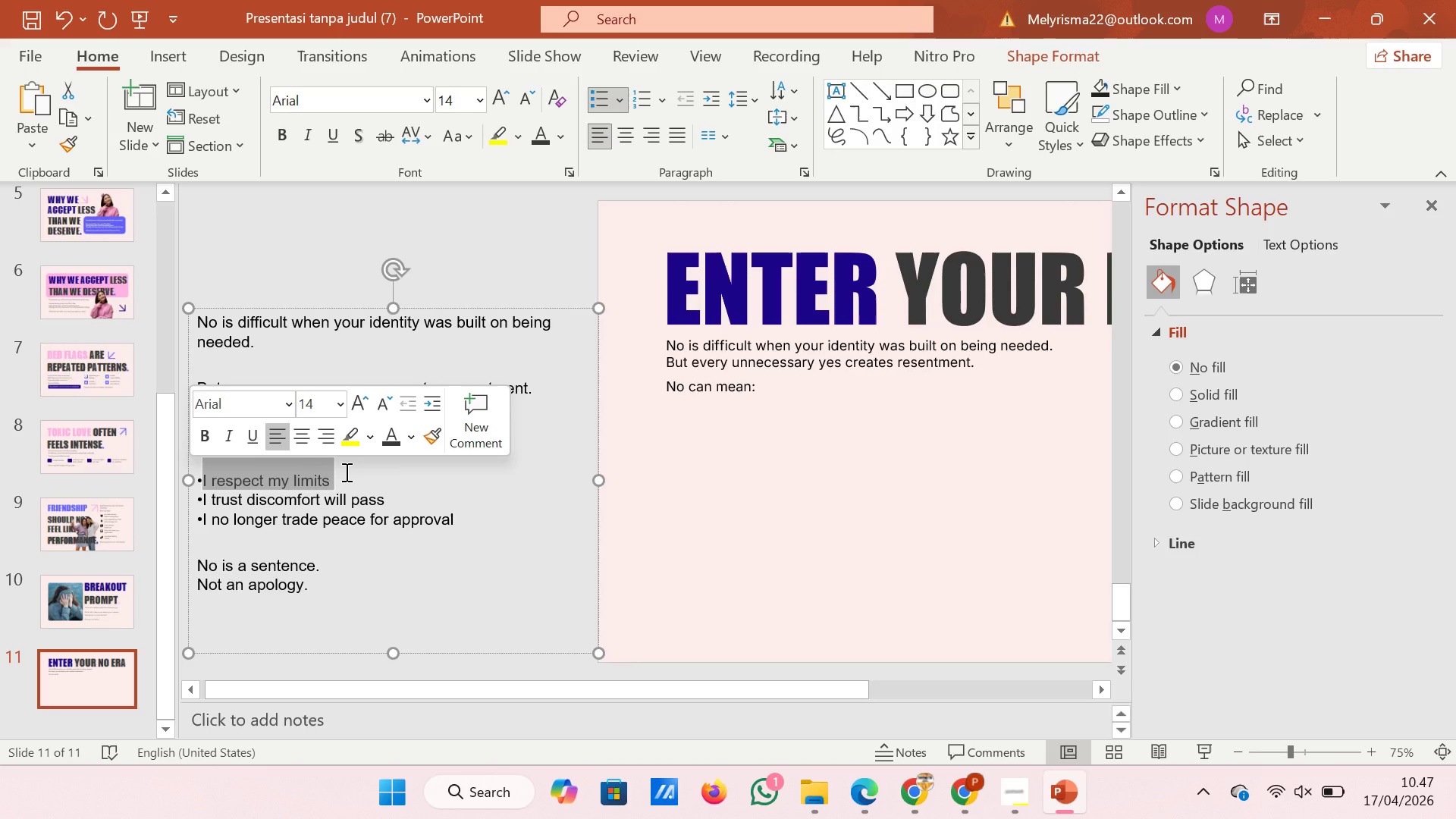 
key(Control+C)
 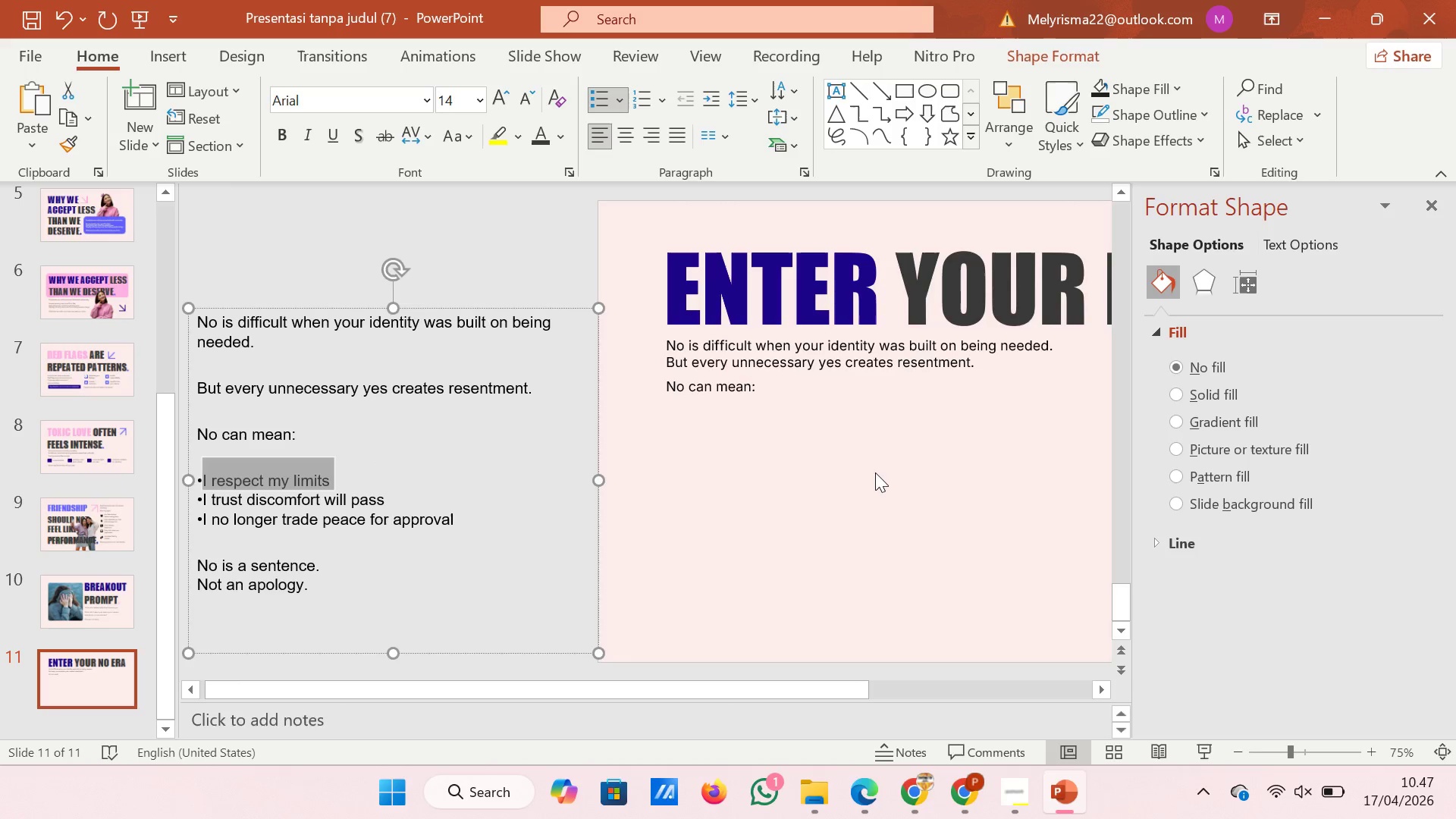 
left_click([871, 472])
 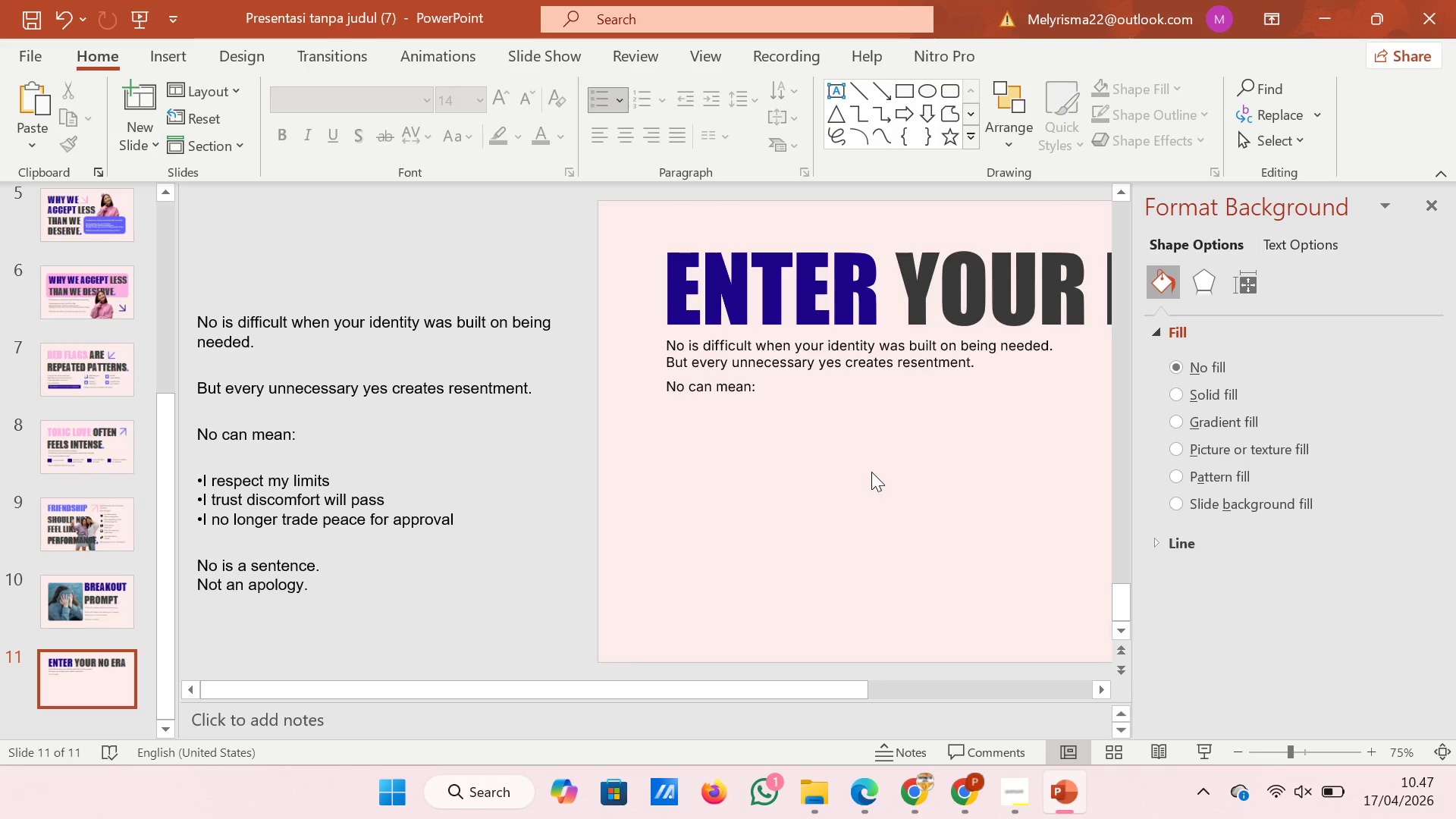 
key(Control+V)
 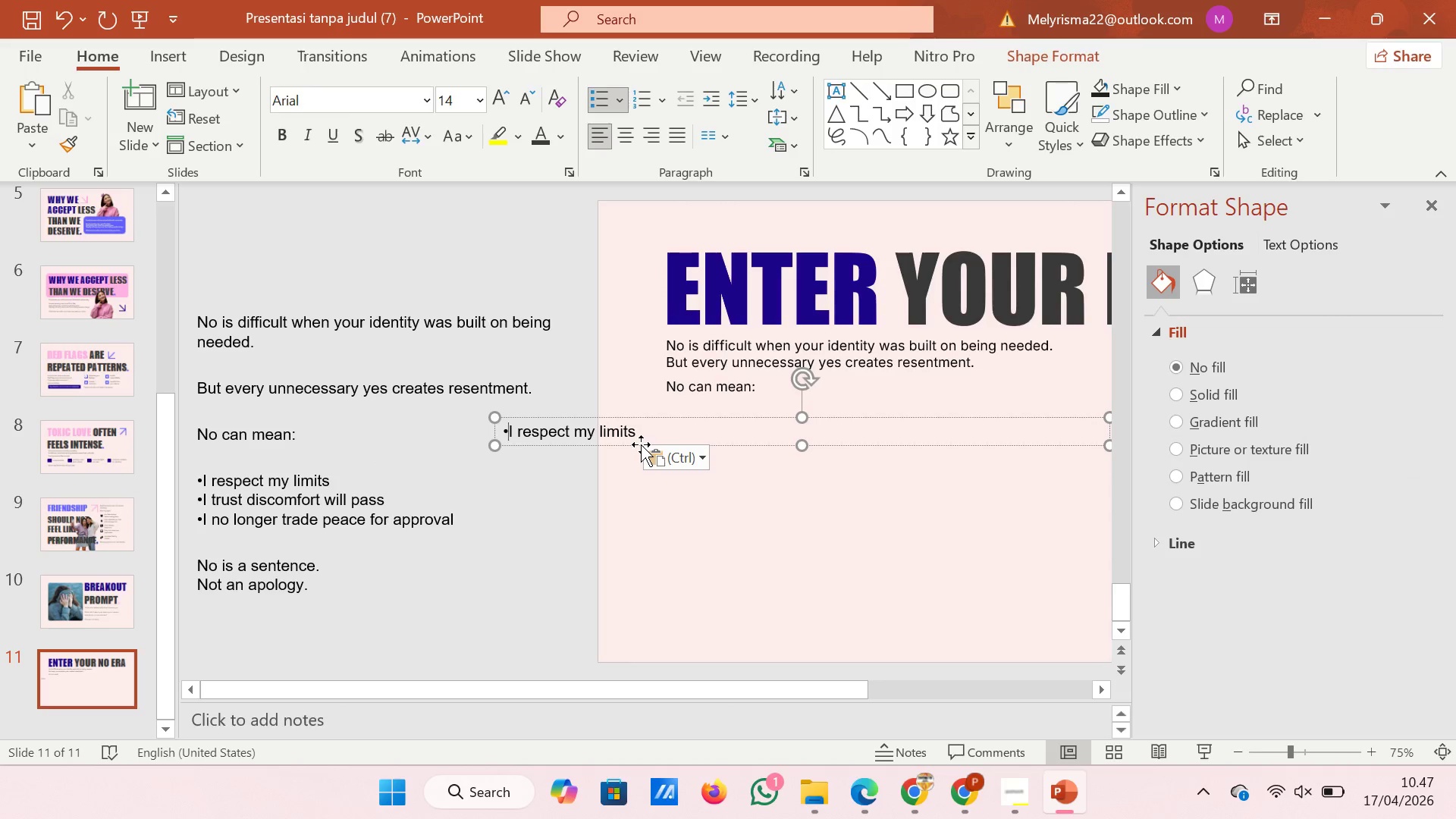 
key(Backspace)
 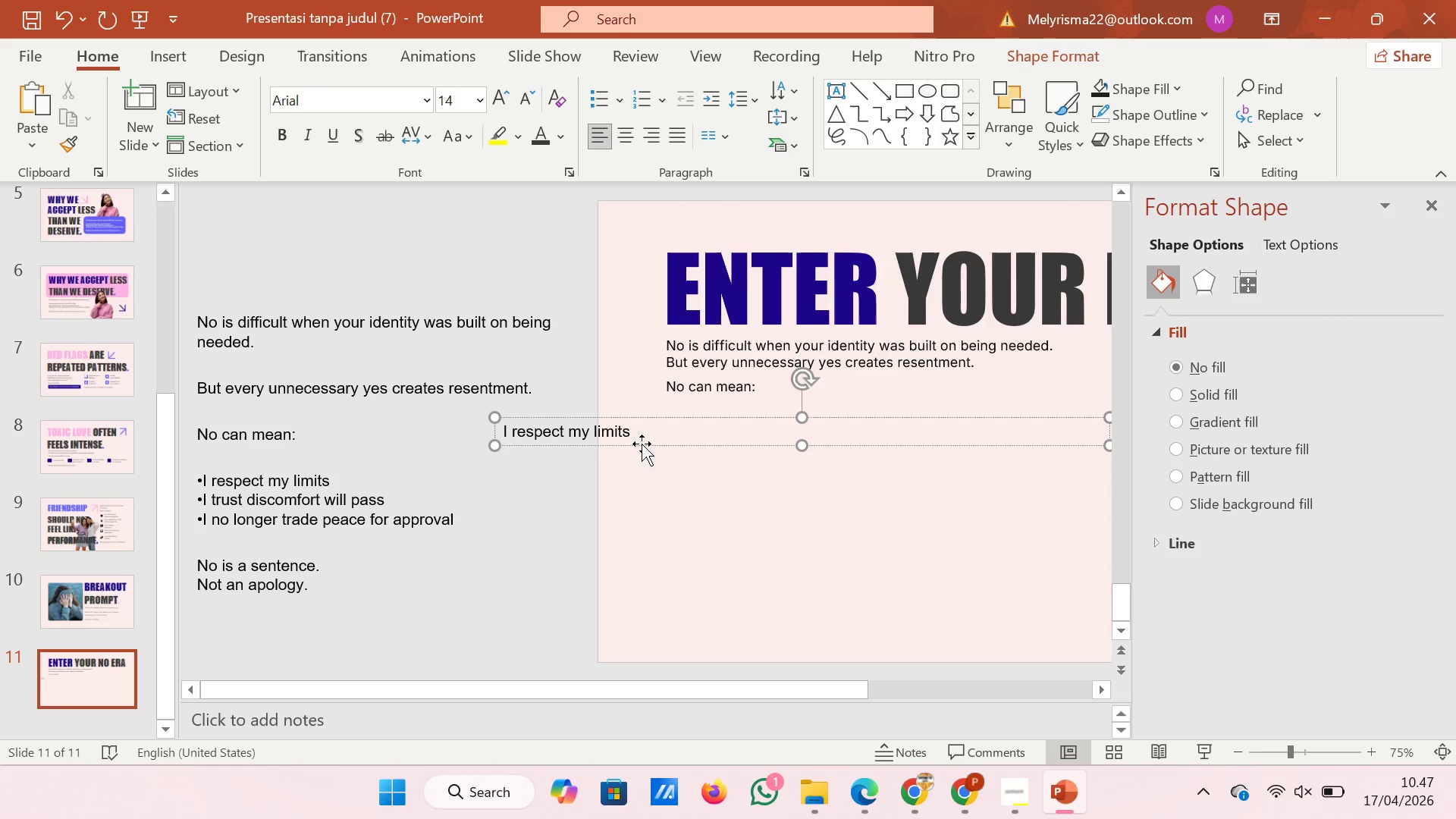 
left_click([642, 444])
 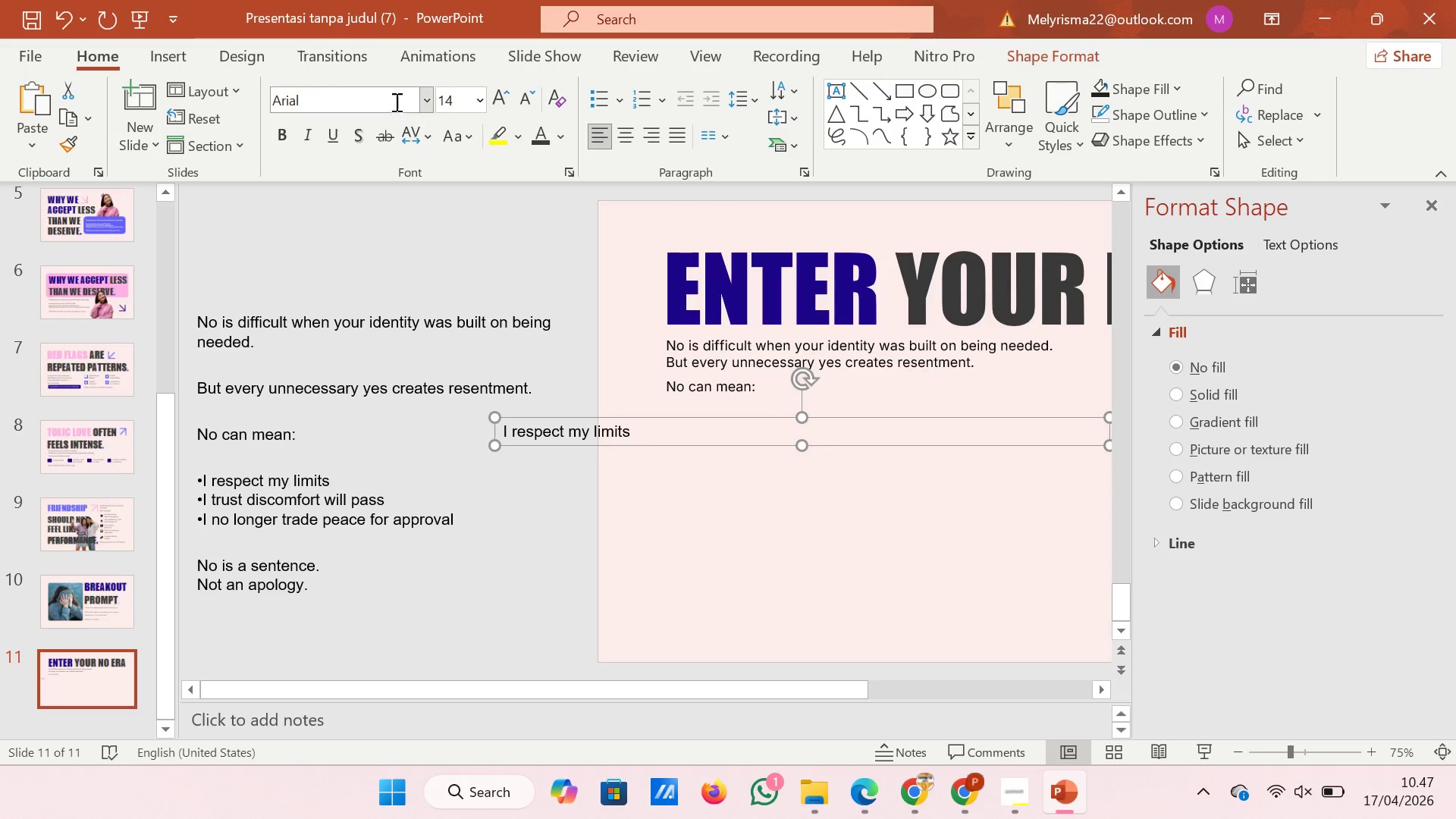 
left_click([395, 102])
 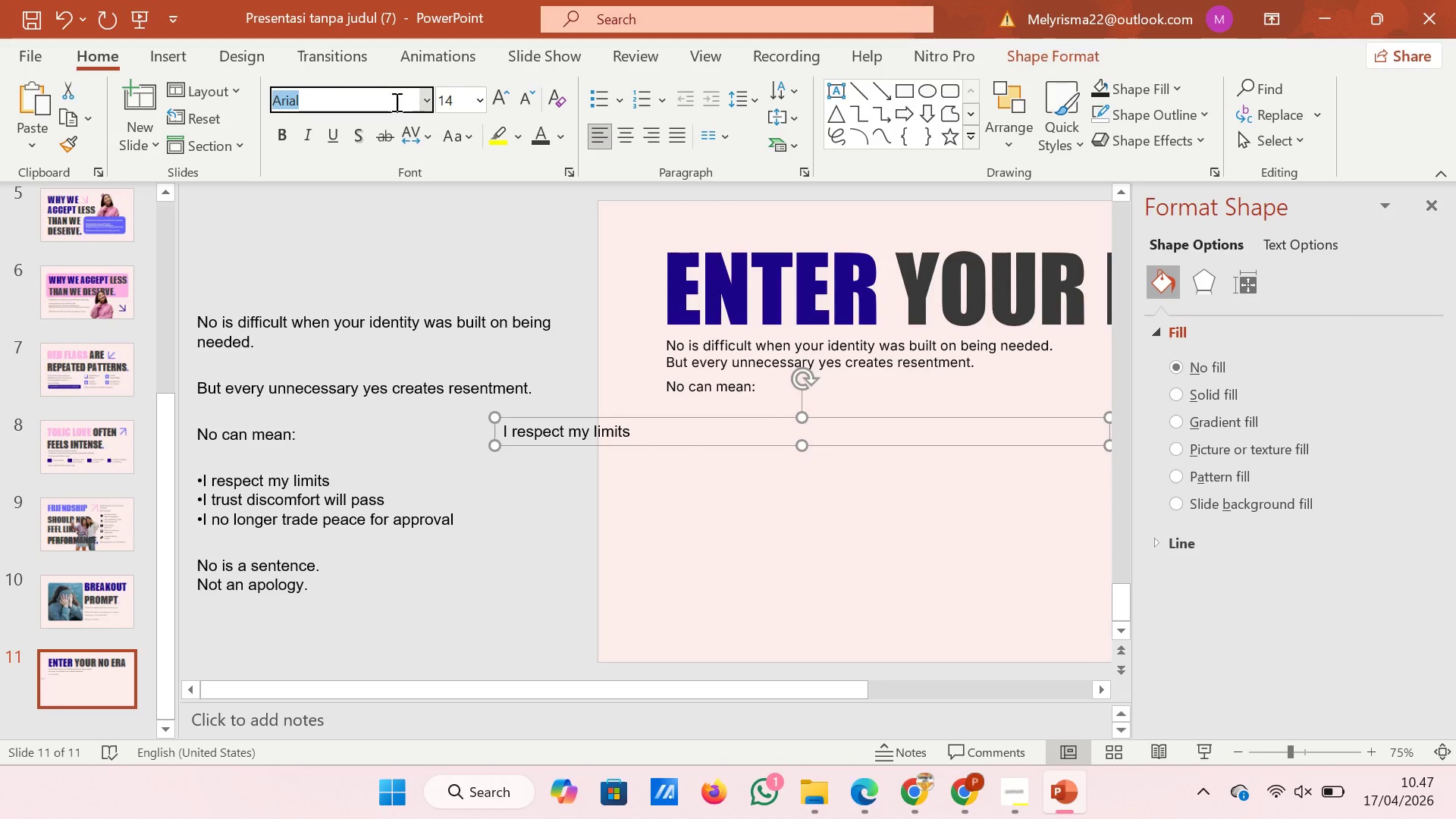 
key(I)
 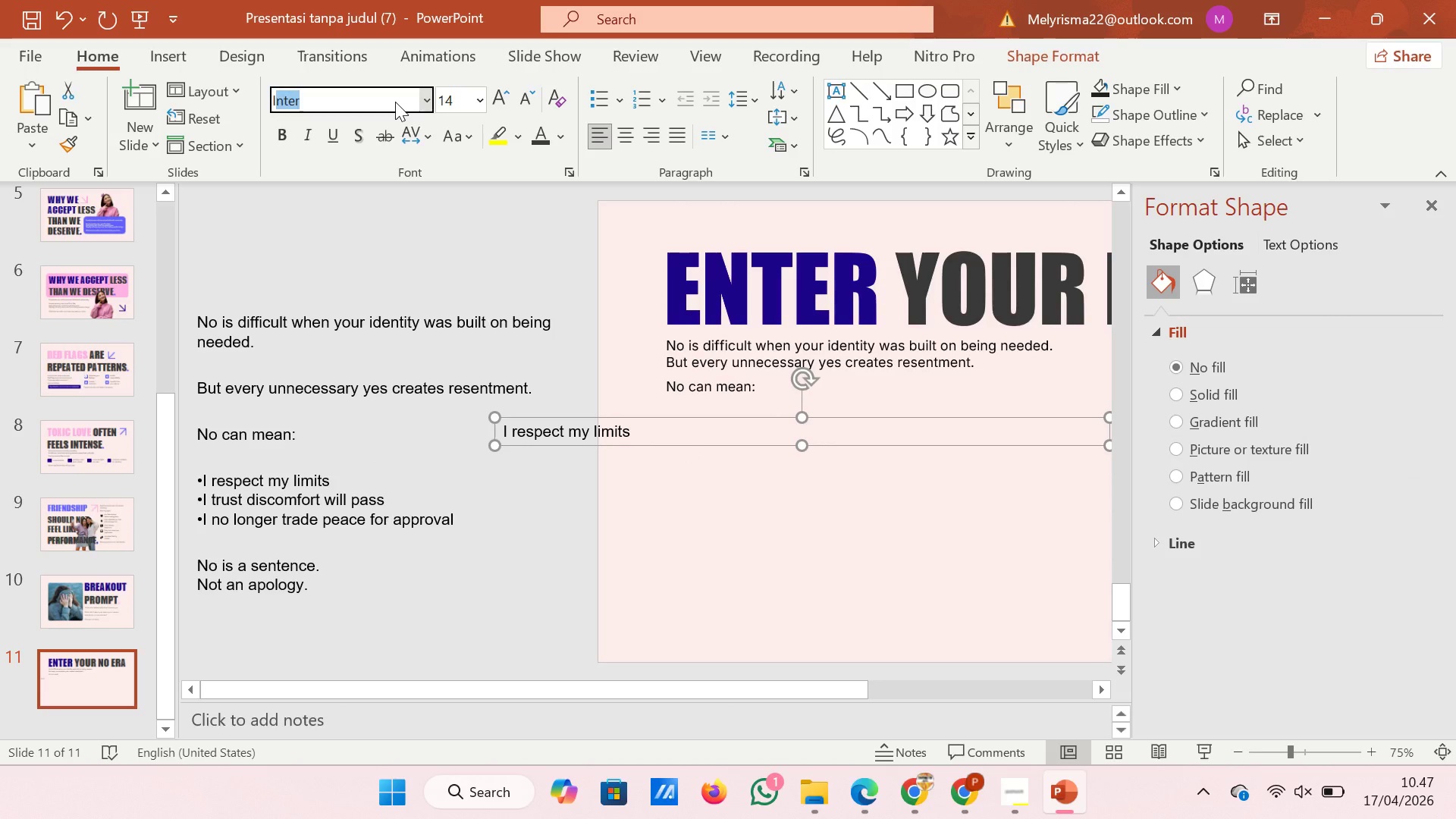 
key(Enter)
 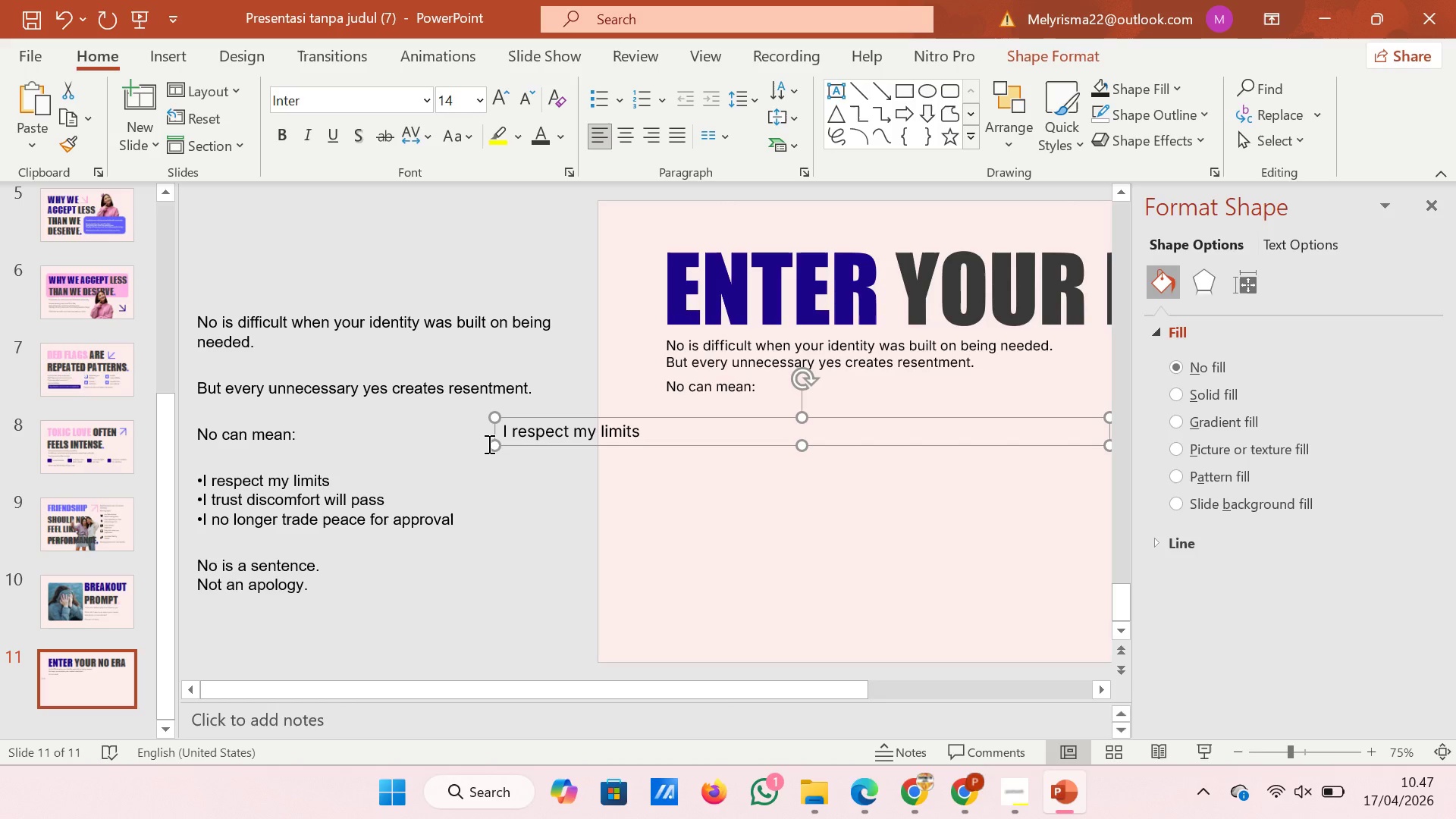 
left_click_drag(start_coordinate=[496, 448], to_coordinate=[934, 453])
 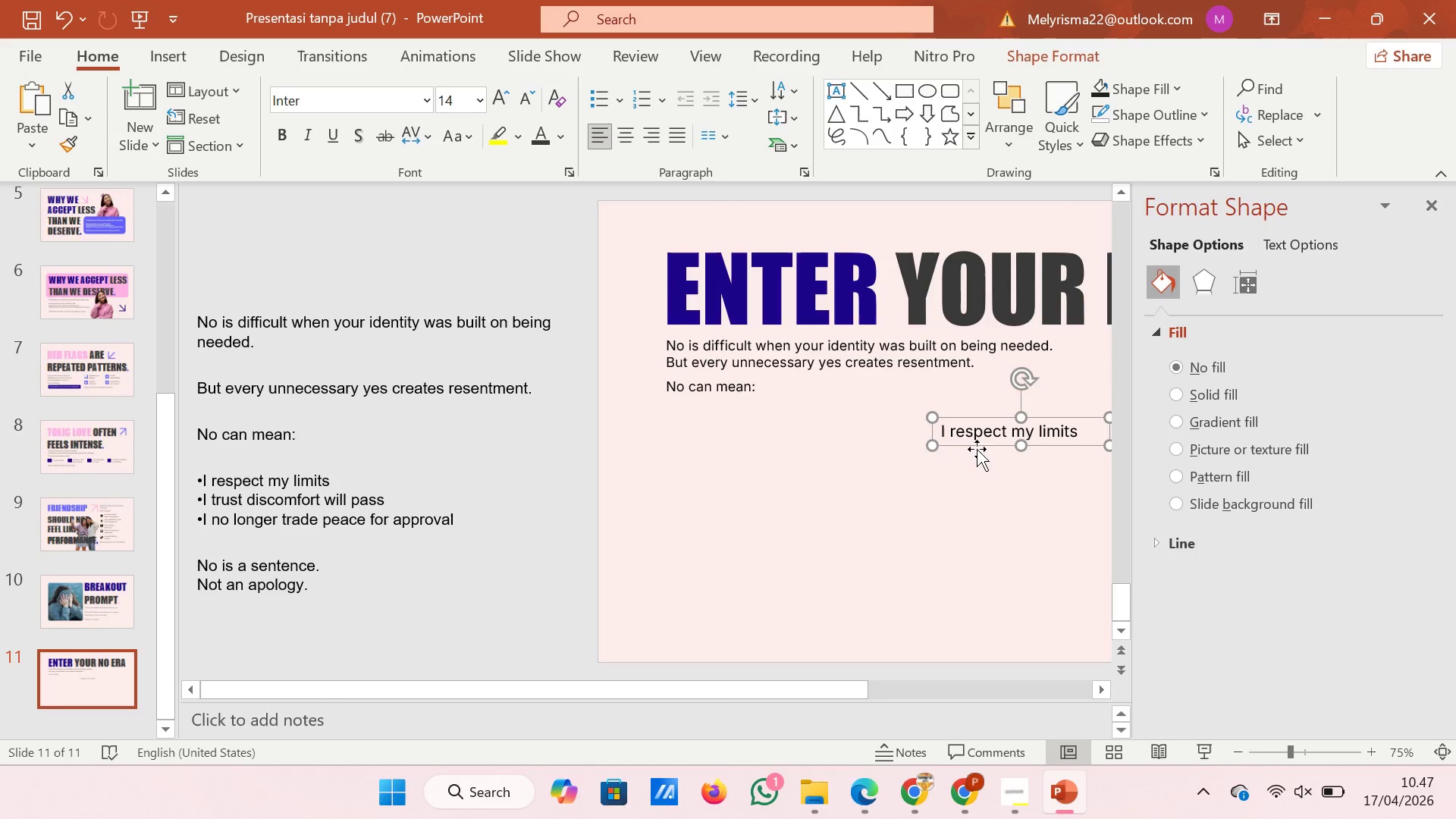 
left_click_drag(start_coordinate=[977, 449], to_coordinate=[704, 430])
 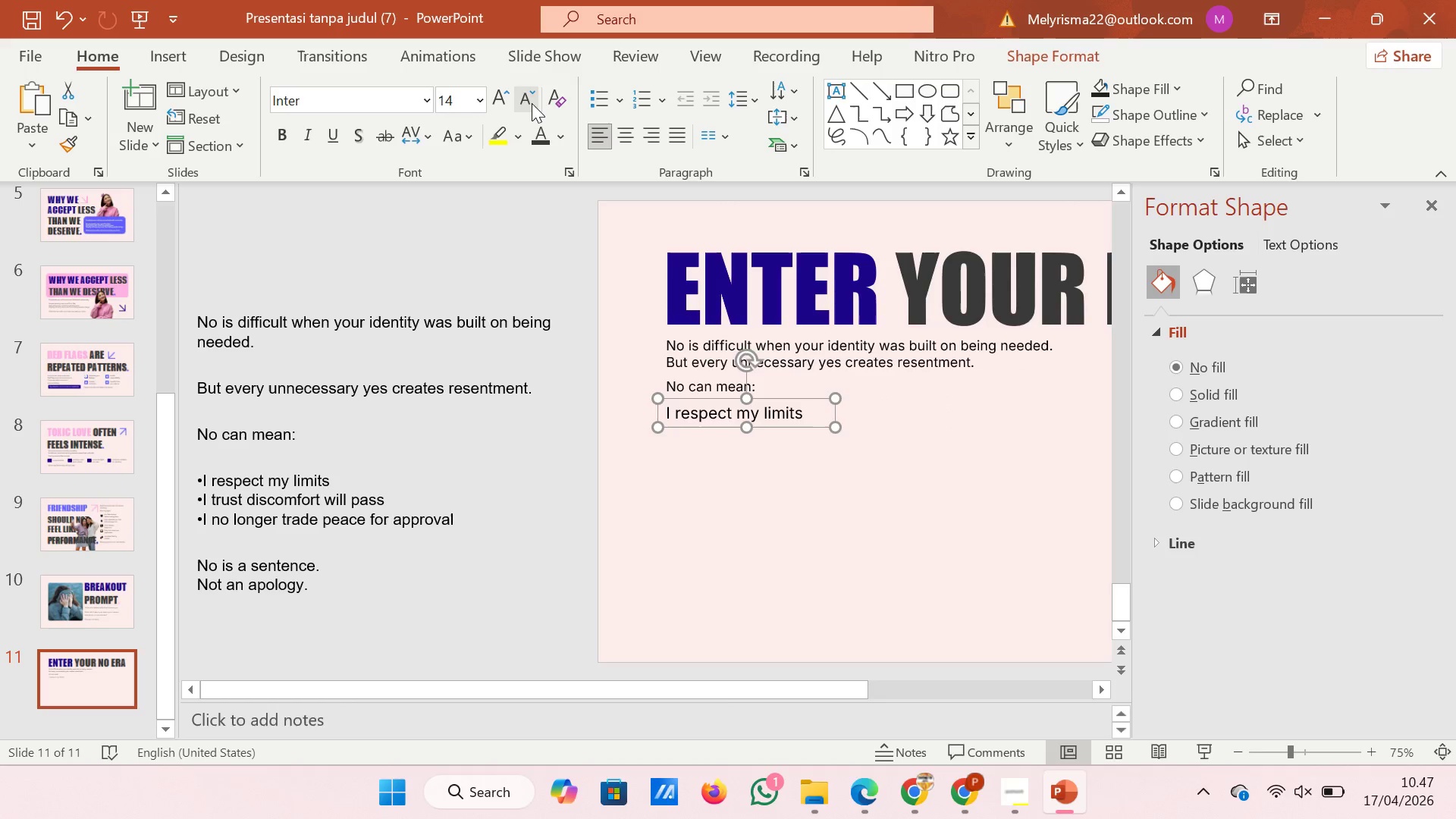 
double_click([532, 103])
 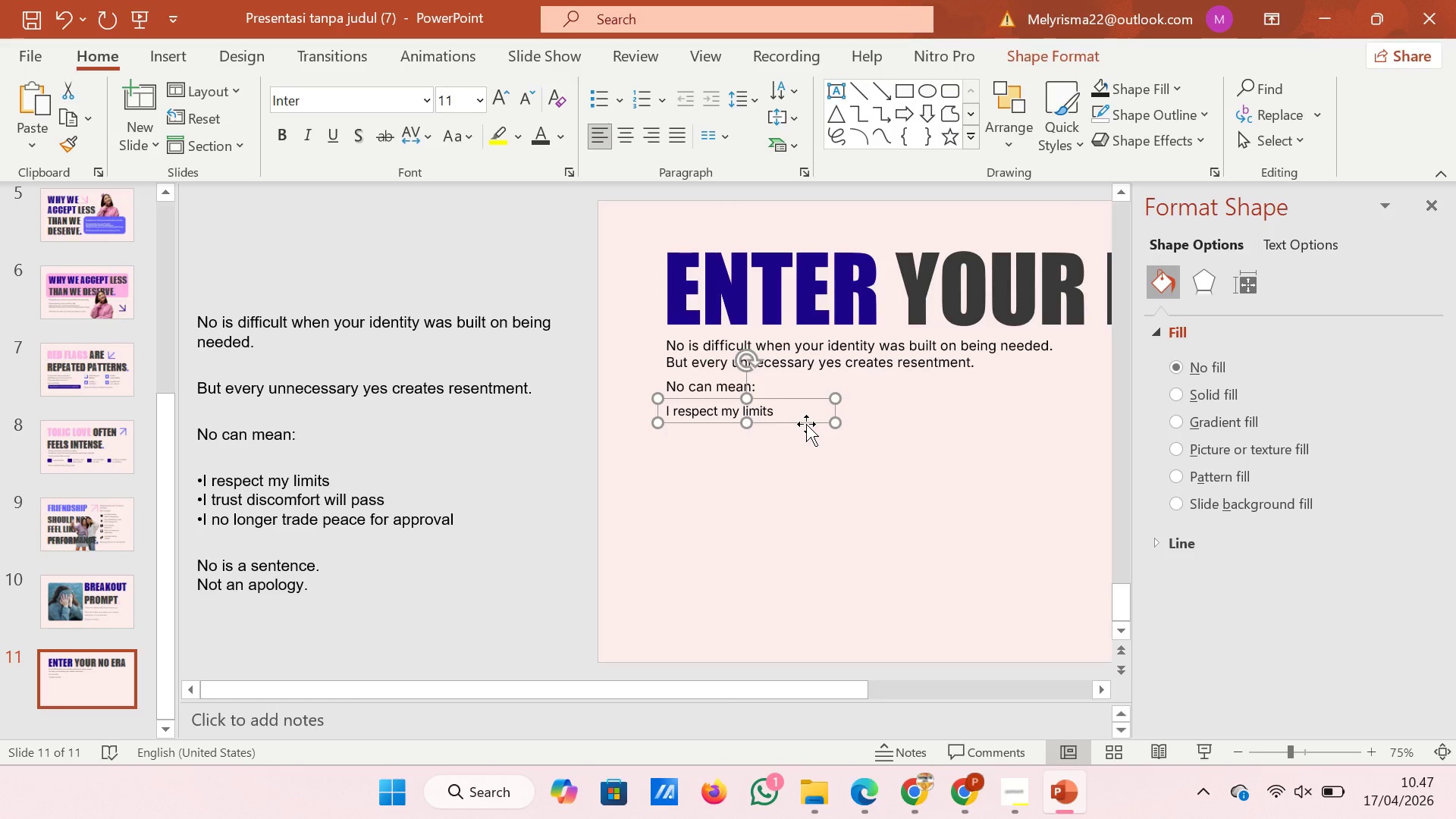 
left_click_drag(start_coordinate=[806, 424], to_coordinate=[836, 426])
 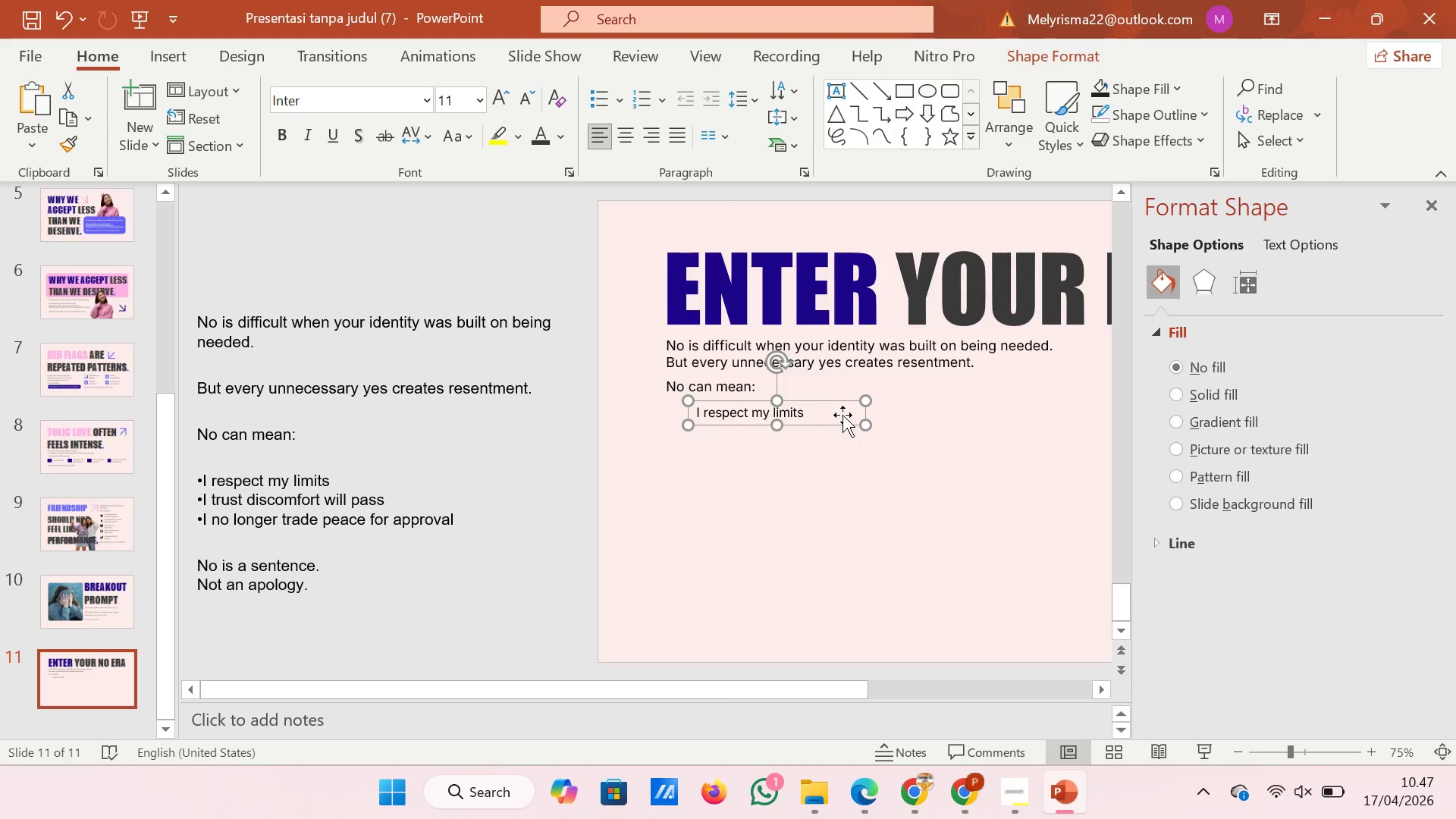 
left_click([842, 466])
 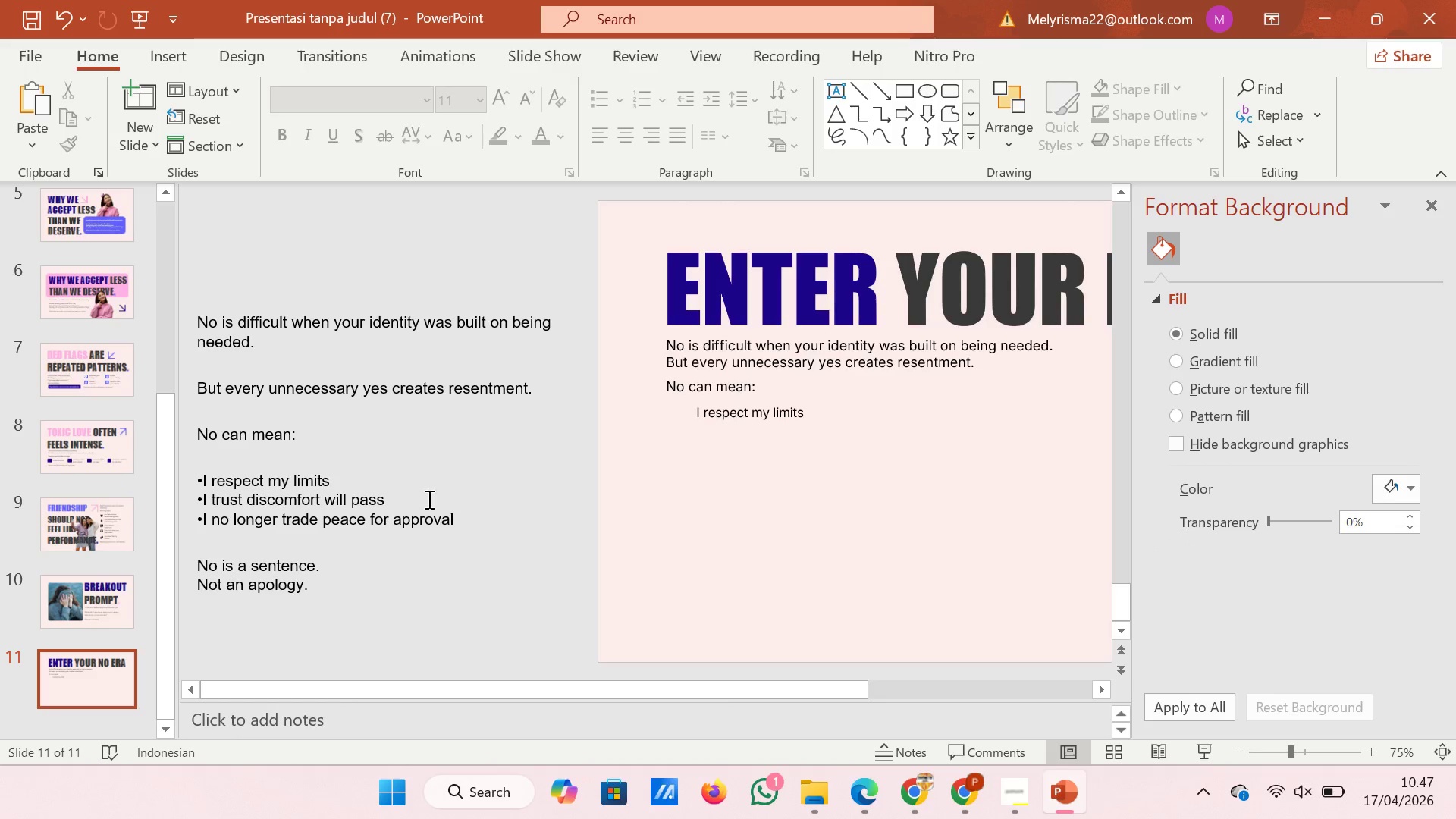 
left_click_drag(start_coordinate=[425, 499], to_coordinate=[201, 497])
 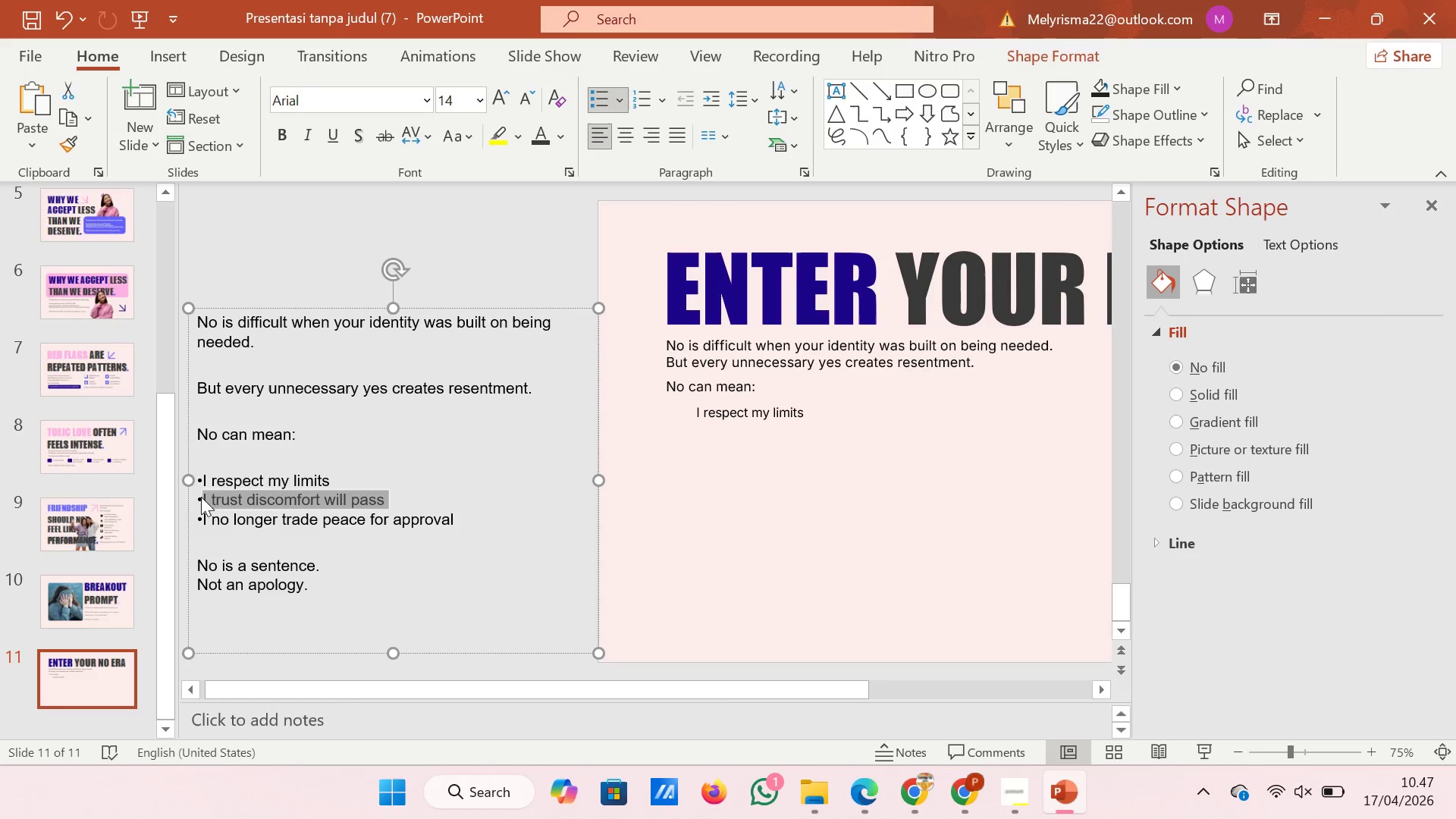 
key(Control+C)
 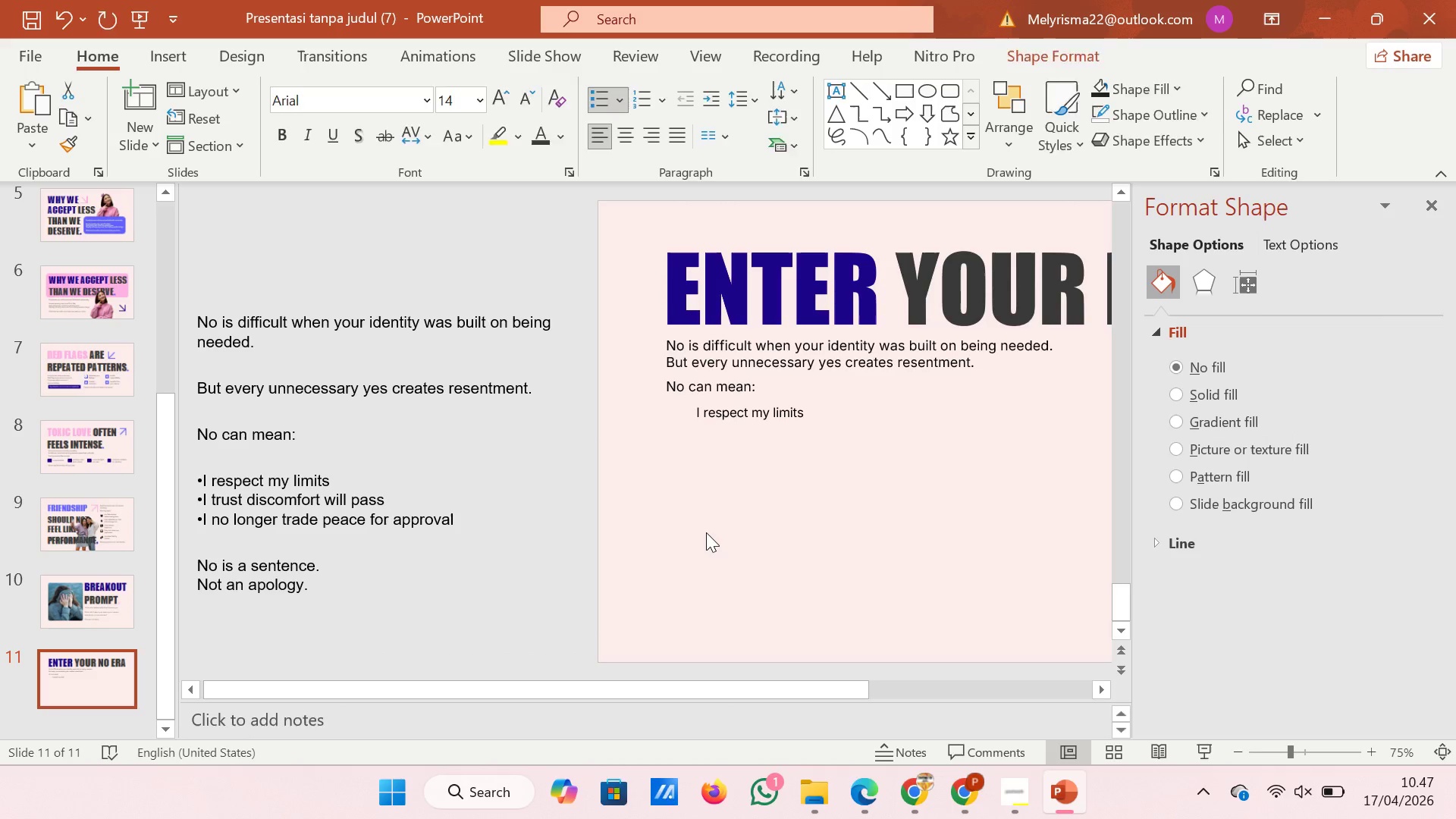 
left_click([706, 532])
 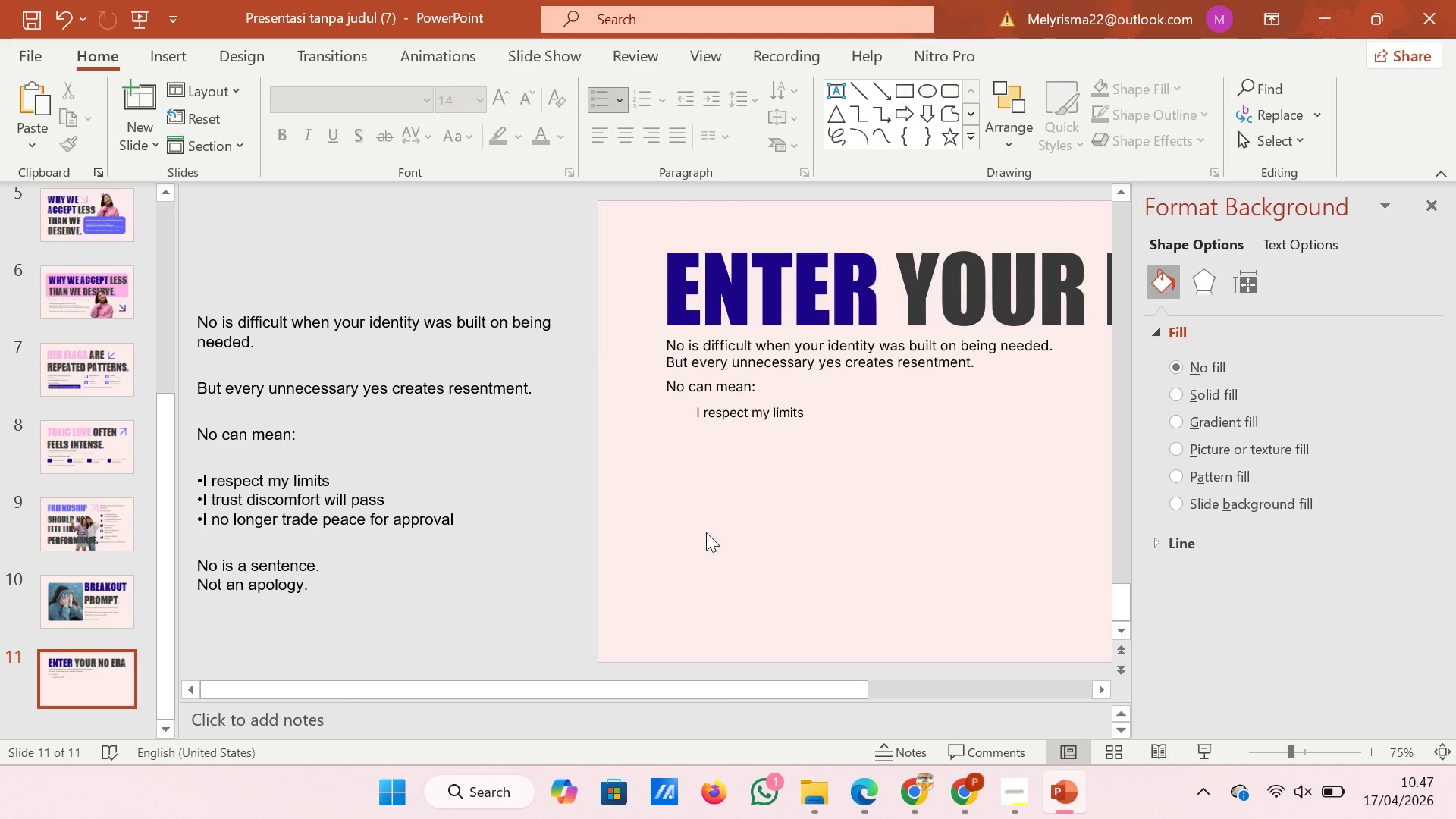 
key(Control+V)
 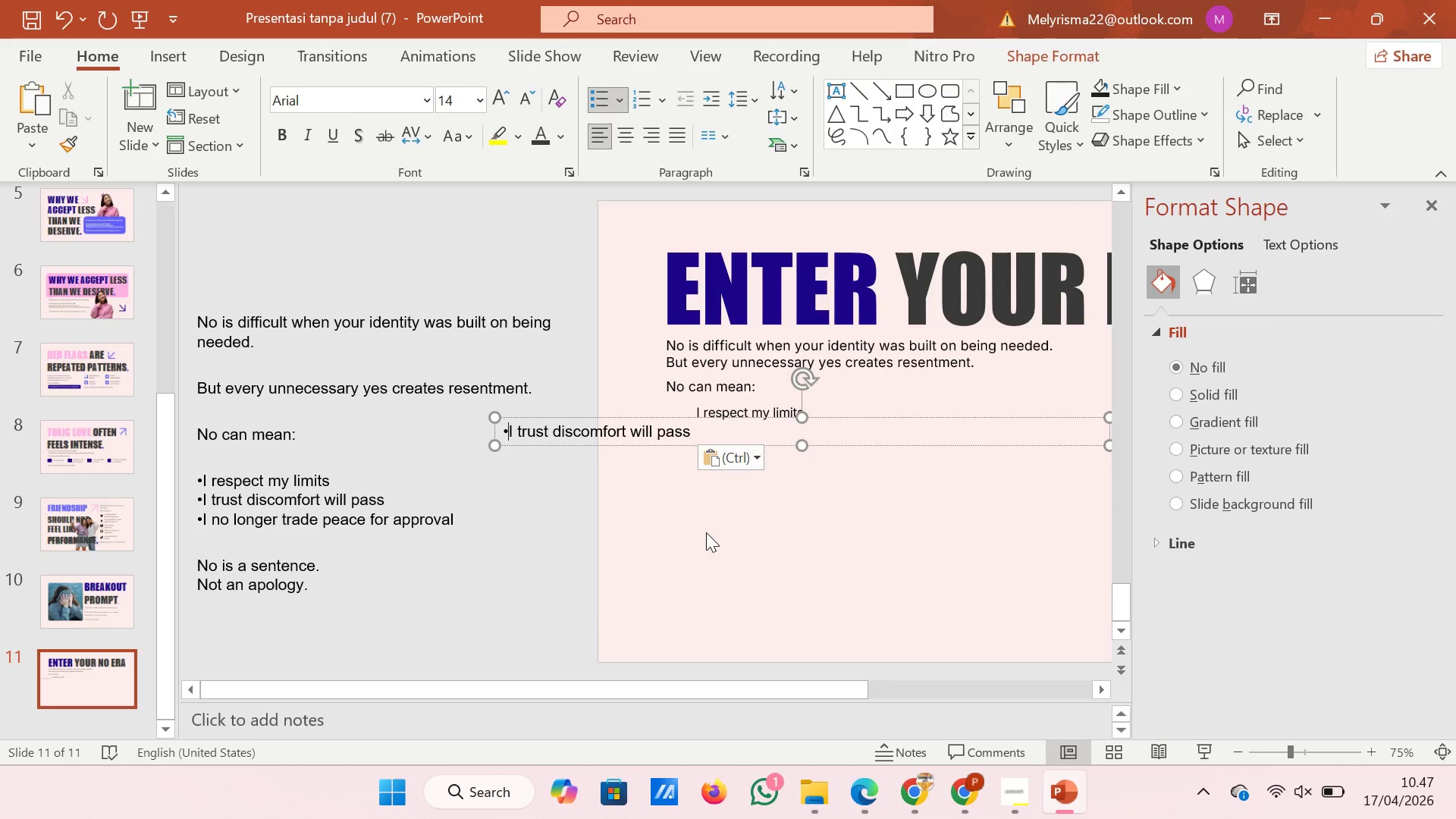 
key(Backspace)
 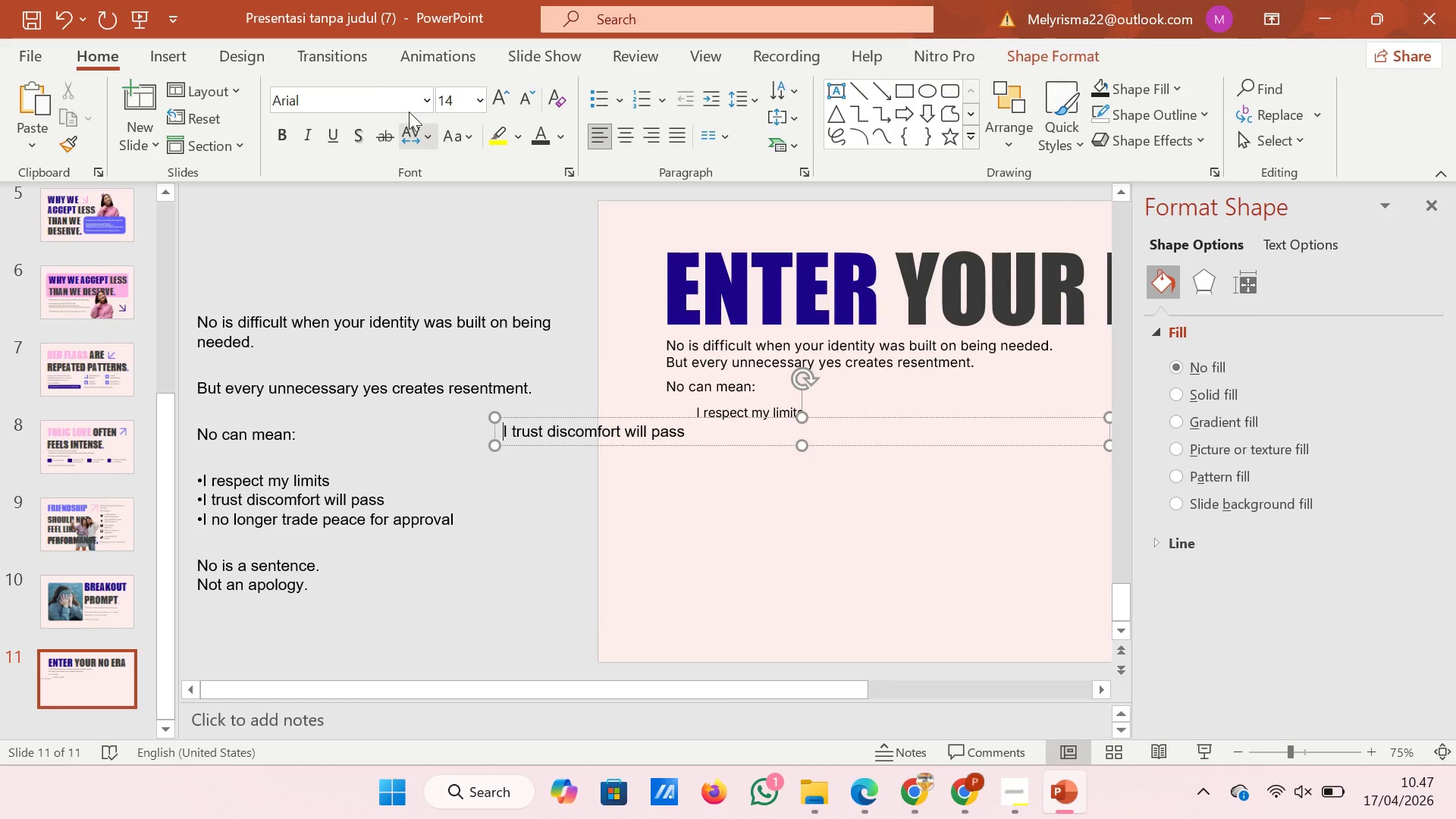 
left_click([379, 95])
 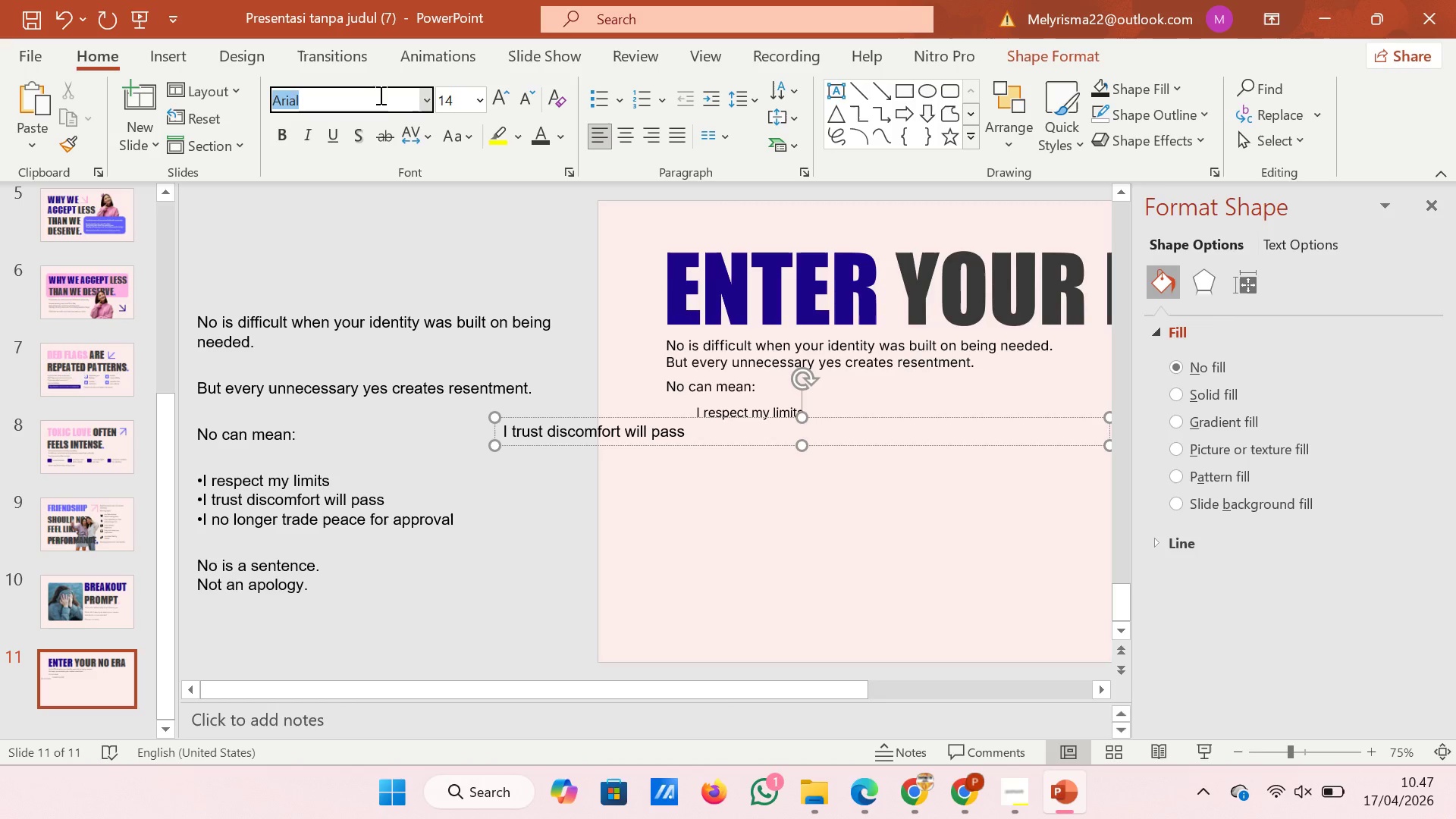 
type(in)
 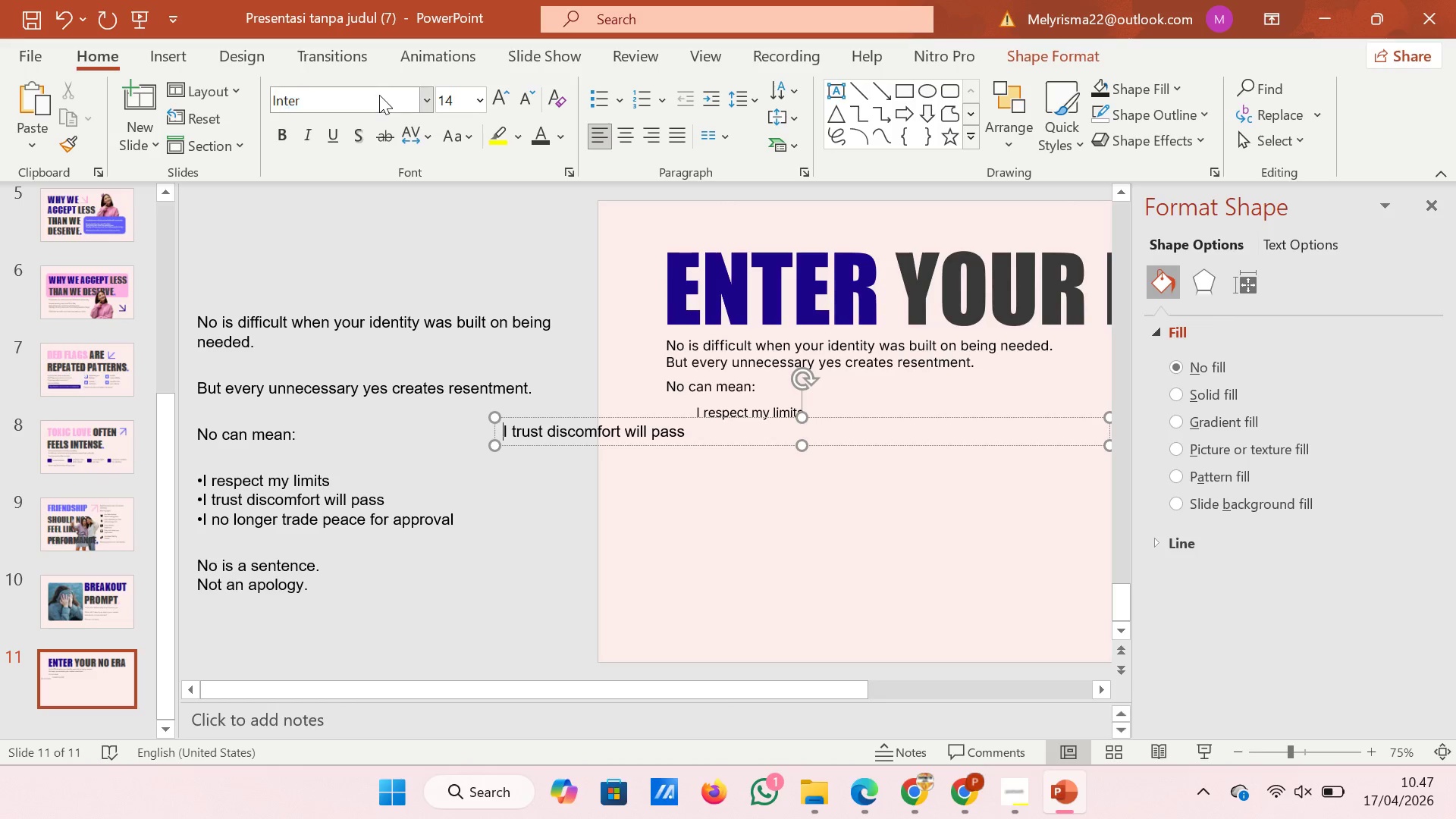 
key(Enter)
 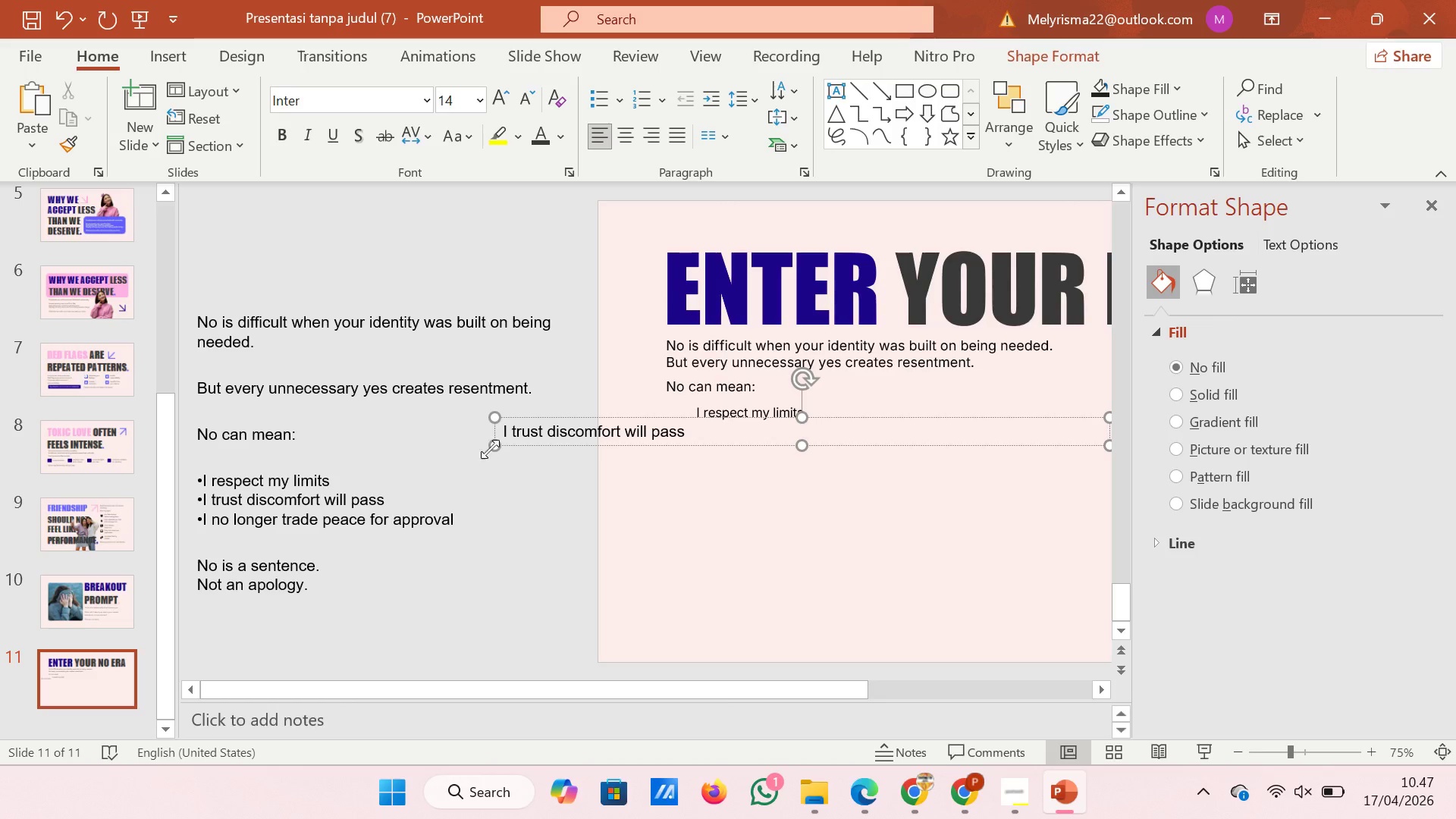 
left_click_drag(start_coordinate=[497, 447], to_coordinate=[918, 449])
 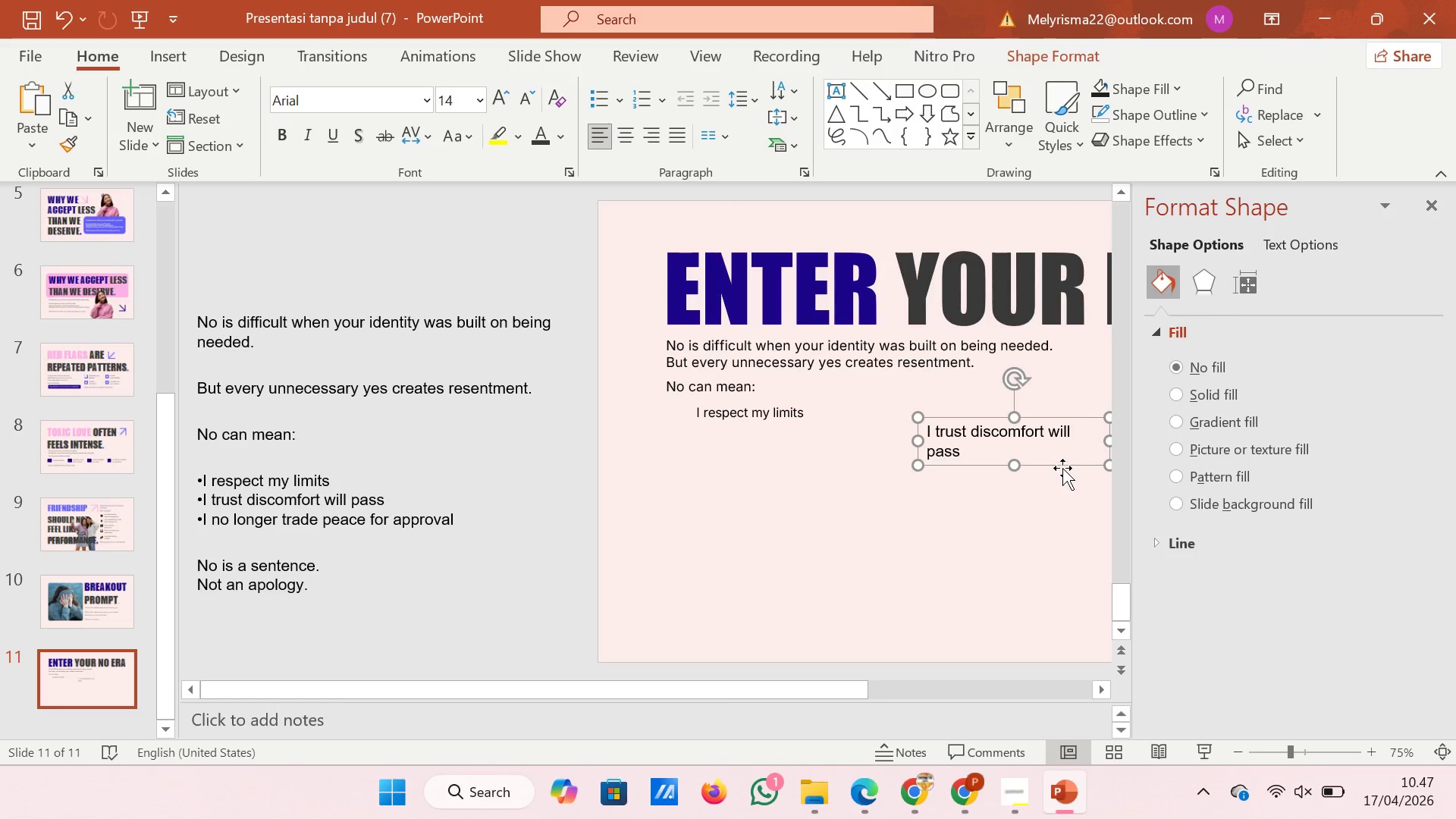 
left_click_drag(start_coordinate=[1062, 466], to_coordinate=[981, 447])
 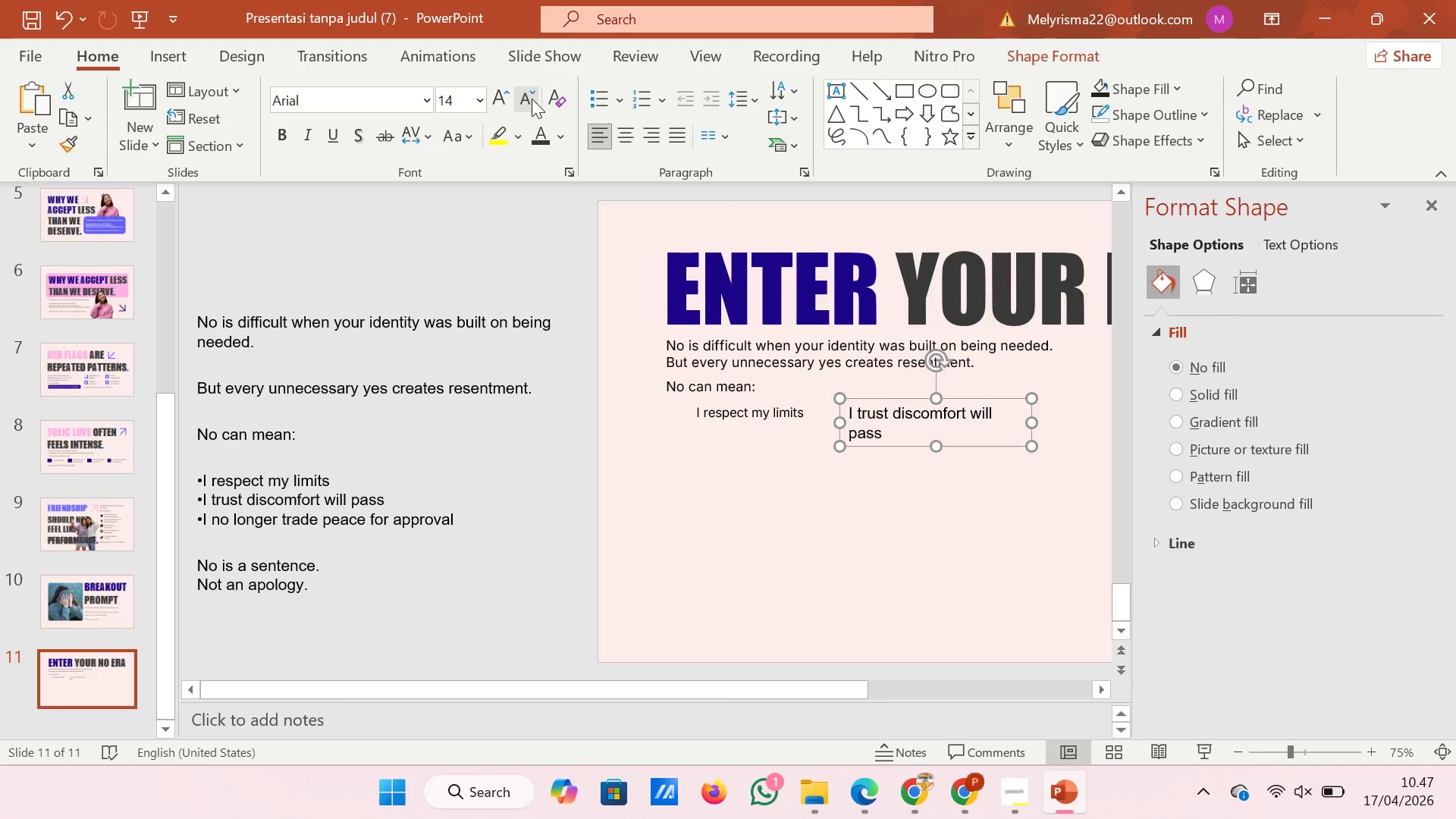 
double_click([532, 99])
 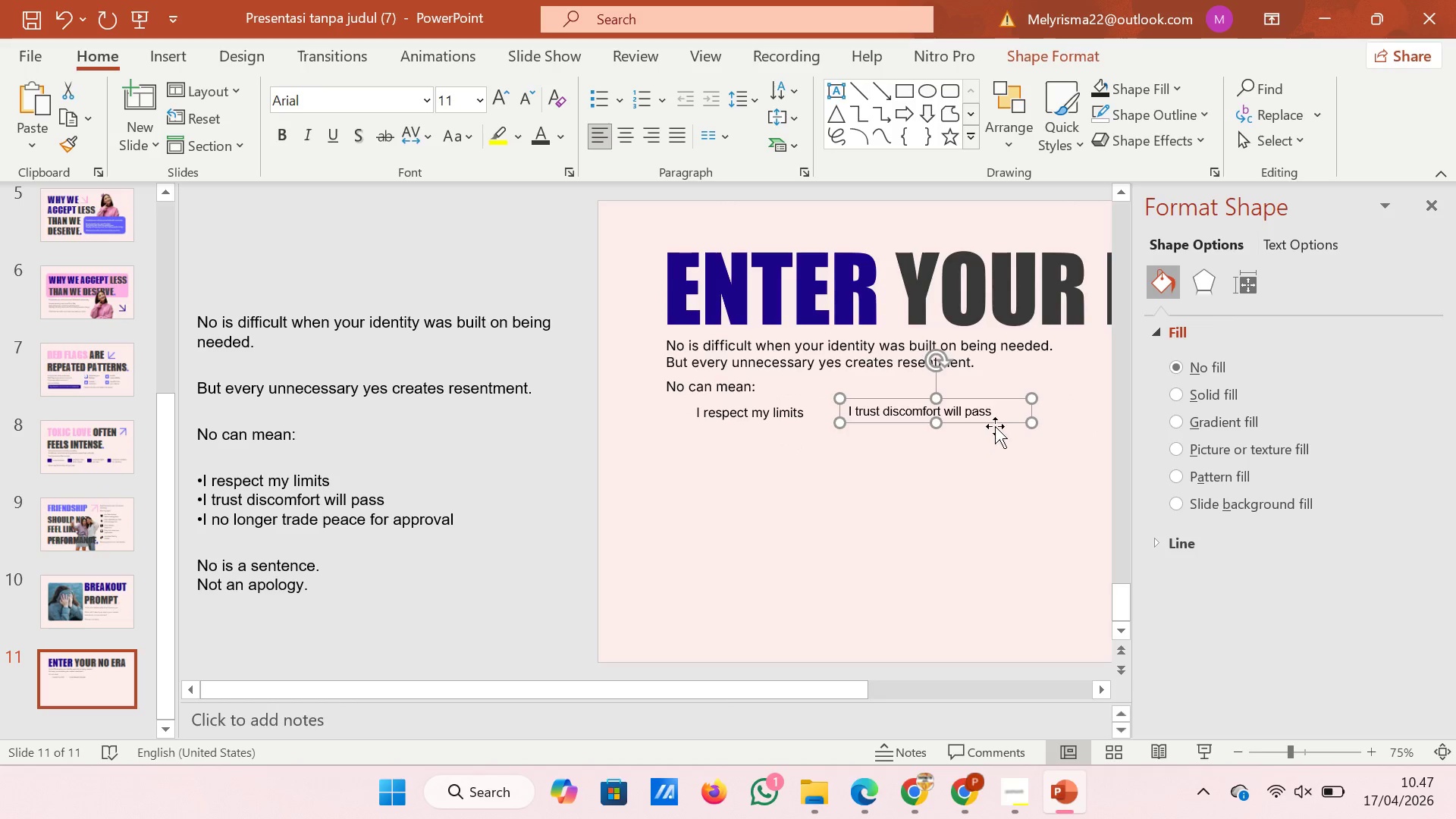 
left_click_drag(start_coordinate=[996, 424], to_coordinate=[1025, 423])
 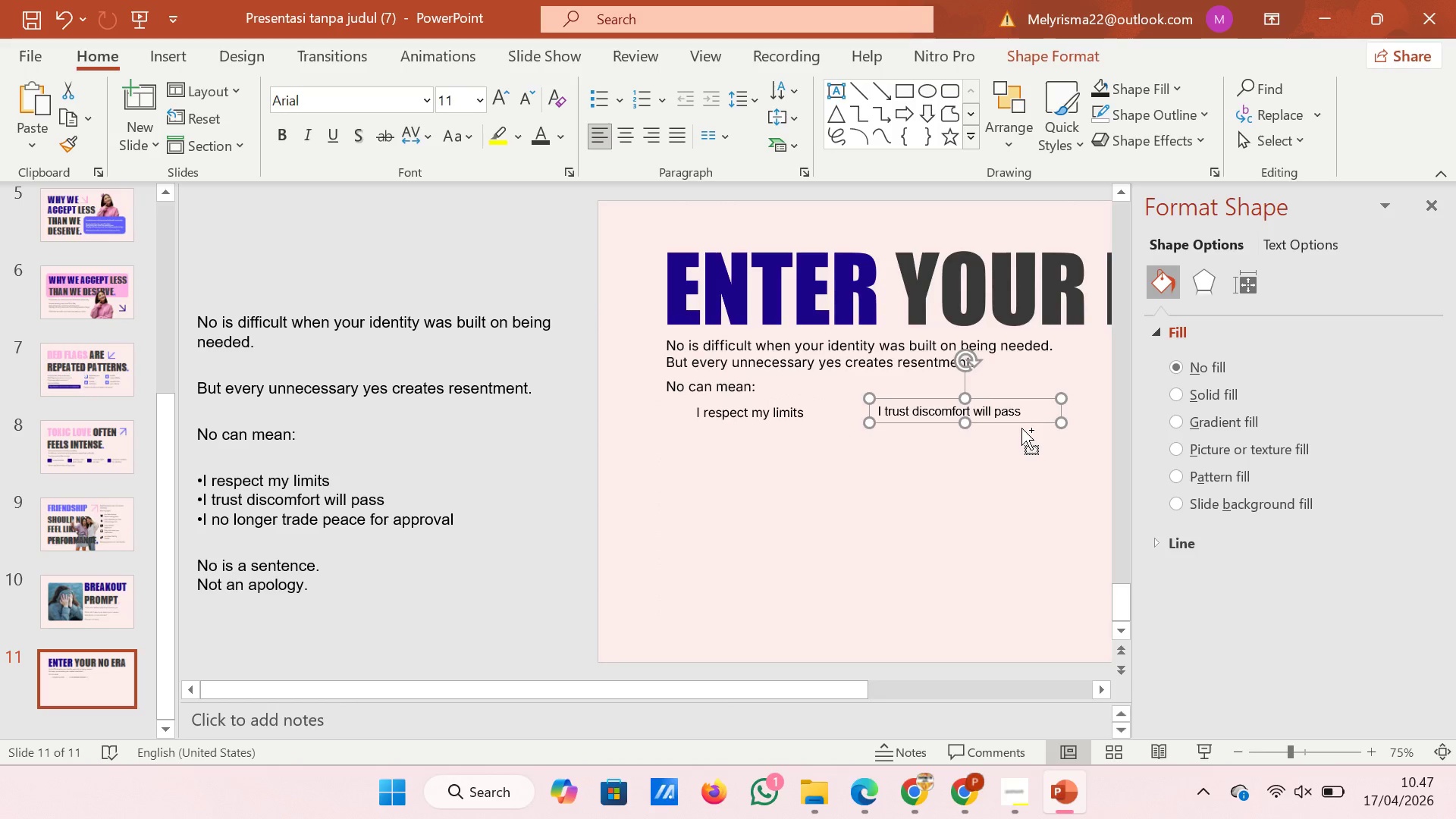 
hold_key(key=ControlLeft, duration=0.69)
scroll: coordinate [1021, 428], scroll_direction: down, amount: 2.0
 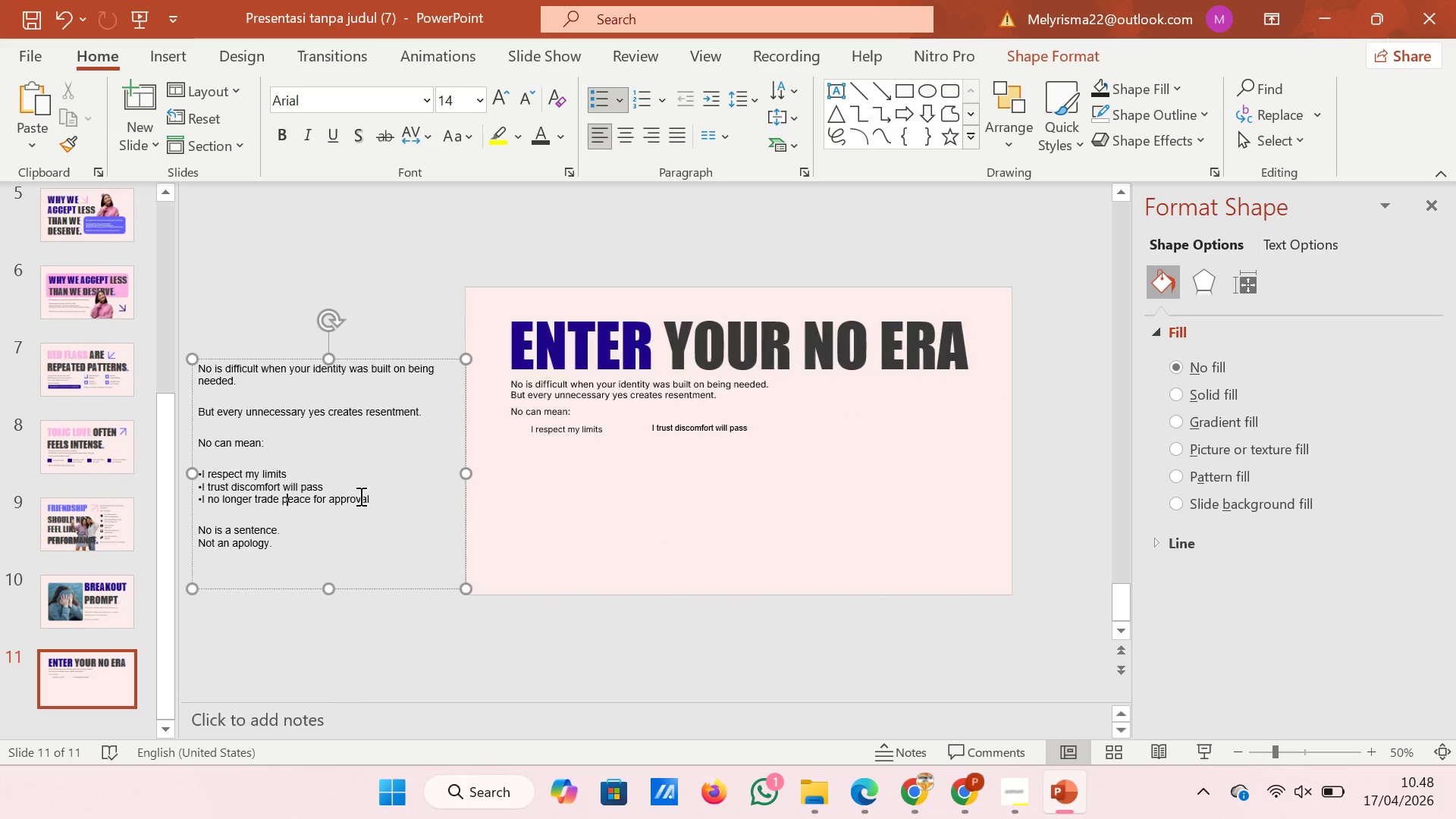 
left_click_drag(start_coordinate=[374, 496], to_coordinate=[204, 502])
 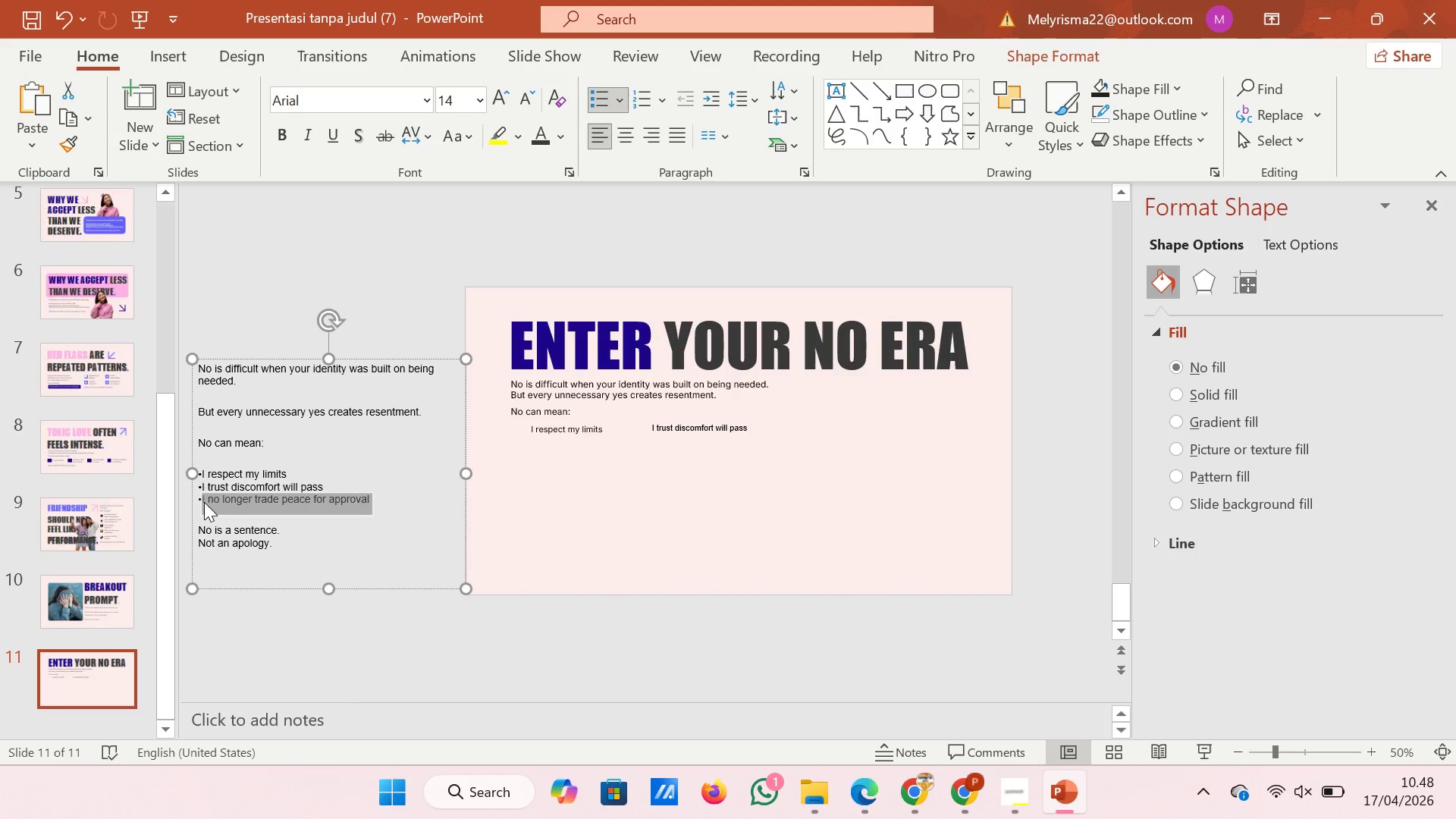 
key(Control+C)
 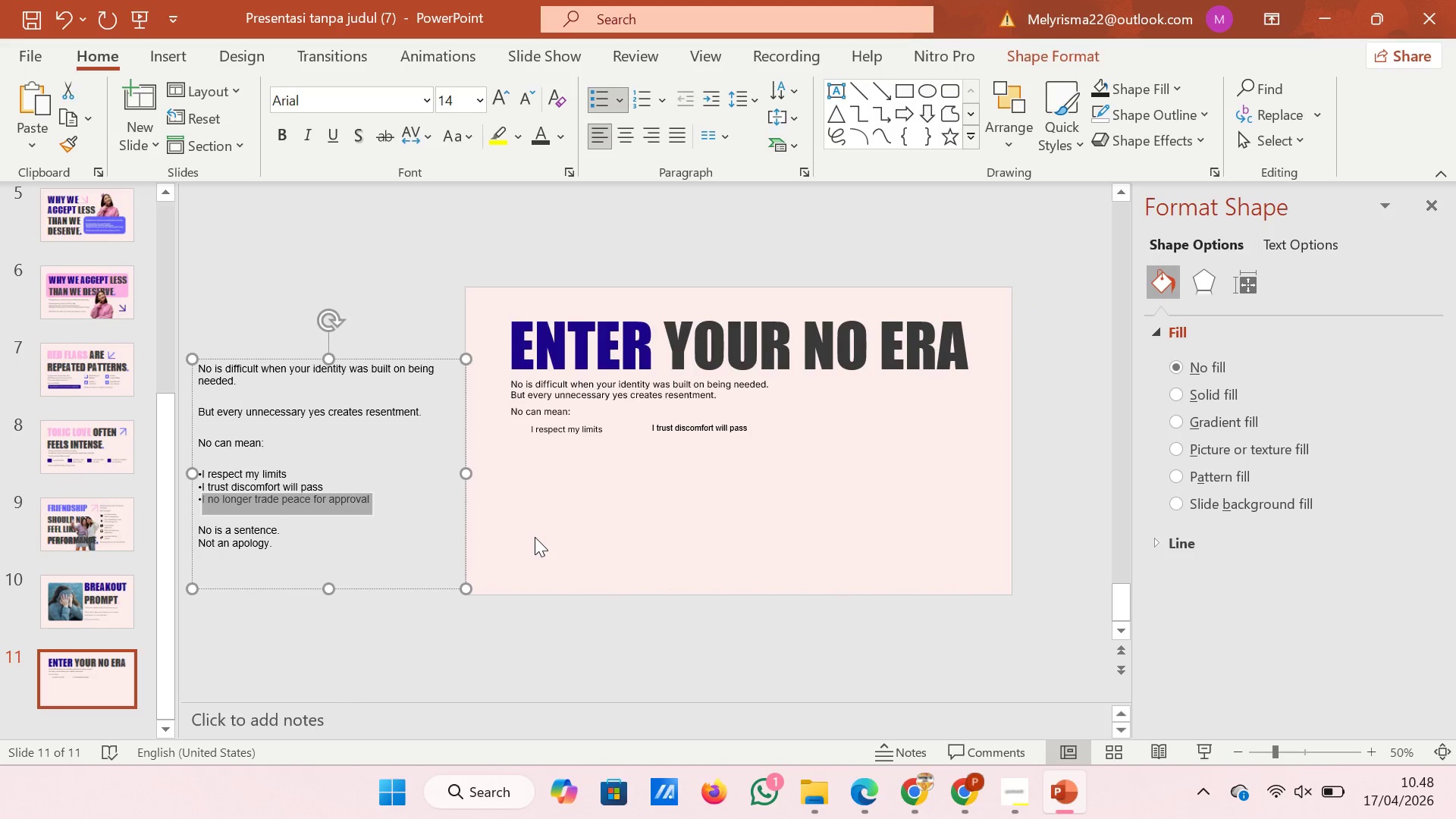 
left_click([535, 537])
 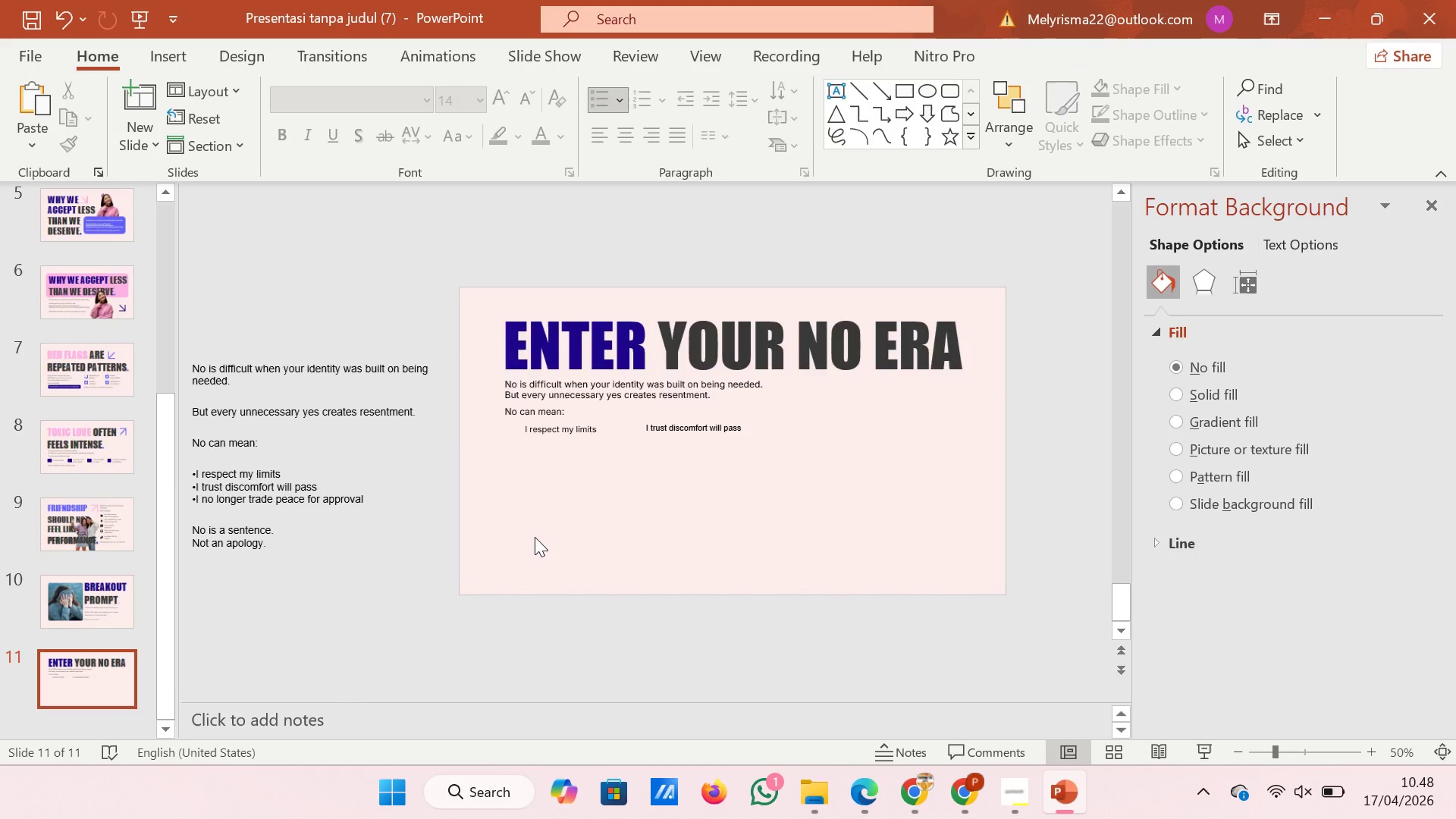 
key(Control+V)
 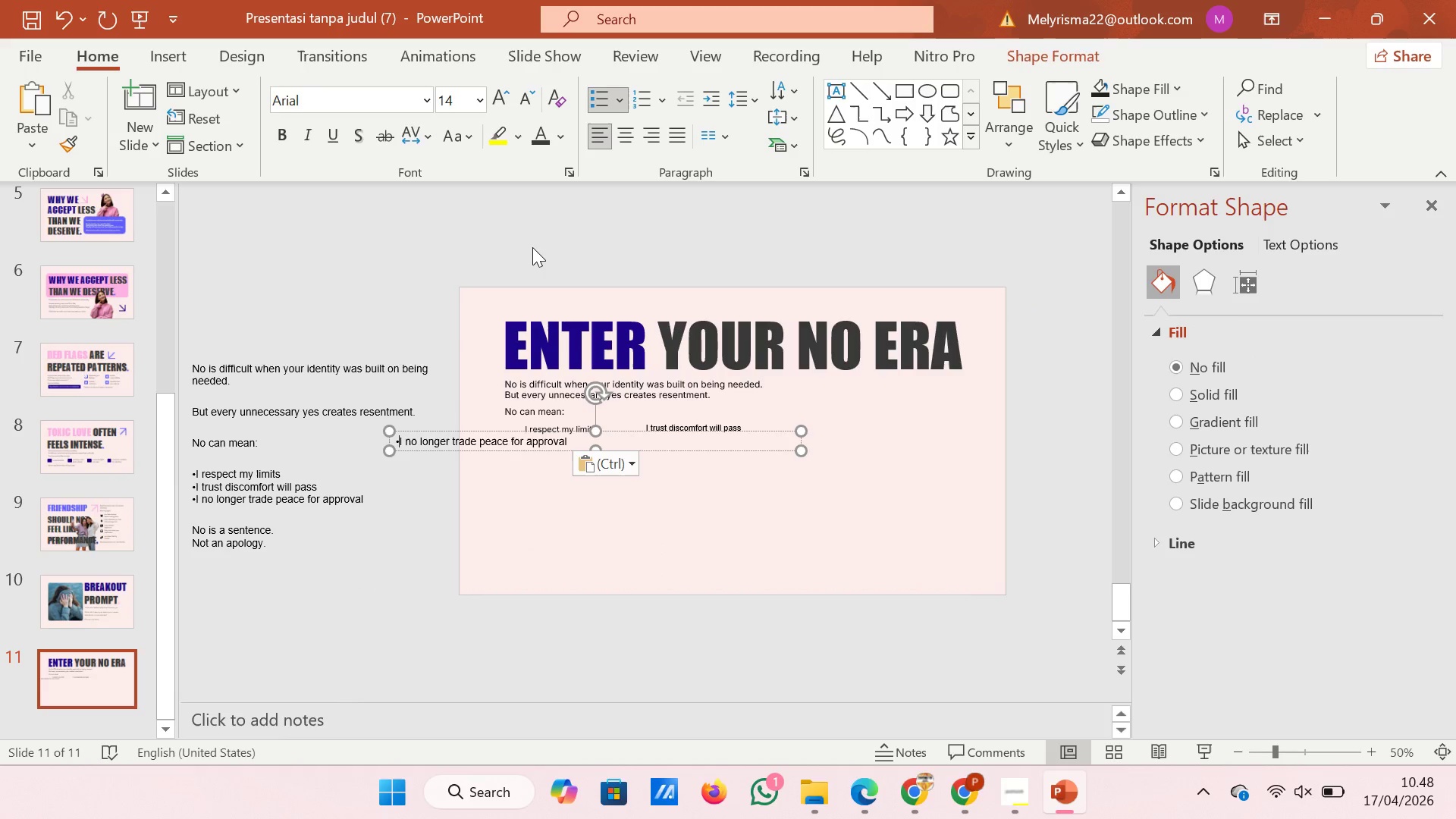 
key(Backspace)
 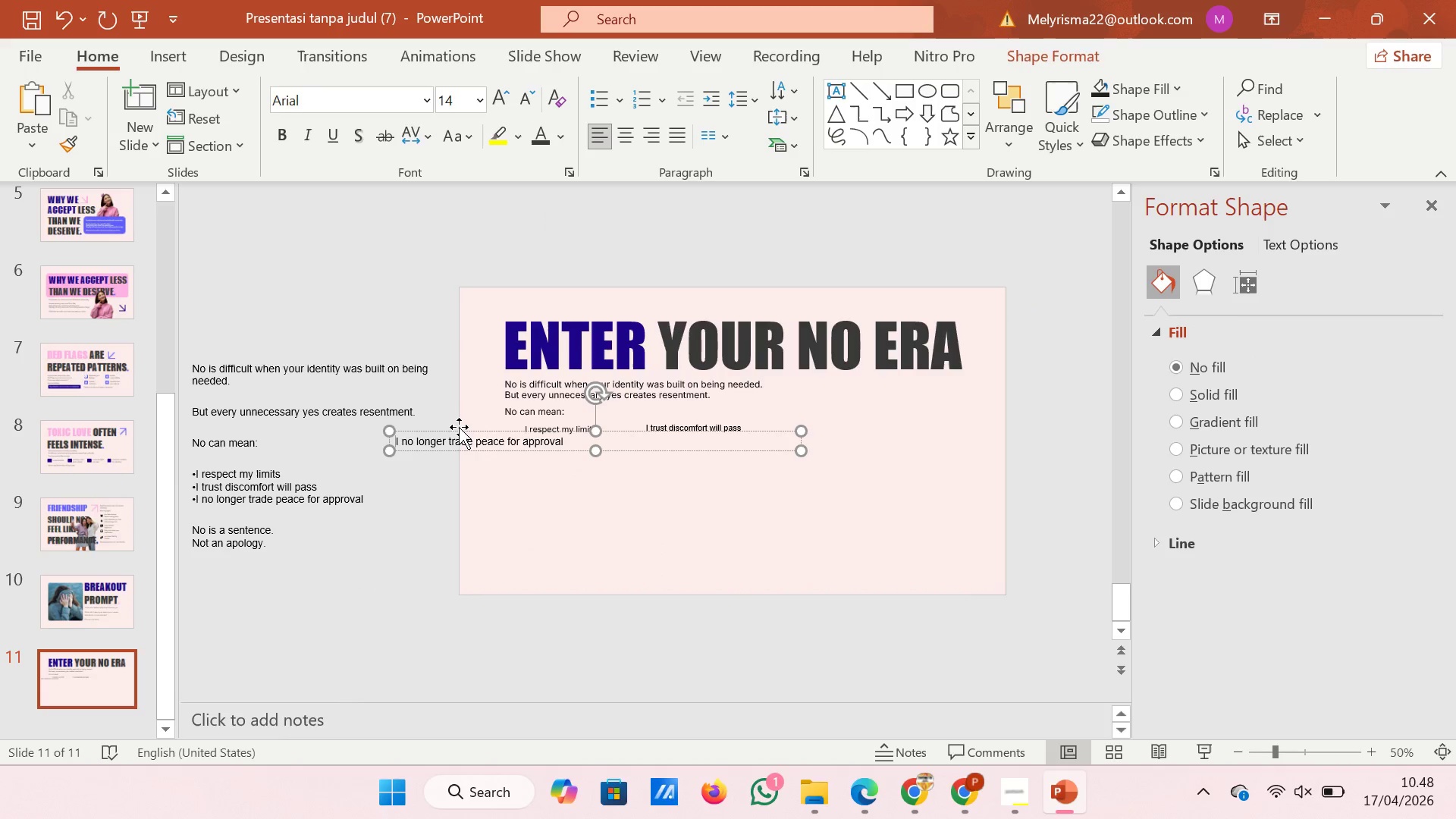 
left_click([459, 430])
 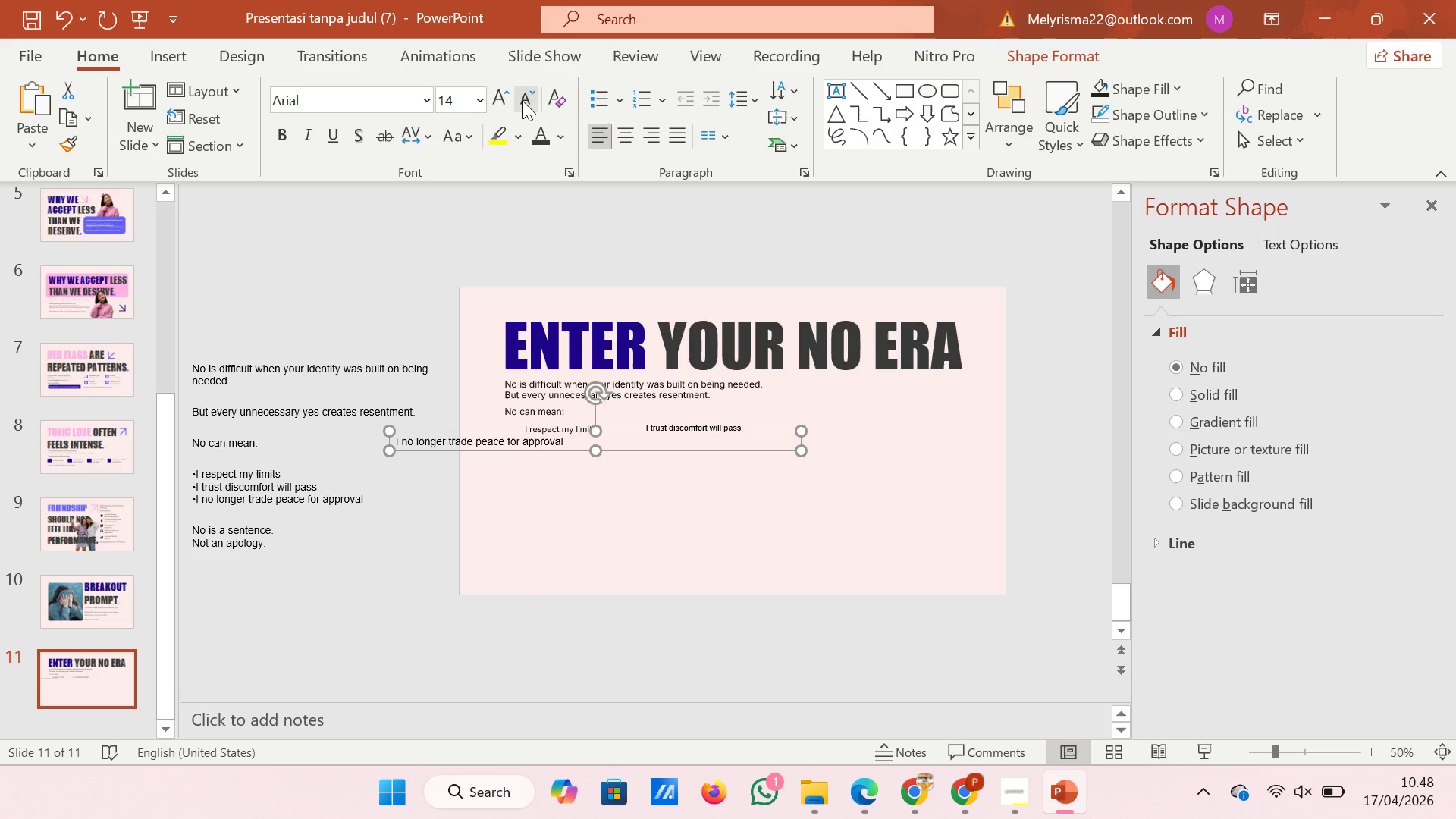 
double_click([522, 101])
 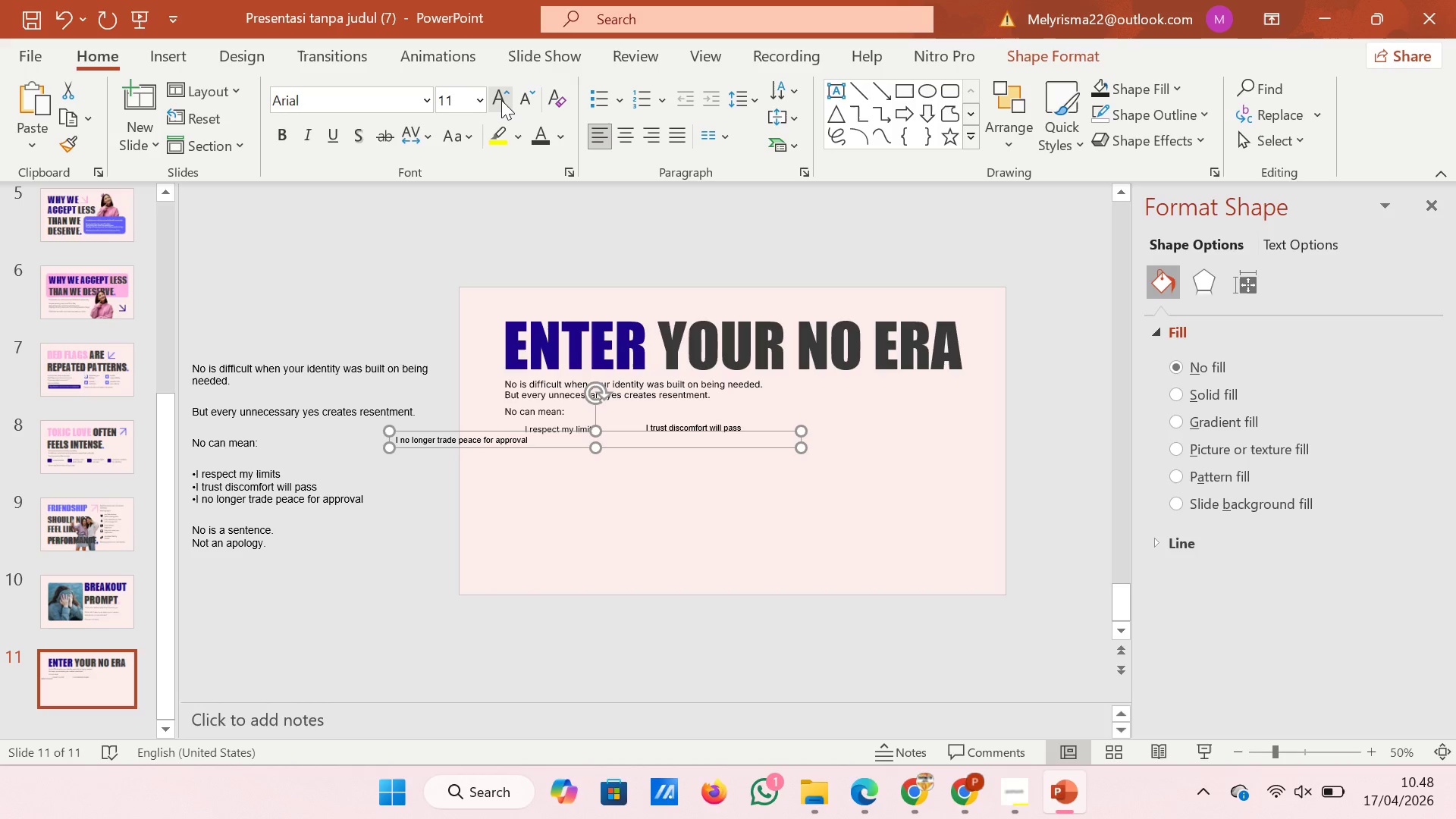 
left_click([501, 100])
 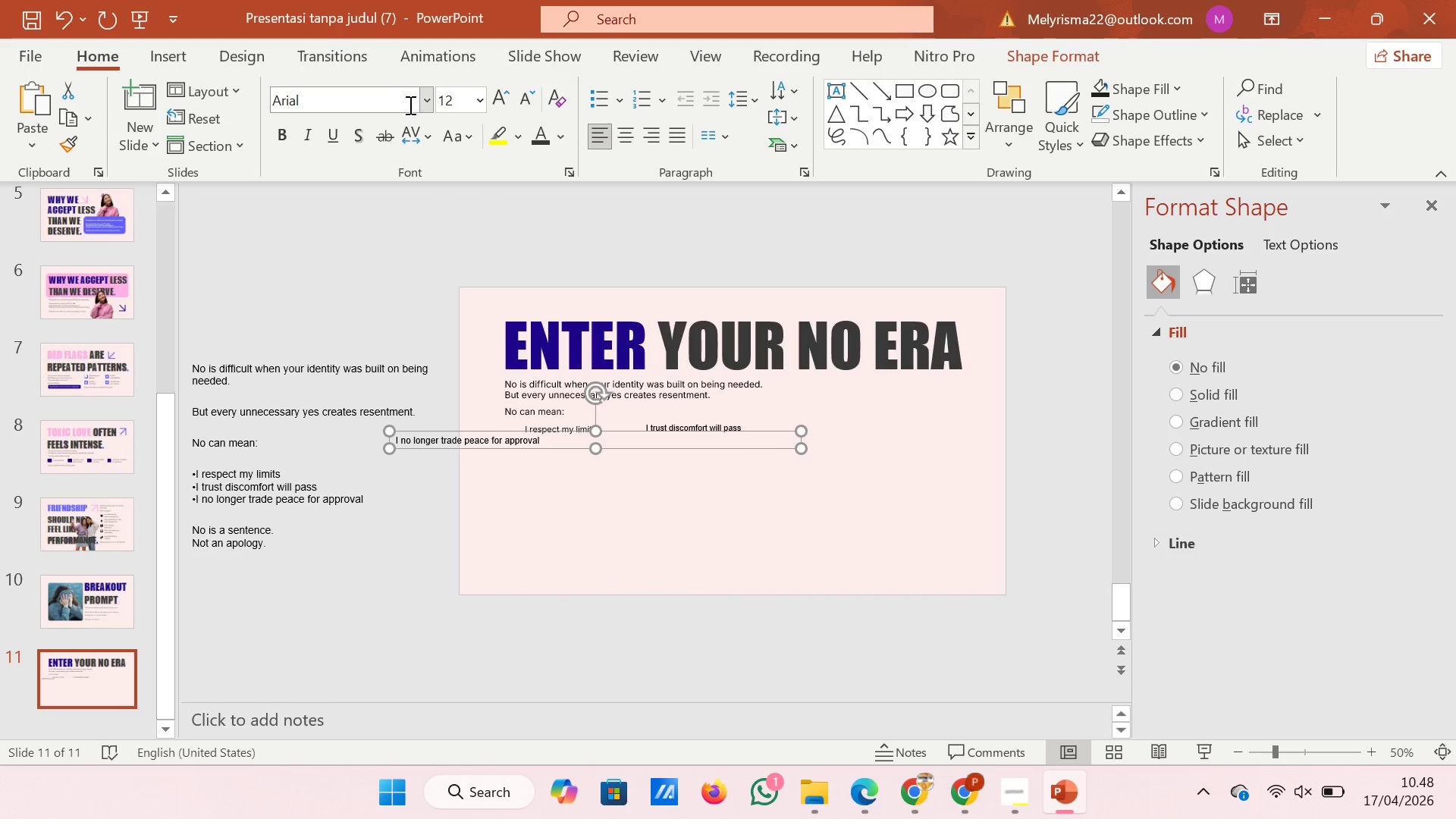 
left_click([370, 103])
 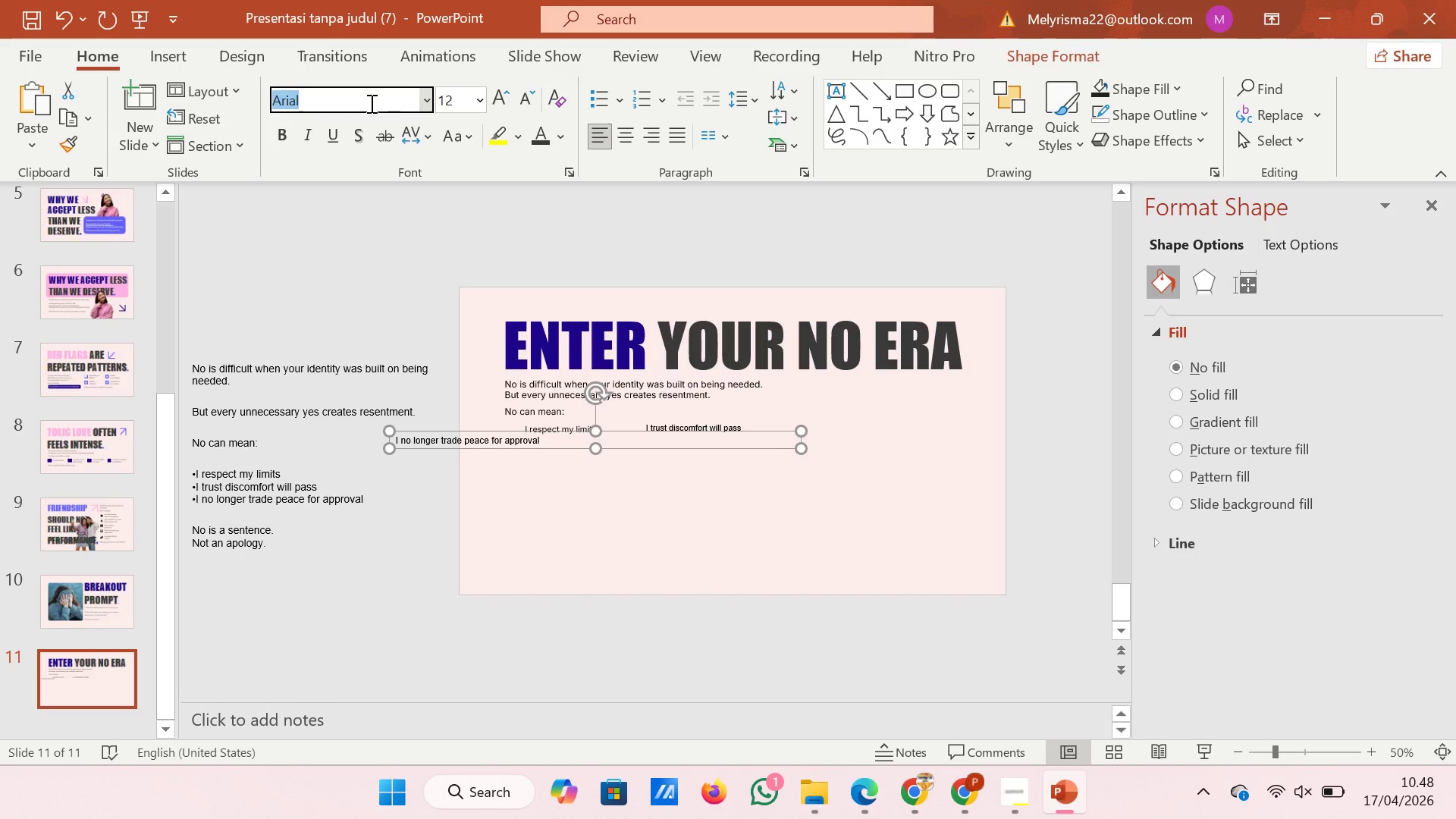 
key(I)
 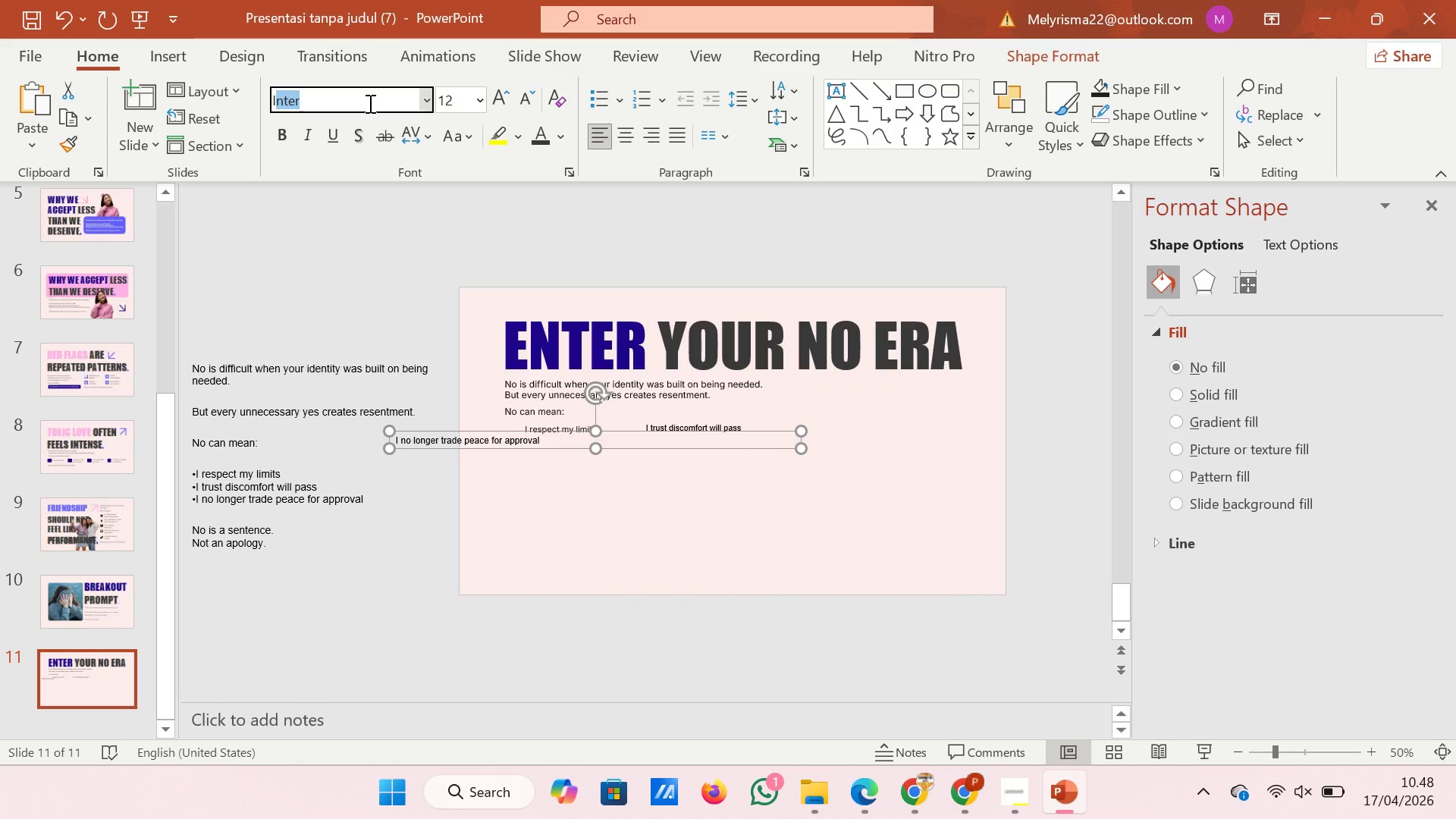 
key(Enter)
 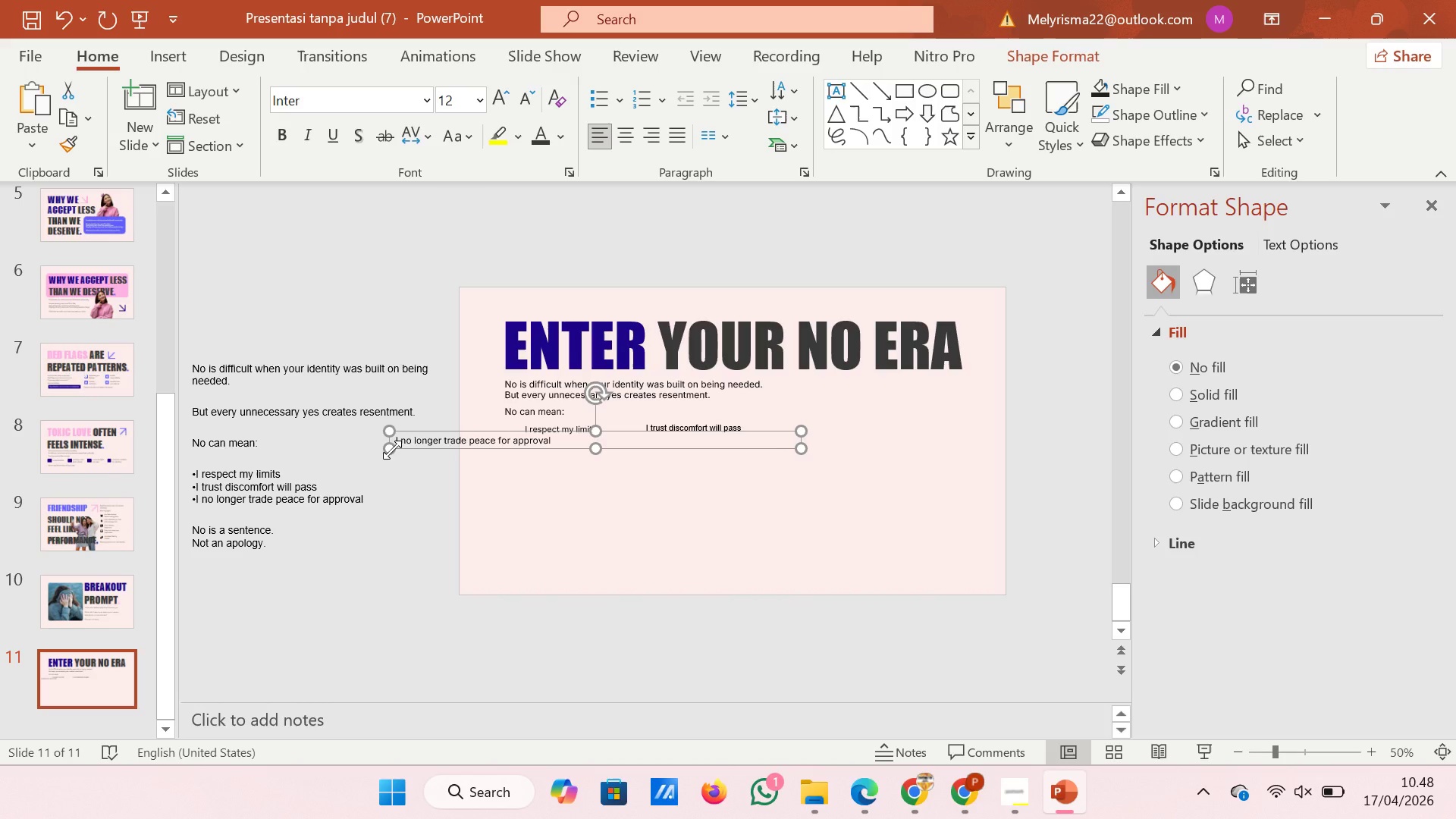 
left_click_drag(start_coordinate=[392, 450], to_coordinate=[703, 460])
 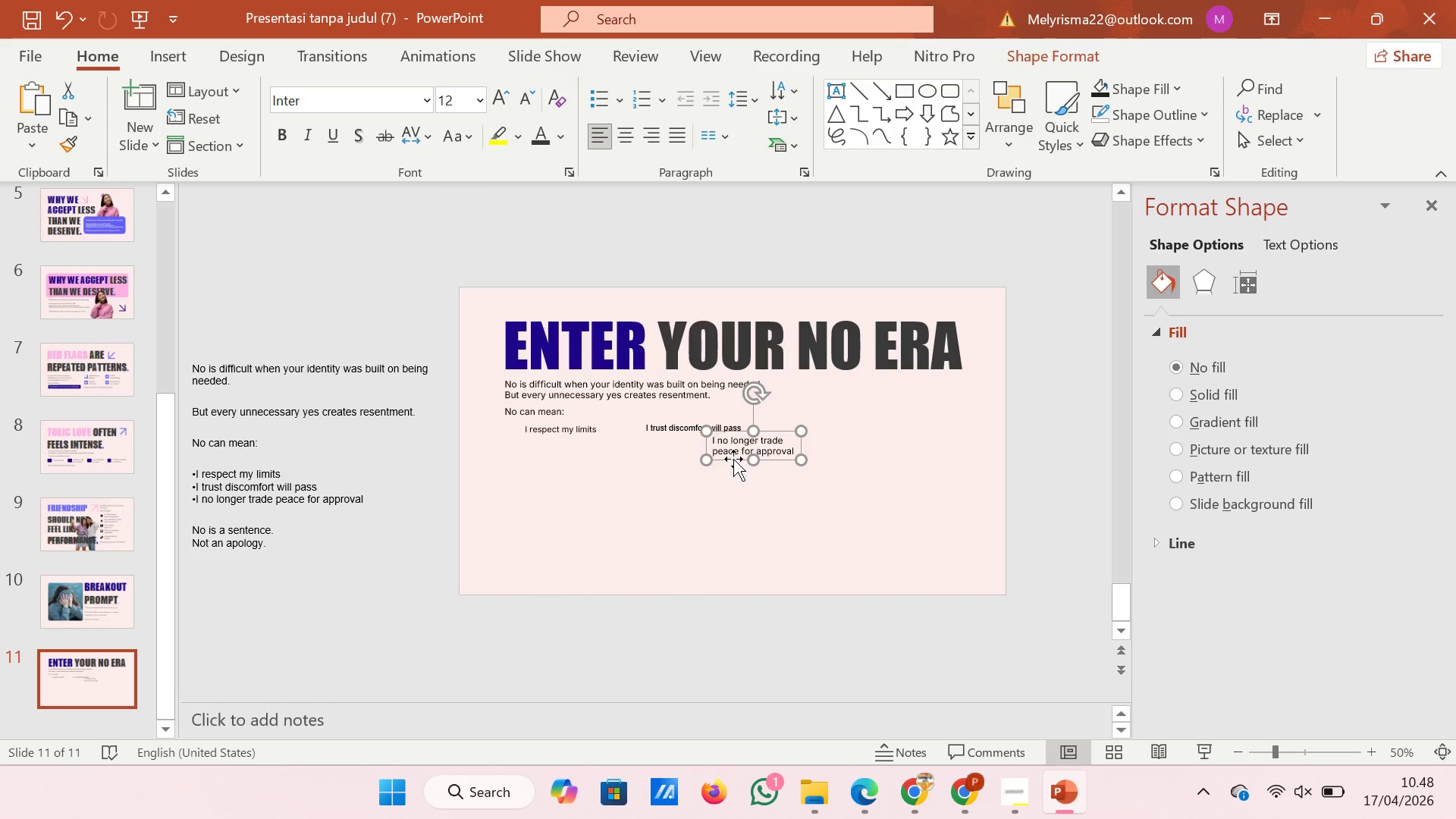 
left_click_drag(start_coordinate=[733, 459], to_coordinate=[776, 441])
 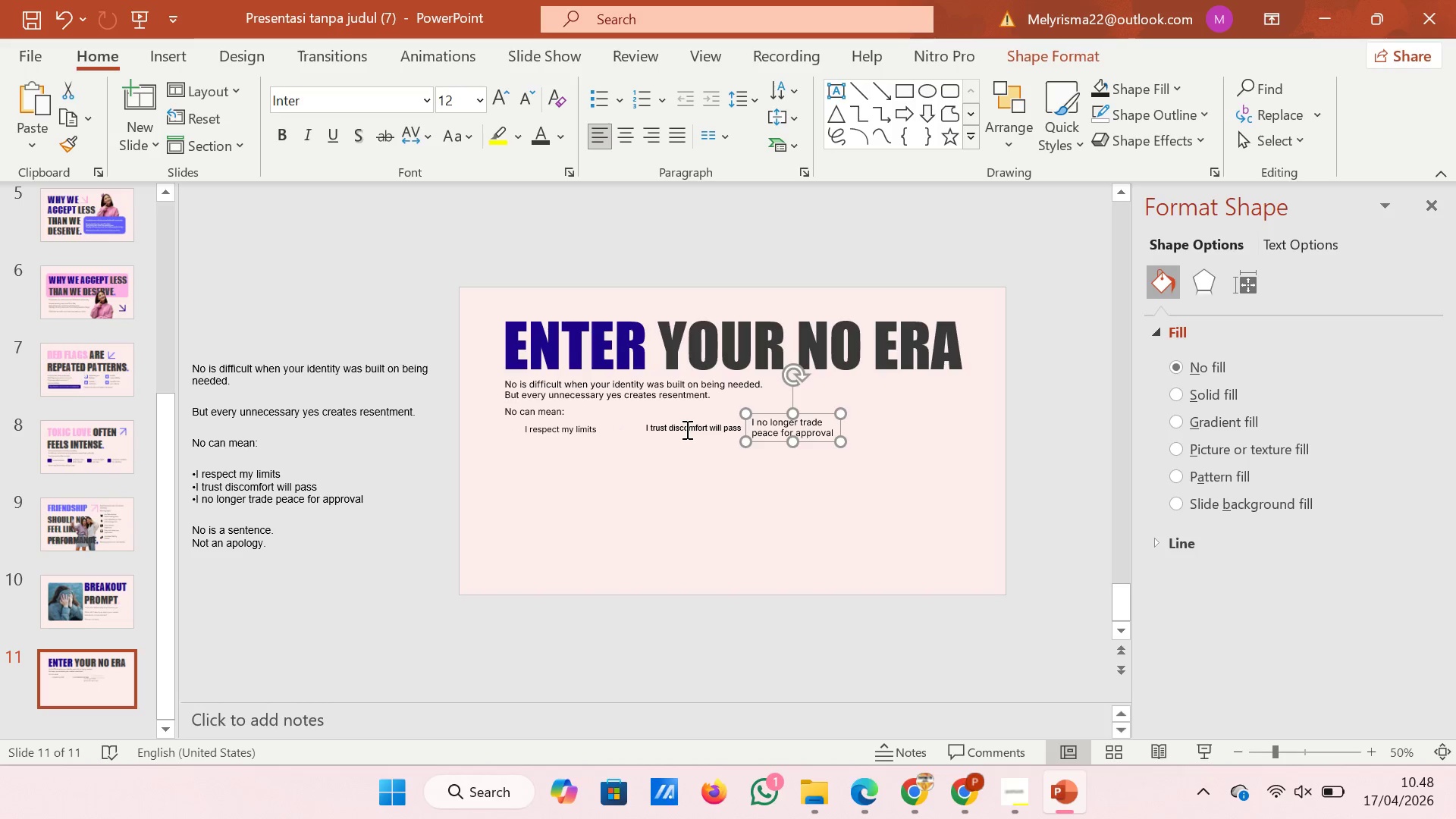 
left_click([686, 429])
 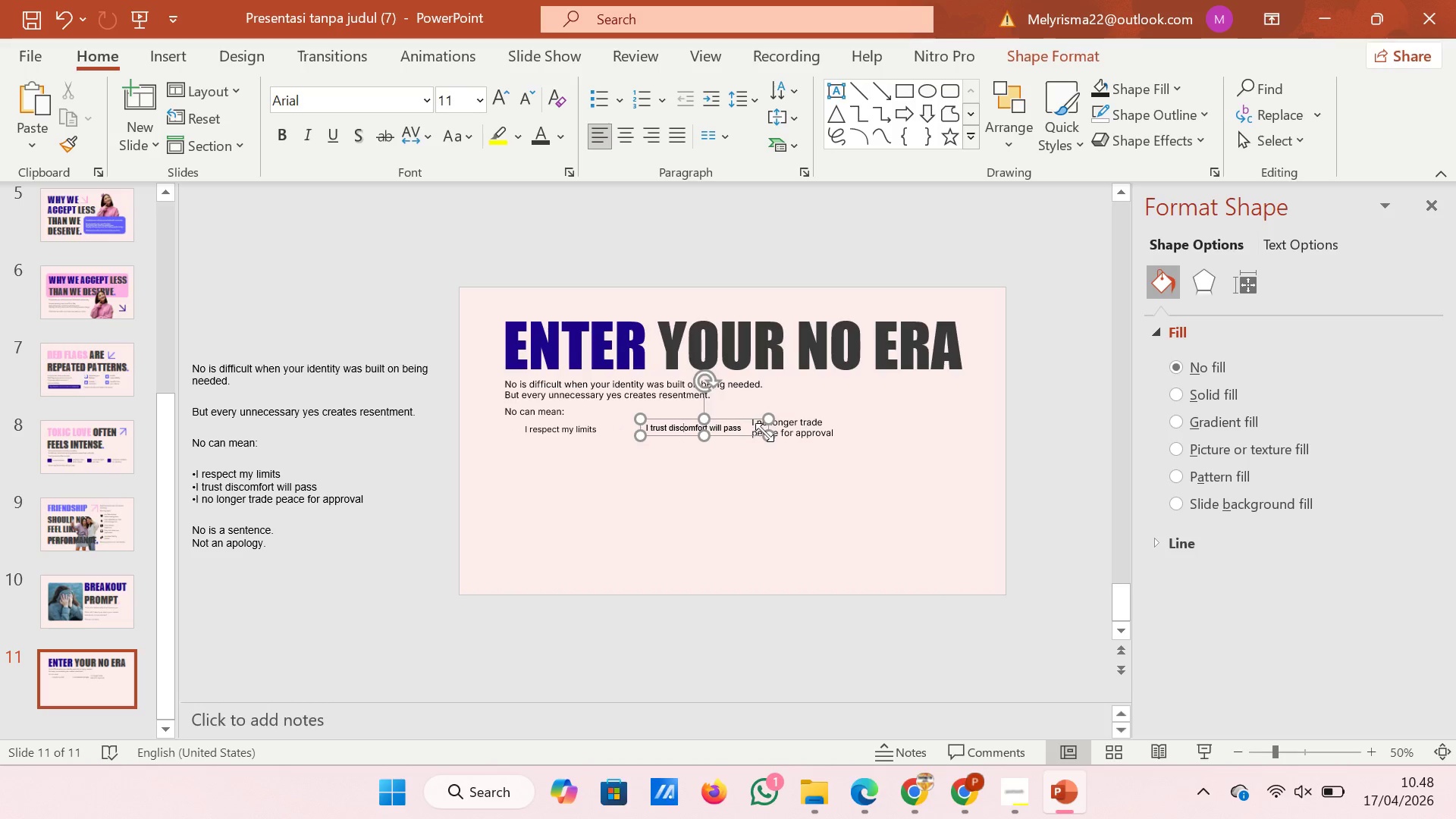 
left_click_drag(start_coordinate=[765, 432], to_coordinate=[715, 431])
 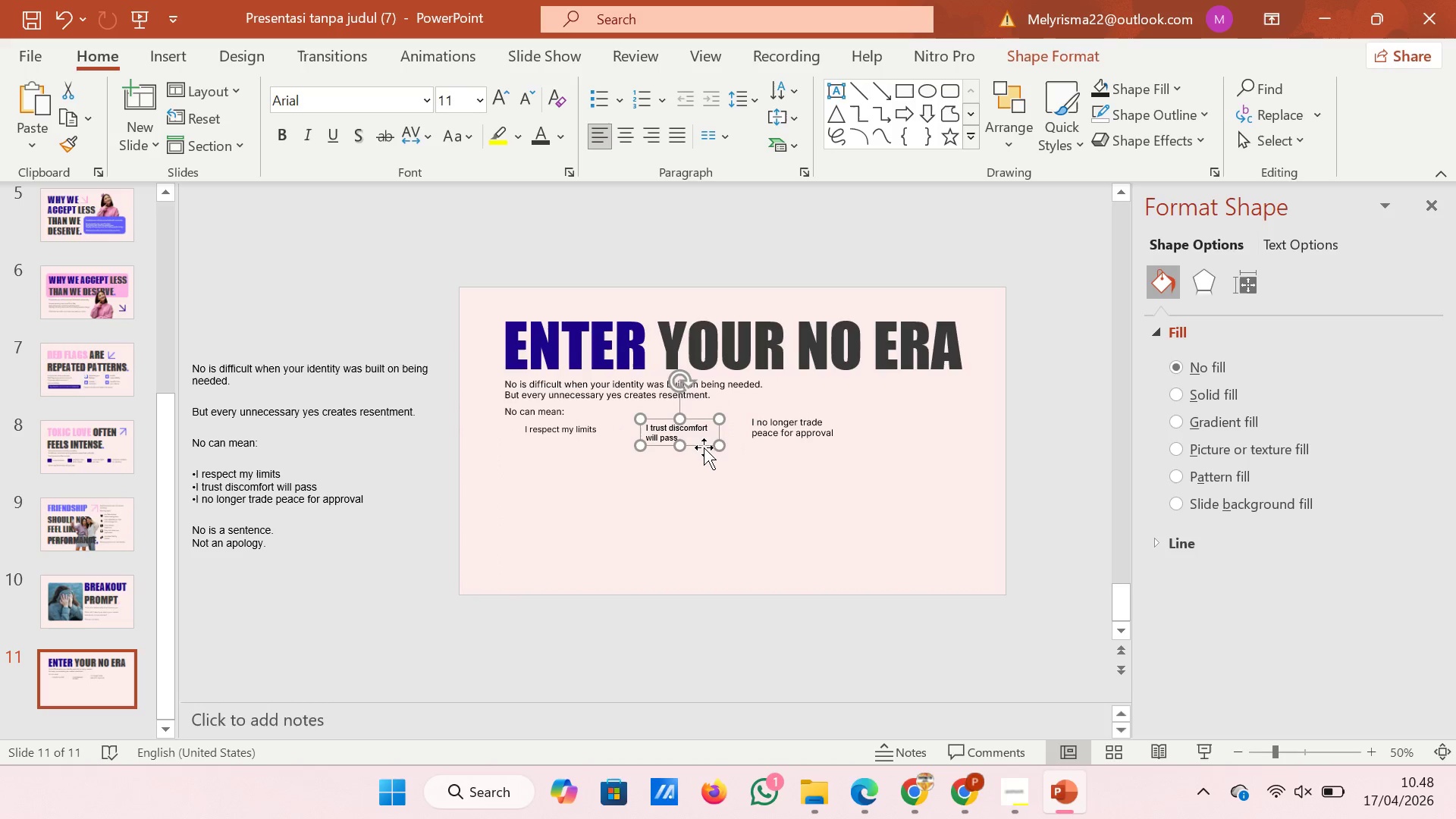 
left_click_drag(start_coordinate=[704, 447], to_coordinate=[584, 472])
 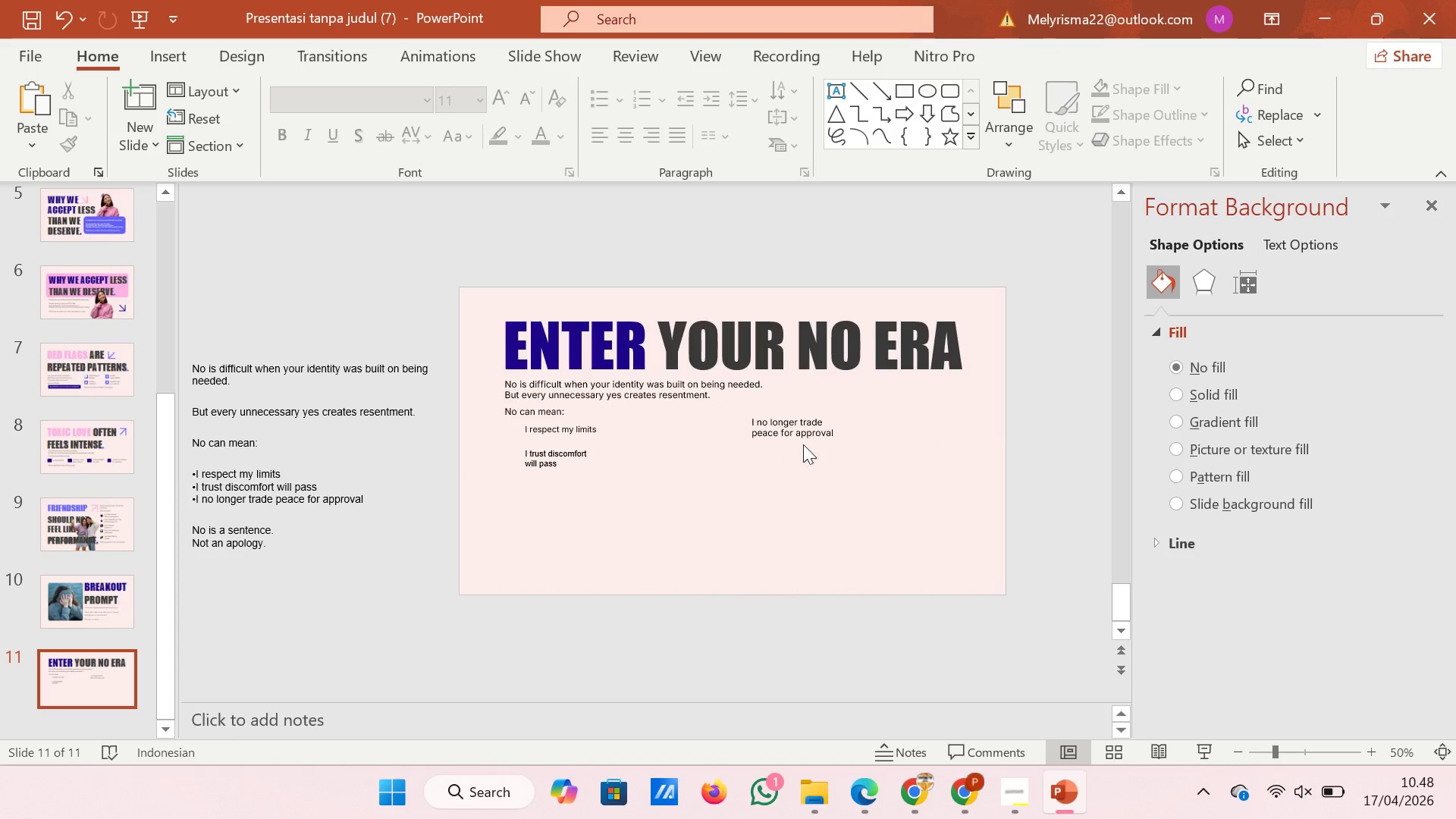 
double_click([803, 444])
 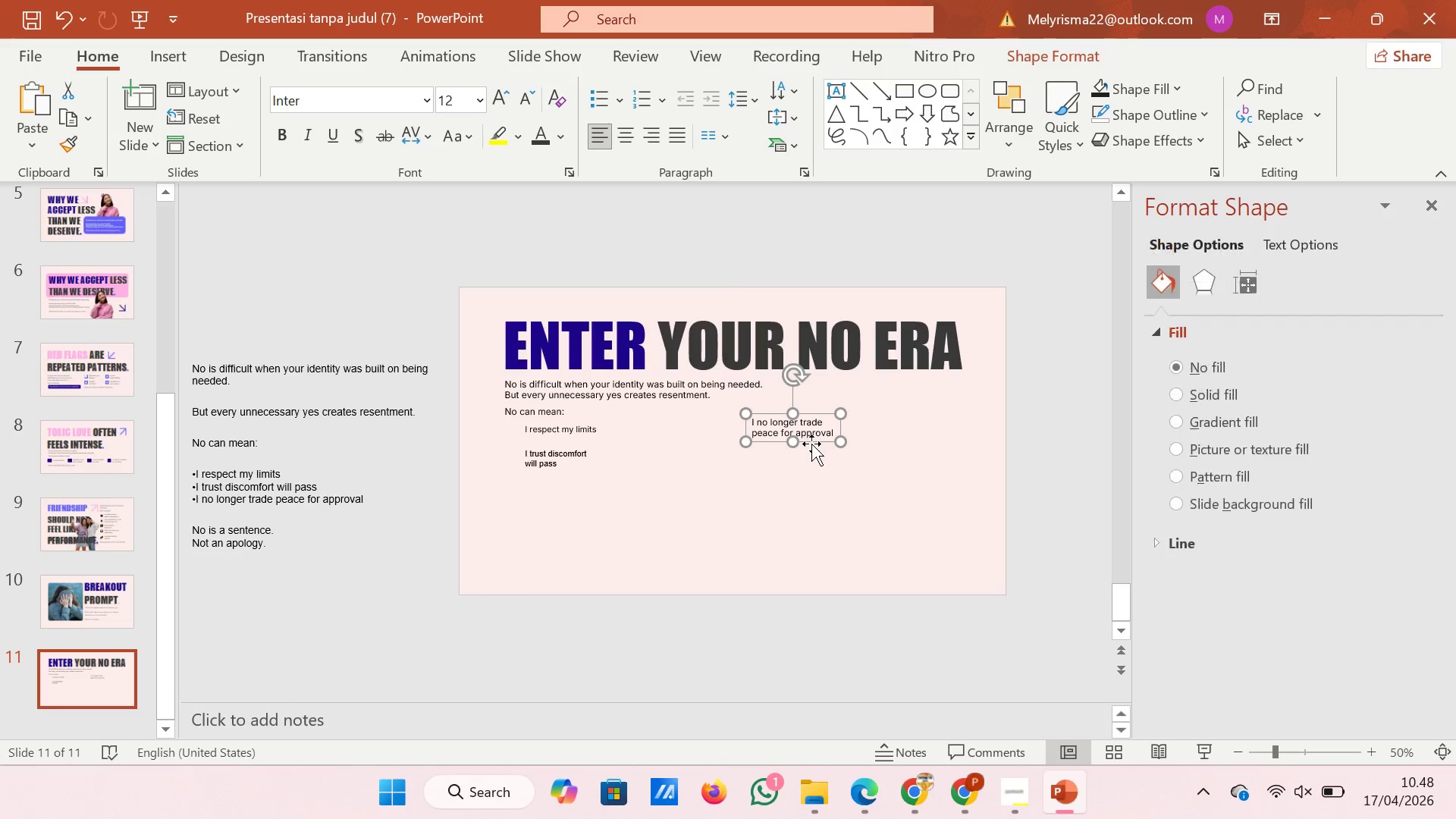 
left_click_drag(start_coordinate=[811, 444], to_coordinate=[588, 507])
 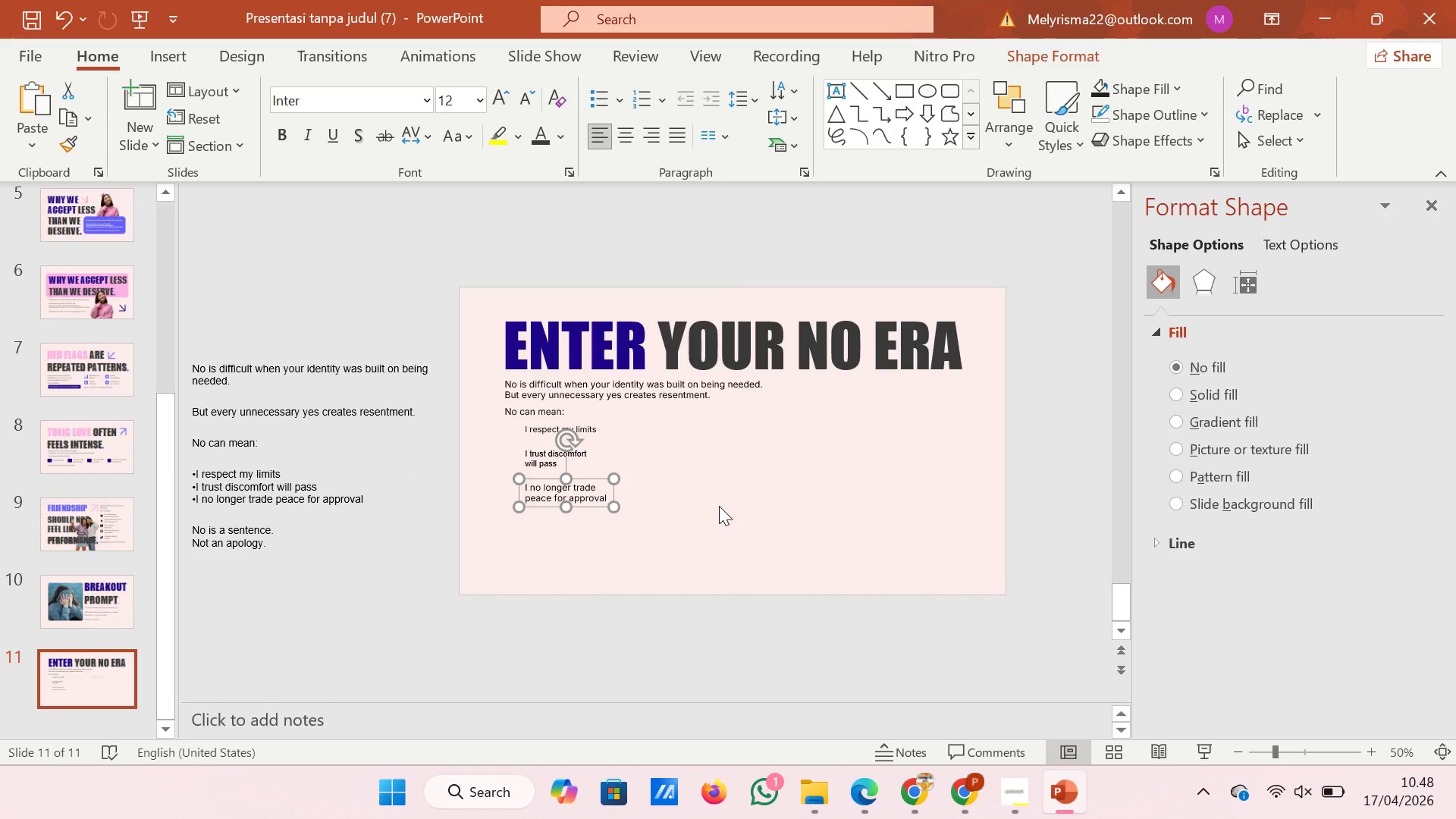 
left_click([719, 506])
 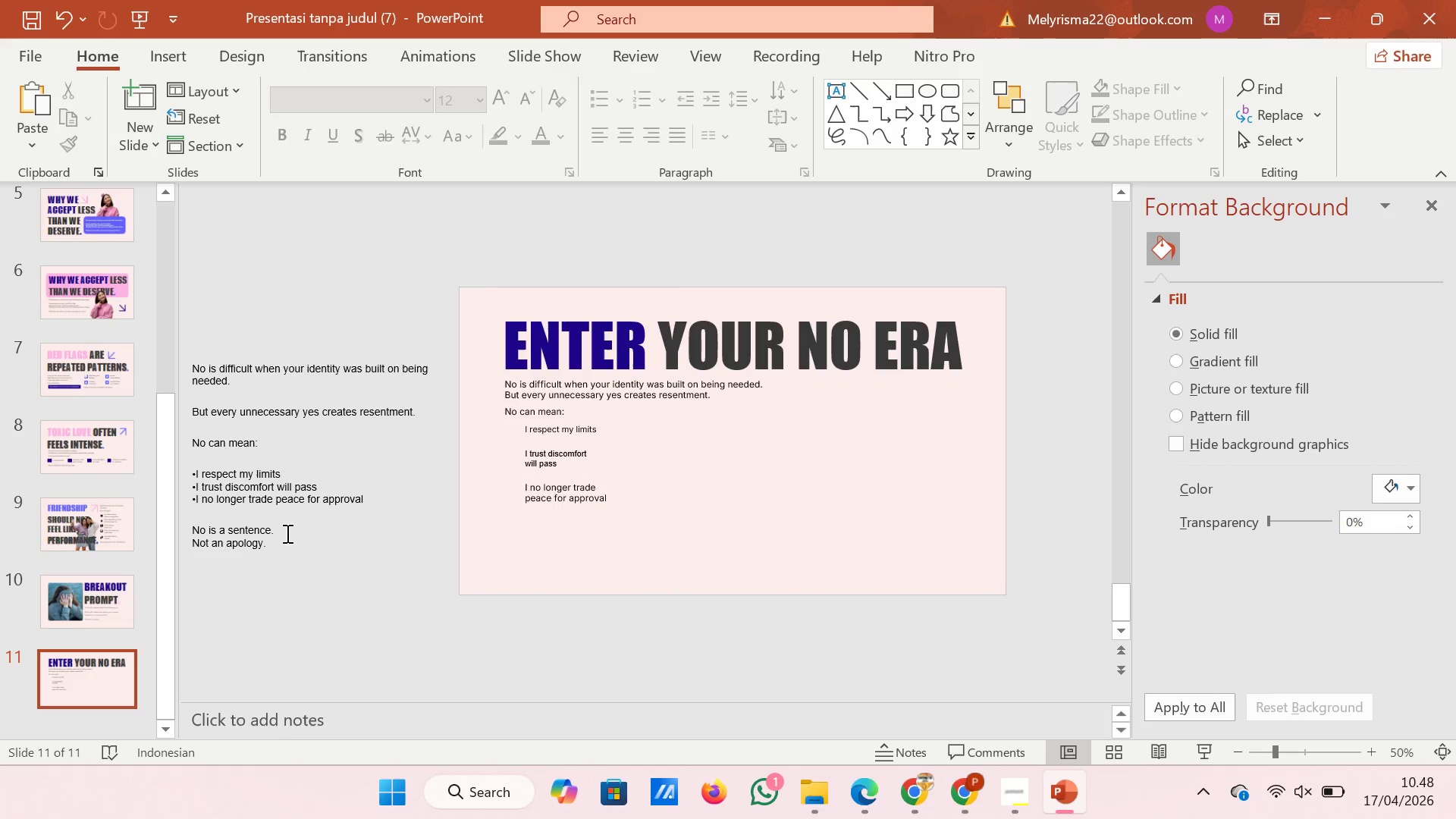 
left_click_drag(start_coordinate=[286, 552], to_coordinate=[202, 532])
 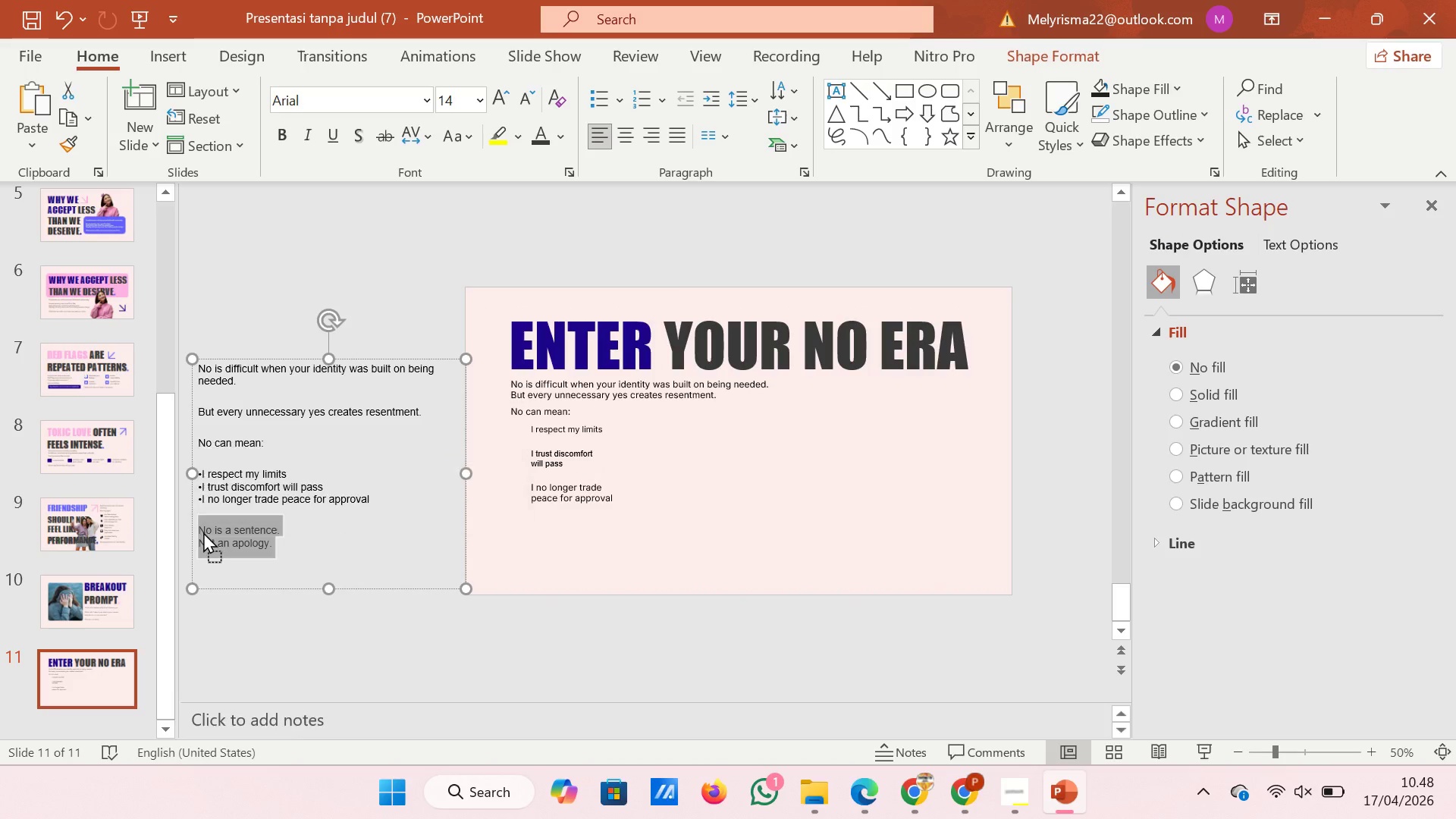 
right_click([203, 532])
 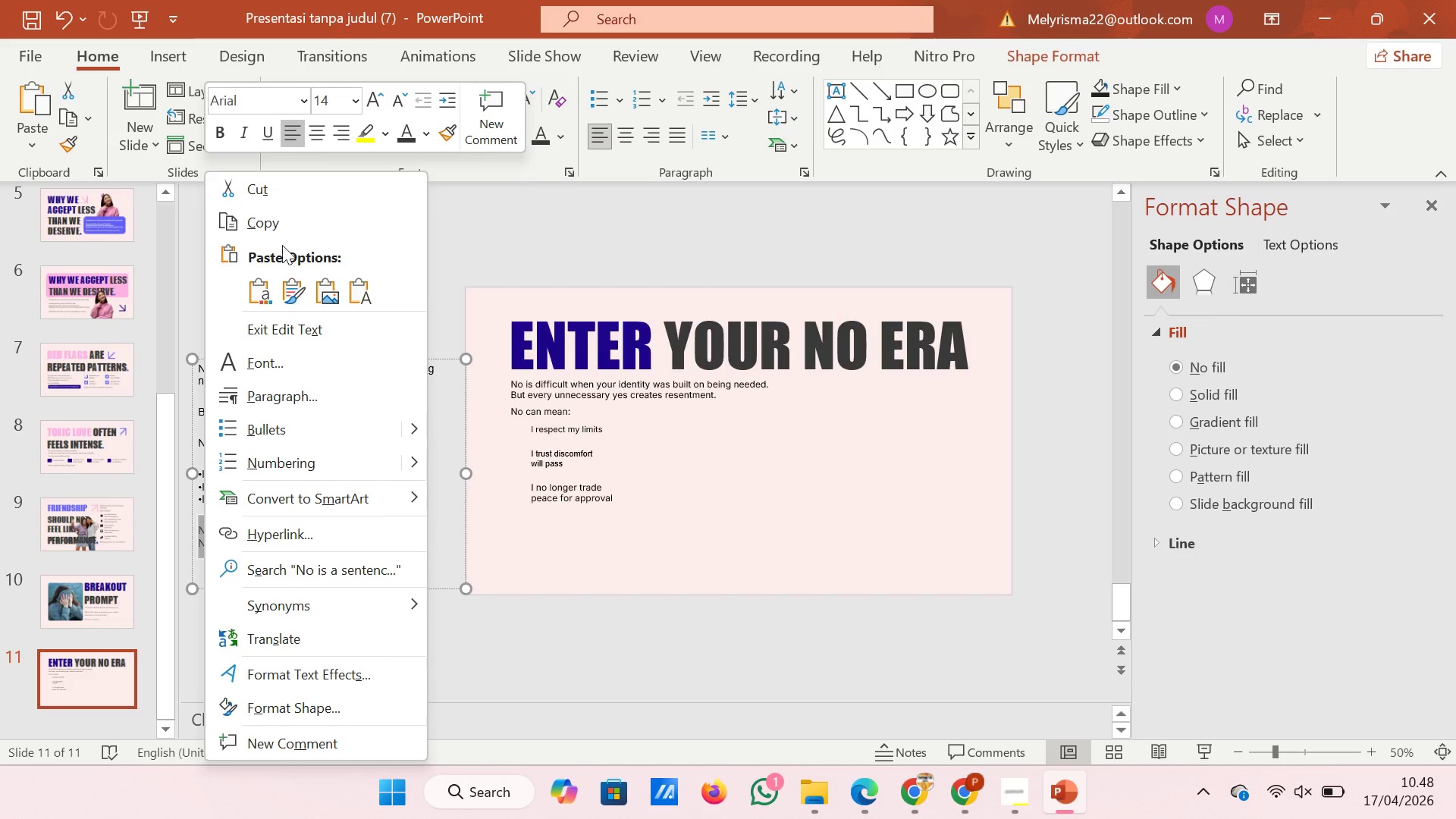 
left_click([290, 230])
 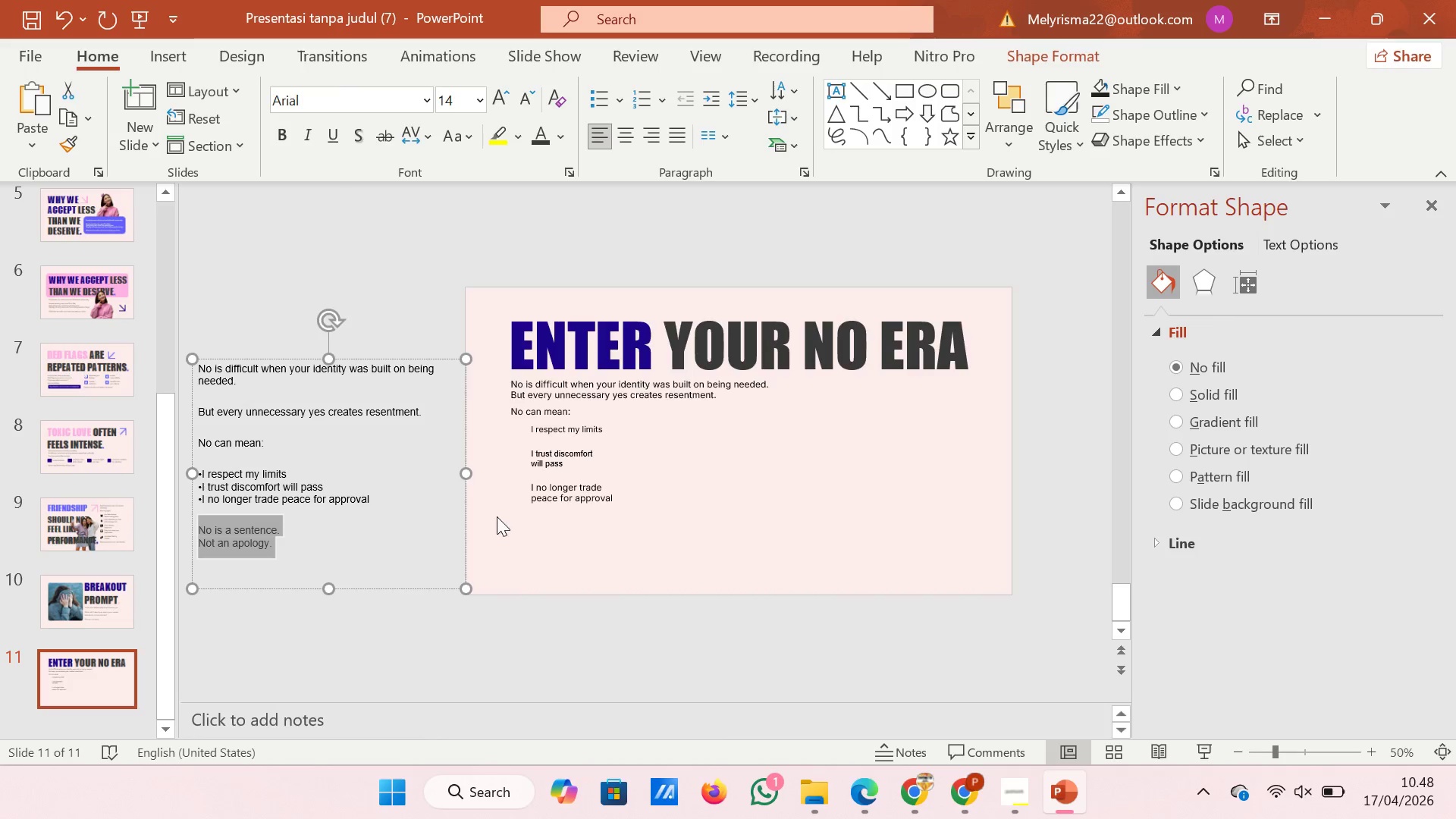 
left_click([497, 516])
 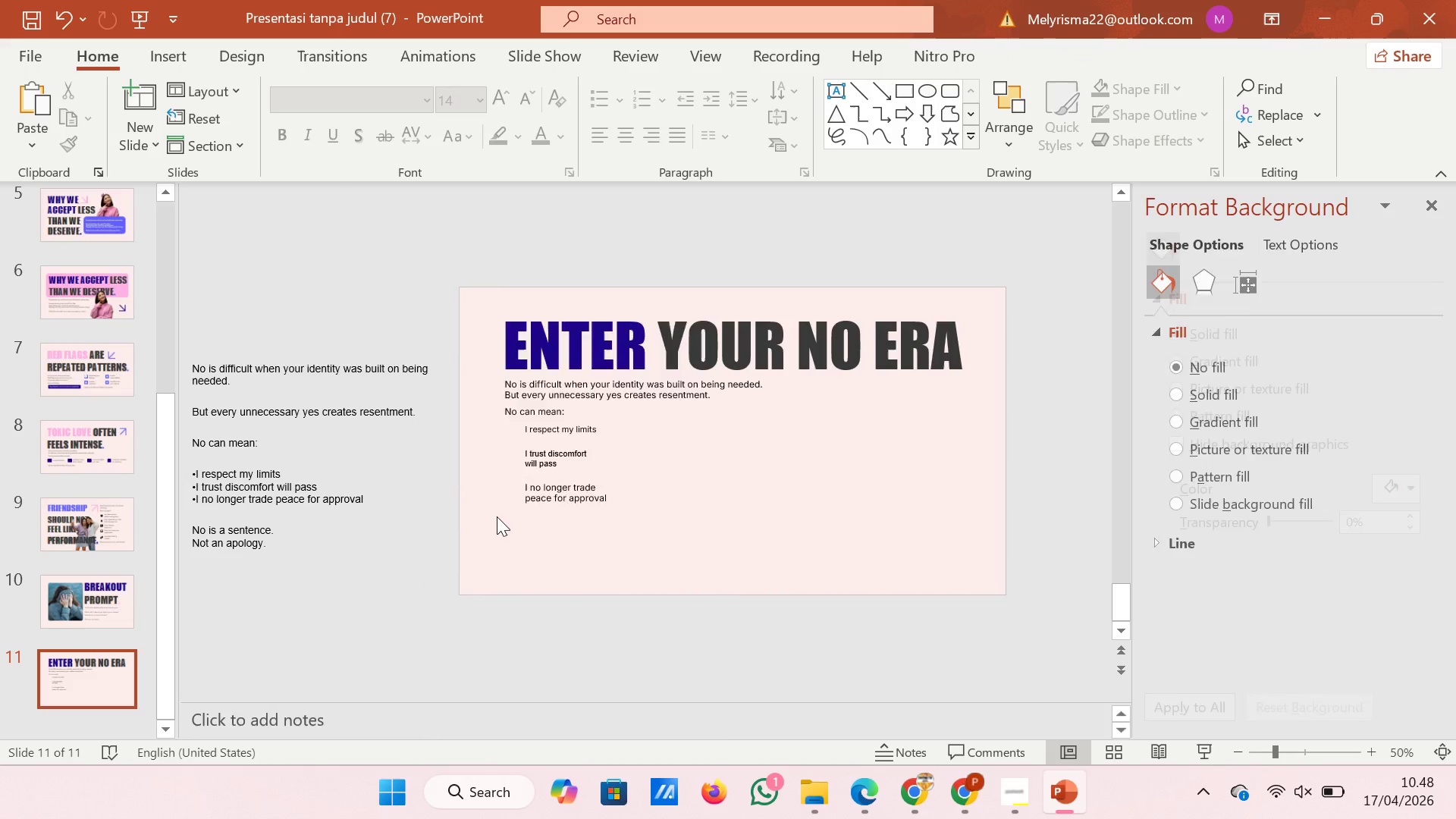 
right_click([497, 516])
 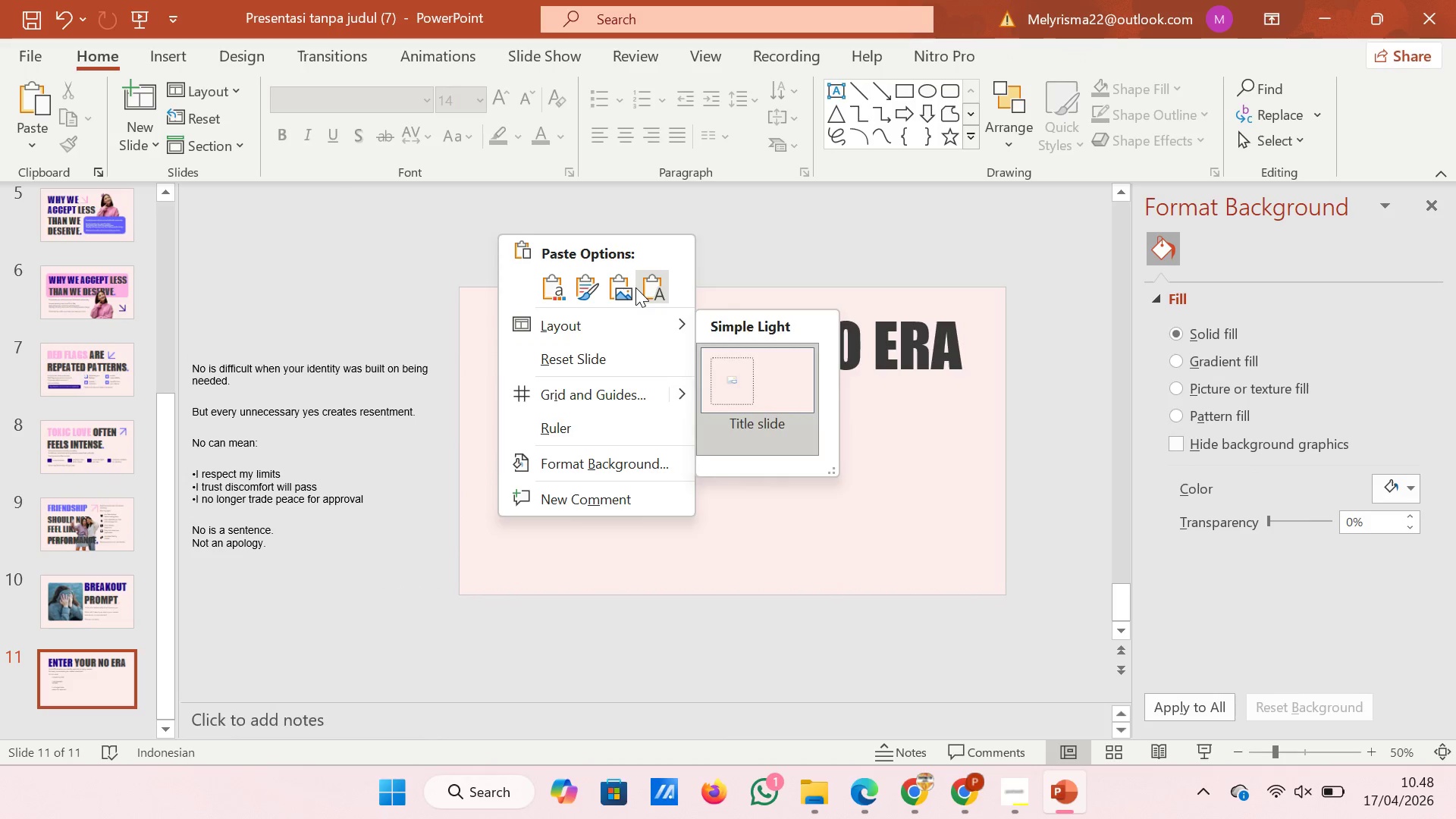 
left_click([644, 288])
 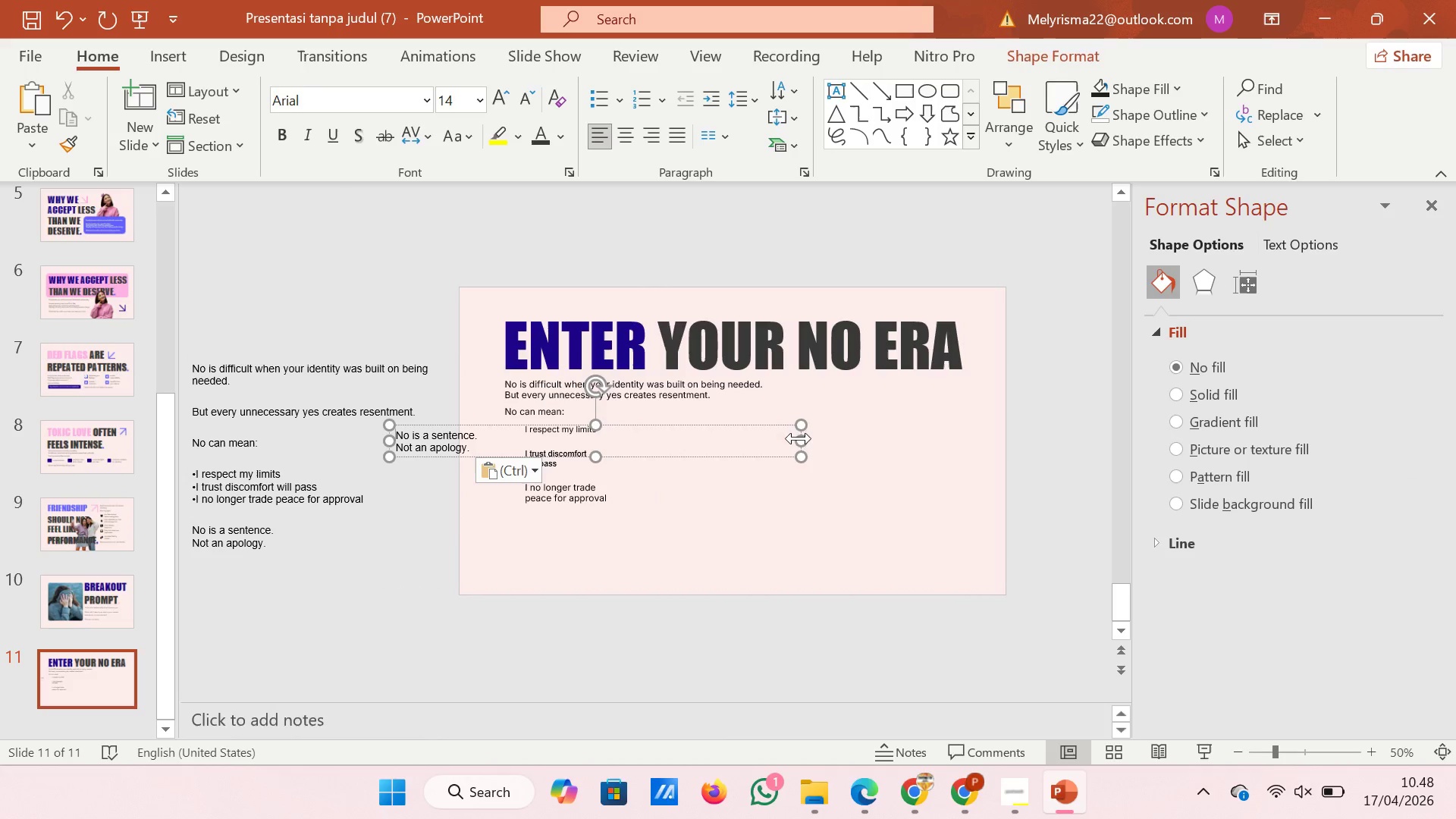 
left_click_drag(start_coordinate=[803, 438], to_coordinate=[503, 447])
 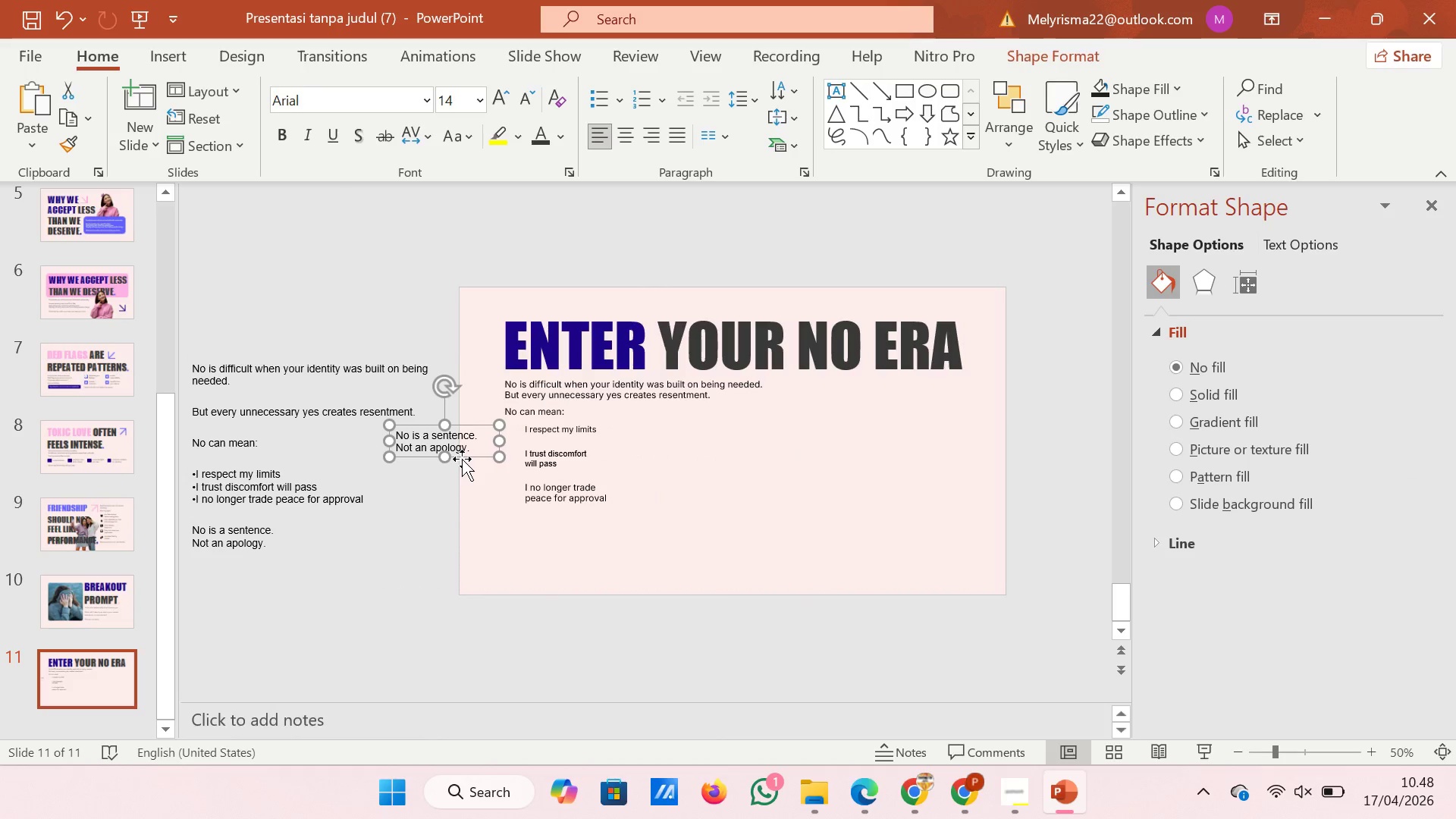 
left_click_drag(start_coordinate=[462, 459], to_coordinate=[573, 546])
 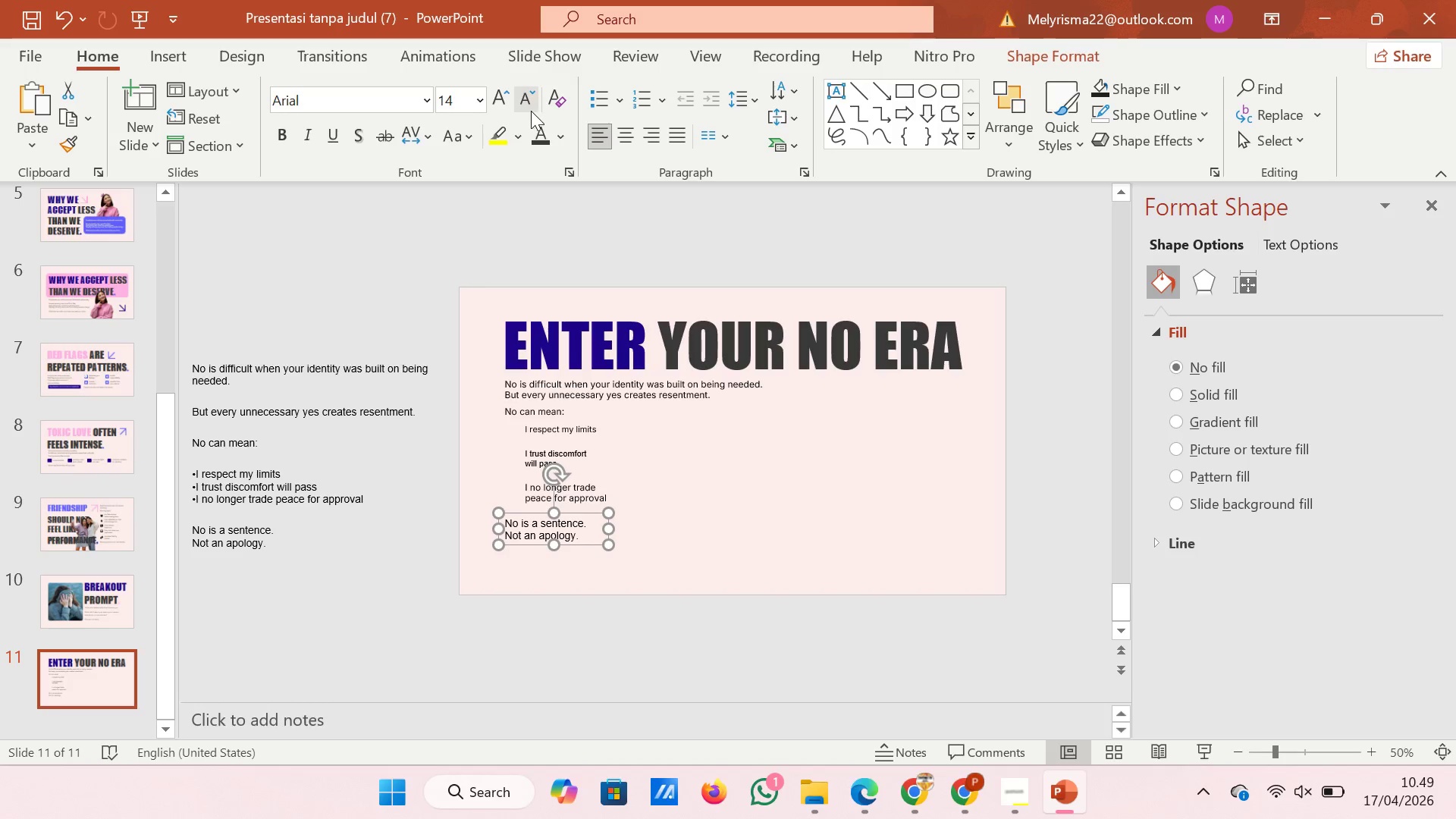 
double_click([531, 111])
 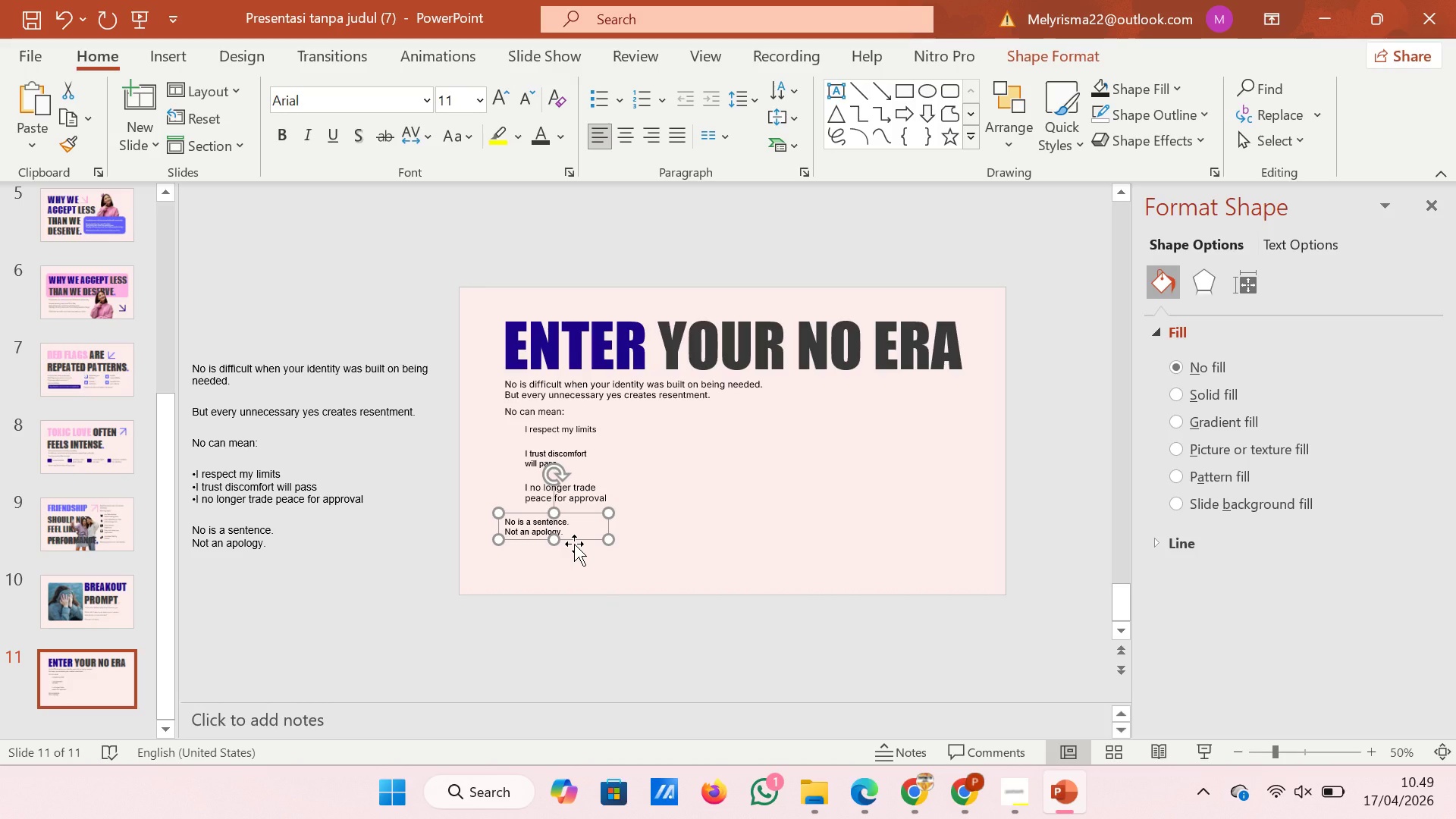 
left_click_drag(start_coordinate=[579, 542], to_coordinate=[581, 551])
 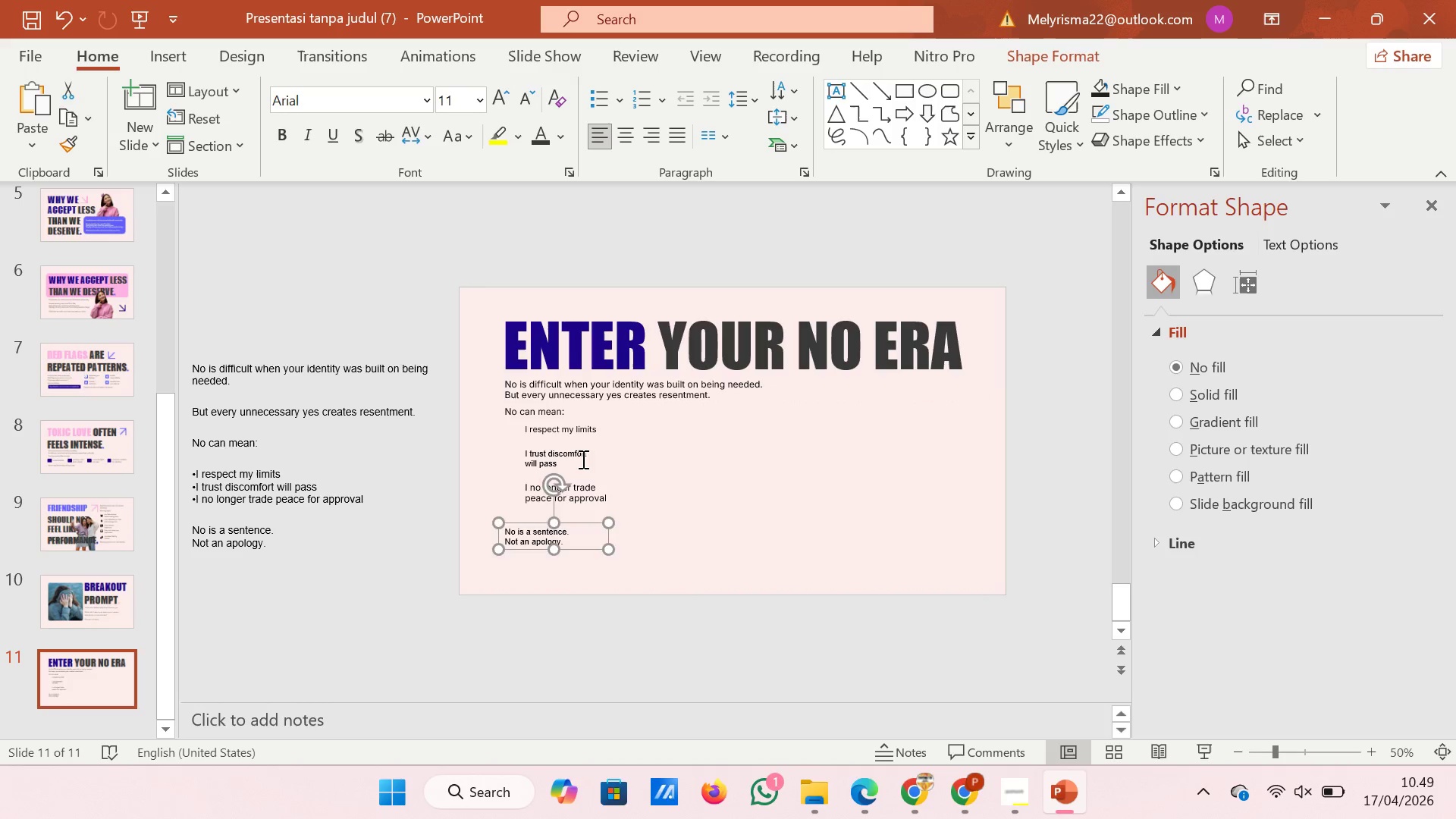 
left_click([582, 459])
 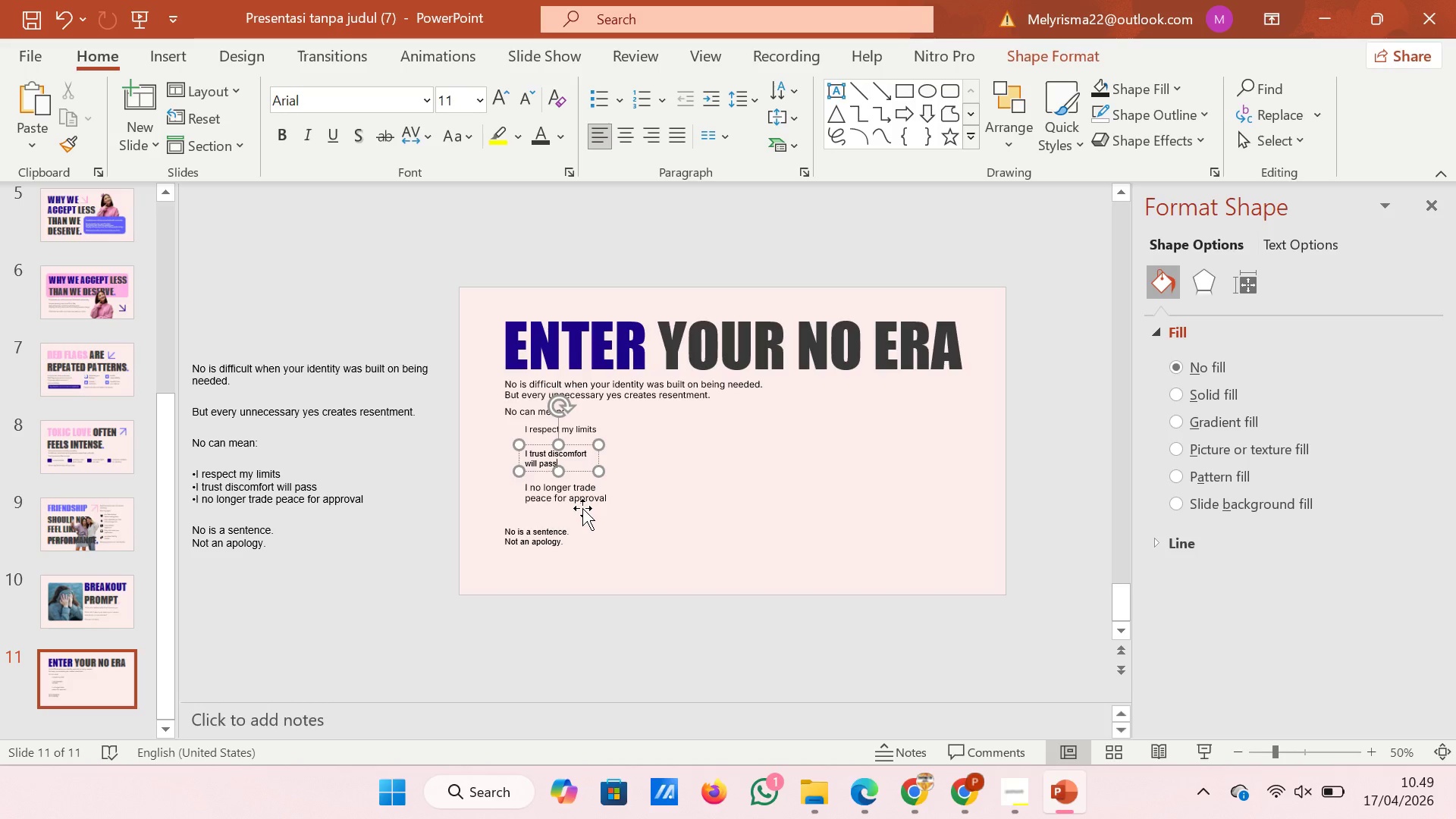 
hold_key(key=ShiftRight, duration=0.77)
left_click([582, 507])
 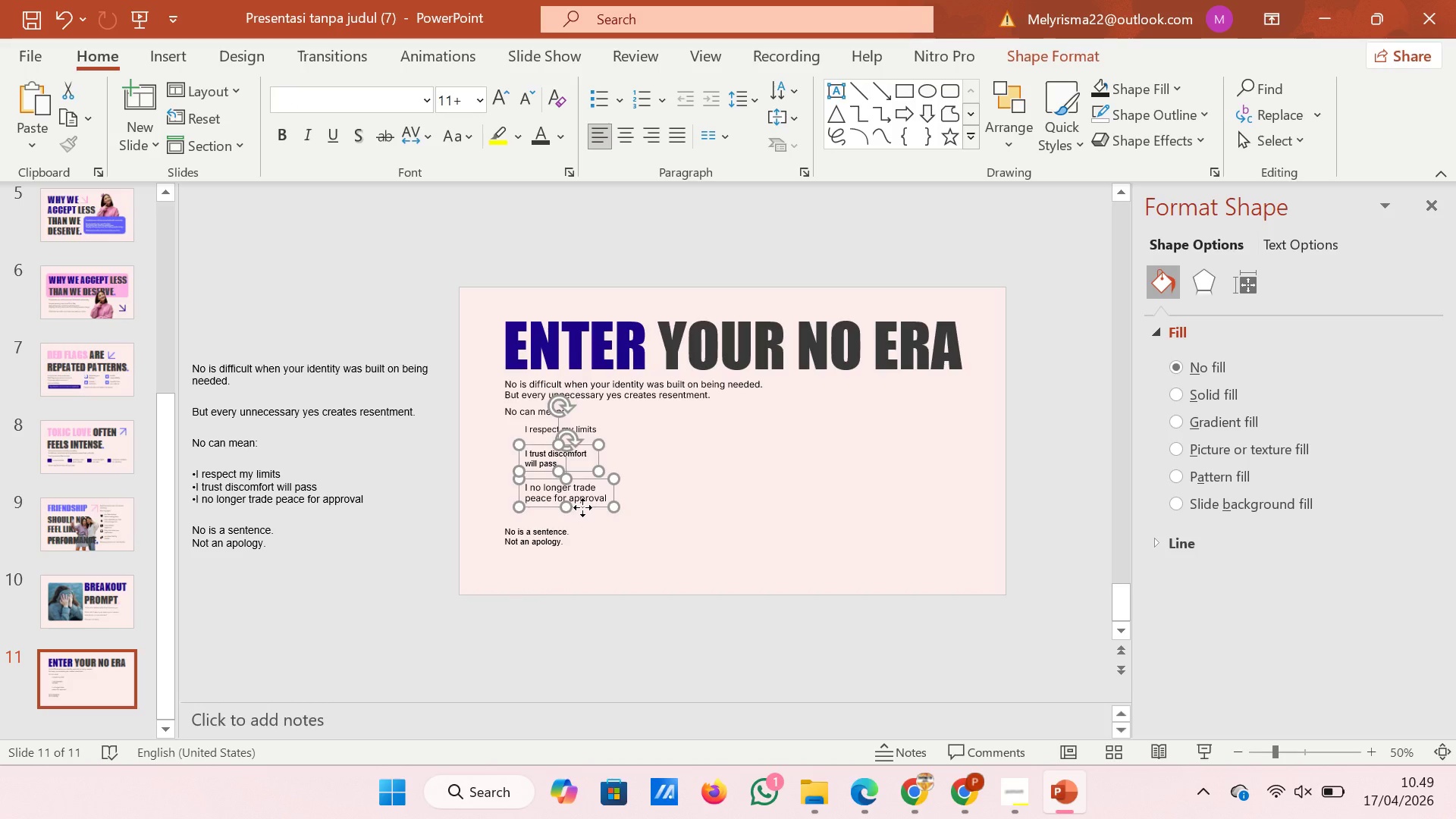 
left_click_drag(start_coordinate=[582, 507], to_coordinate=[861, 485])
 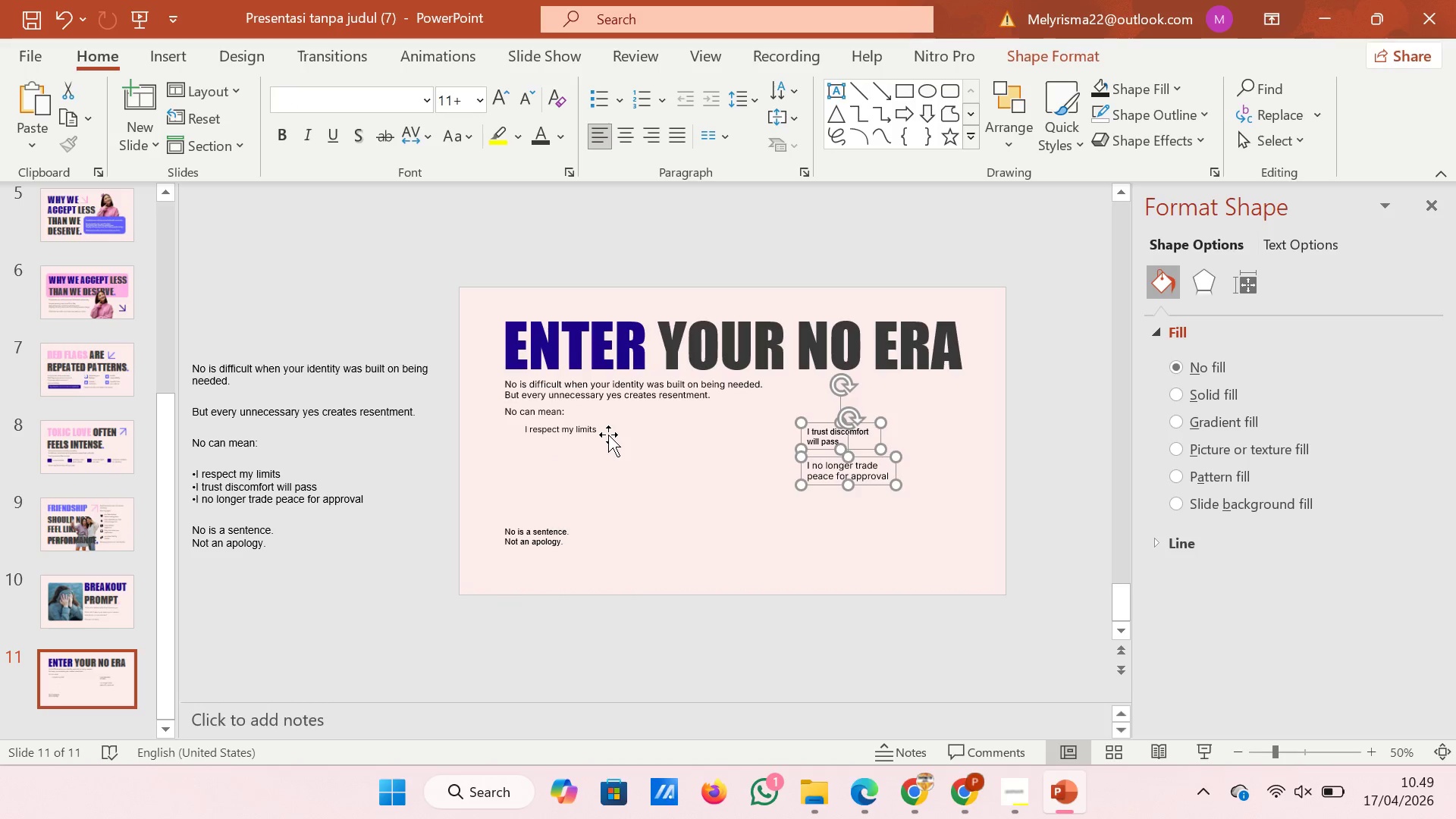 
left_click([608, 435])
 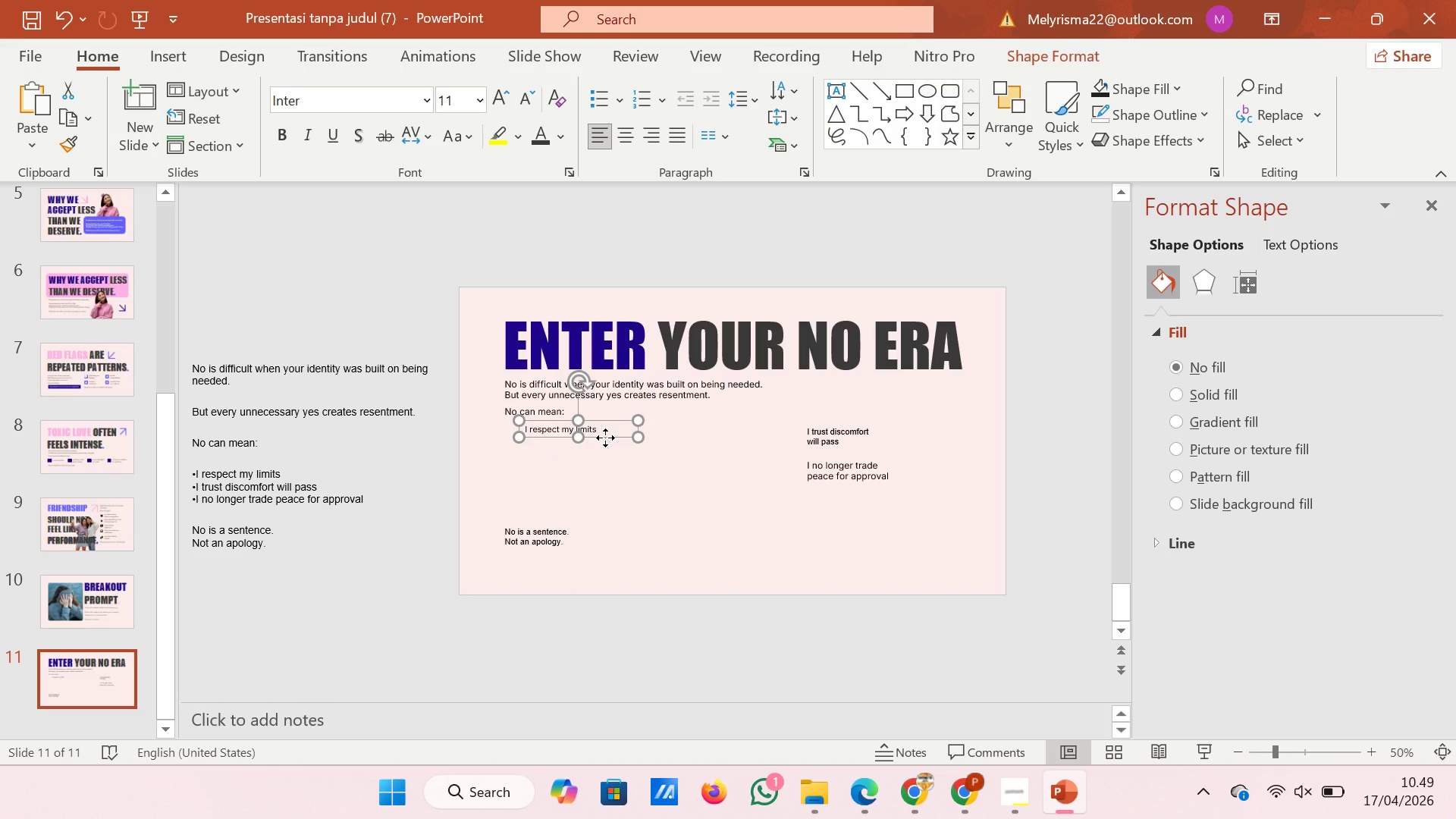 
left_click_drag(start_coordinate=[605, 438], to_coordinate=[594, 513])
 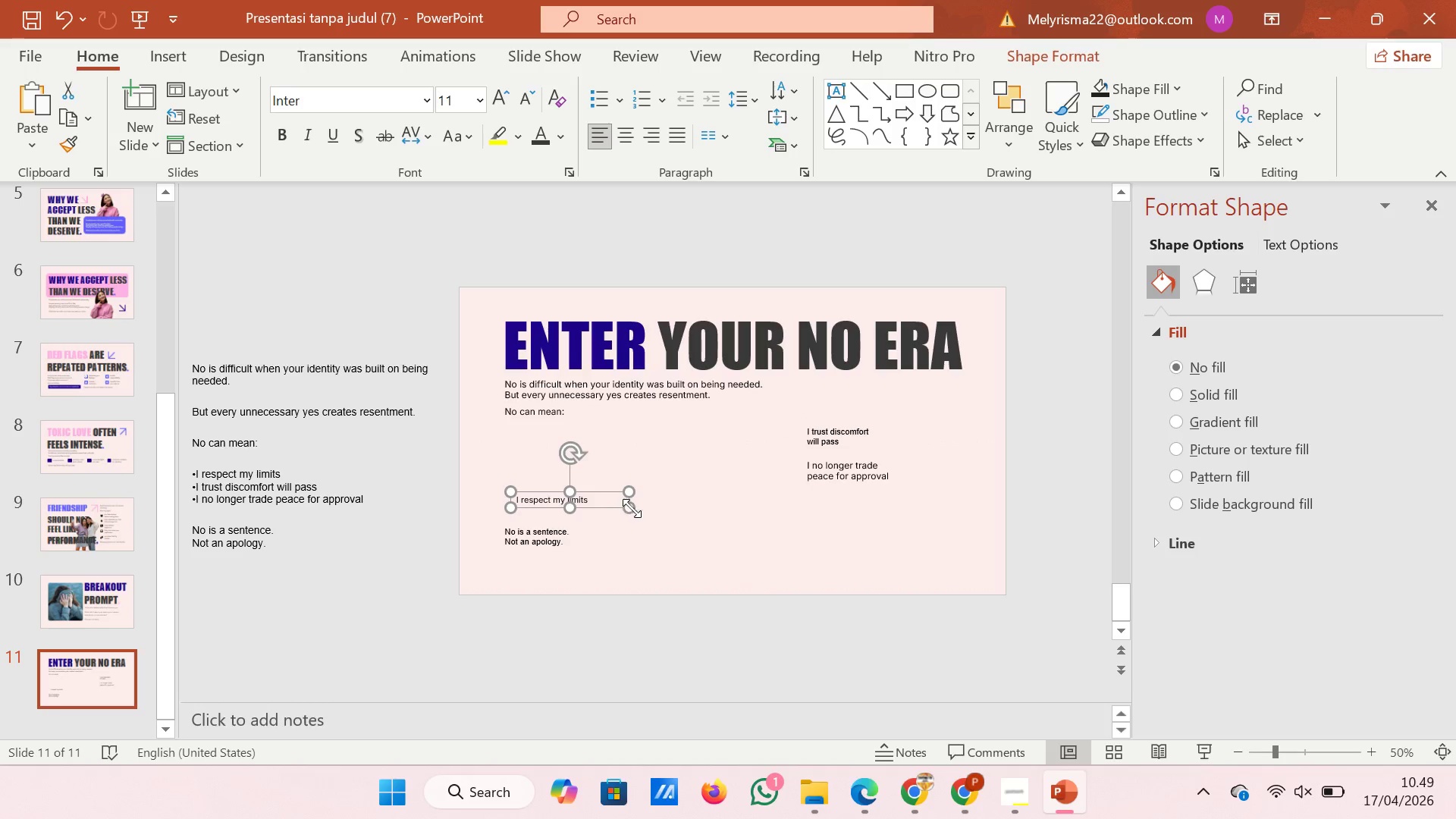 
left_click_drag(start_coordinate=[632, 508], to_coordinate=[595, 510])
 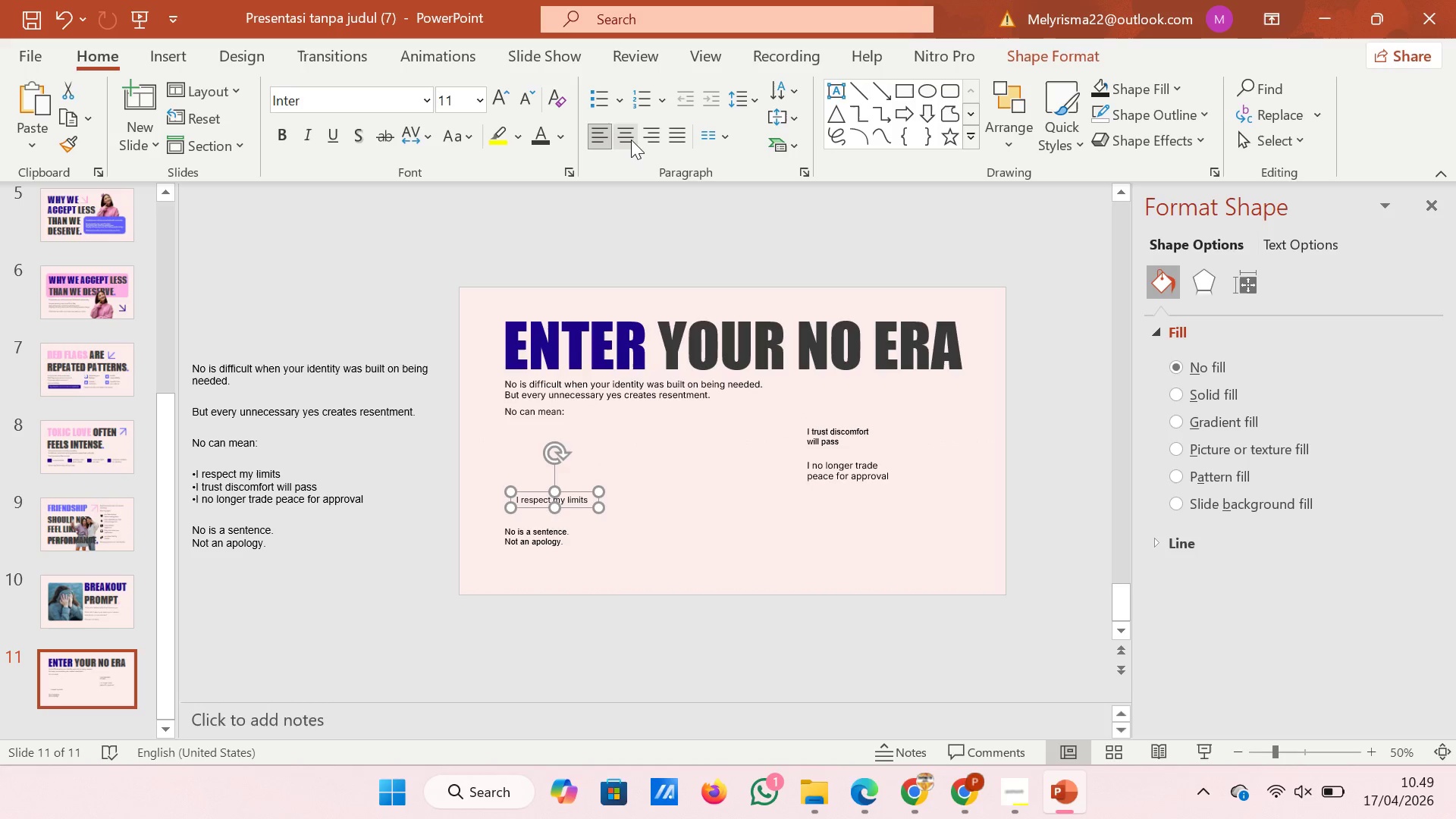 
left_click([626, 140])
 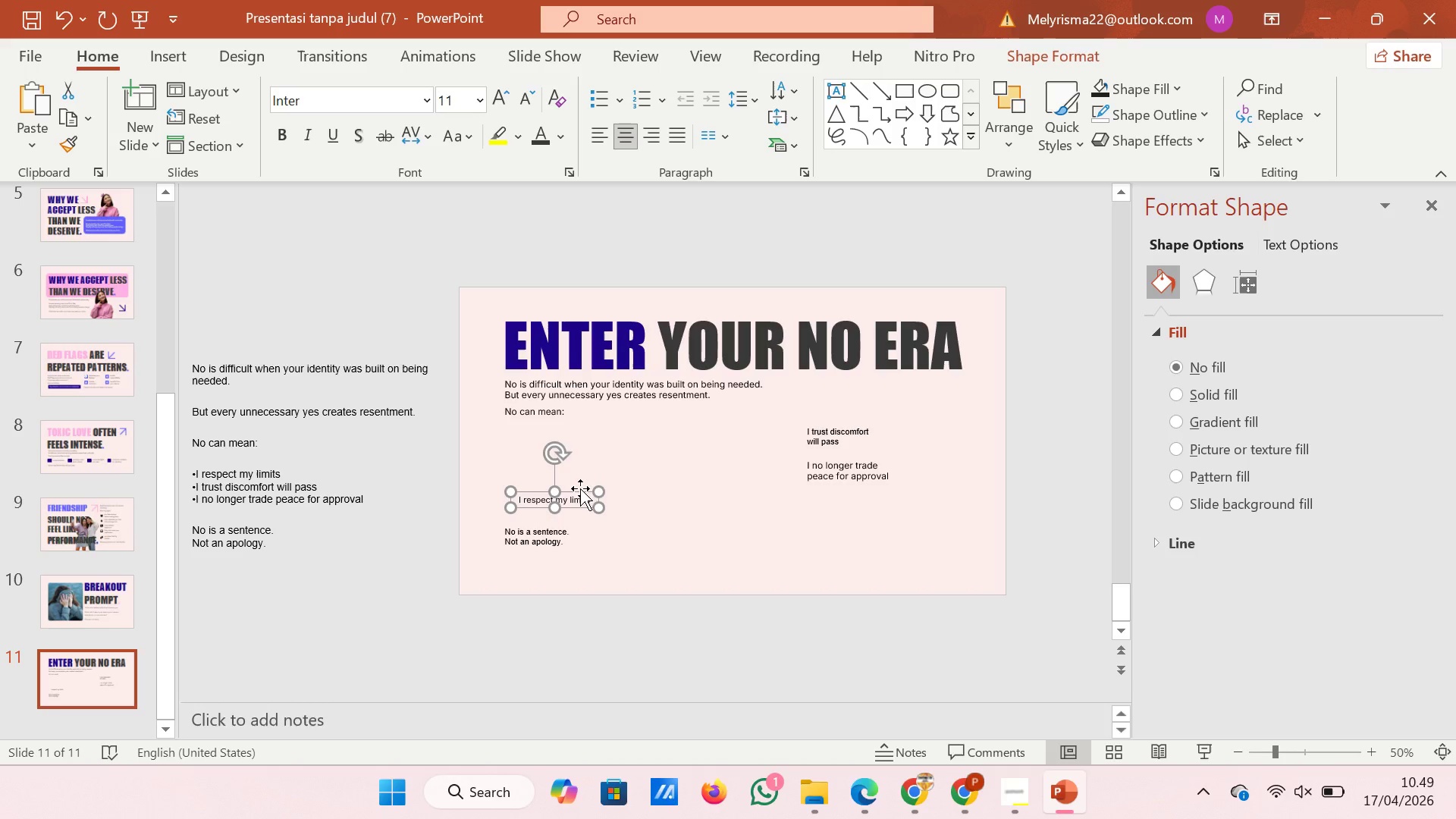 
left_click_drag(start_coordinate=[575, 491], to_coordinate=[572, 476])
 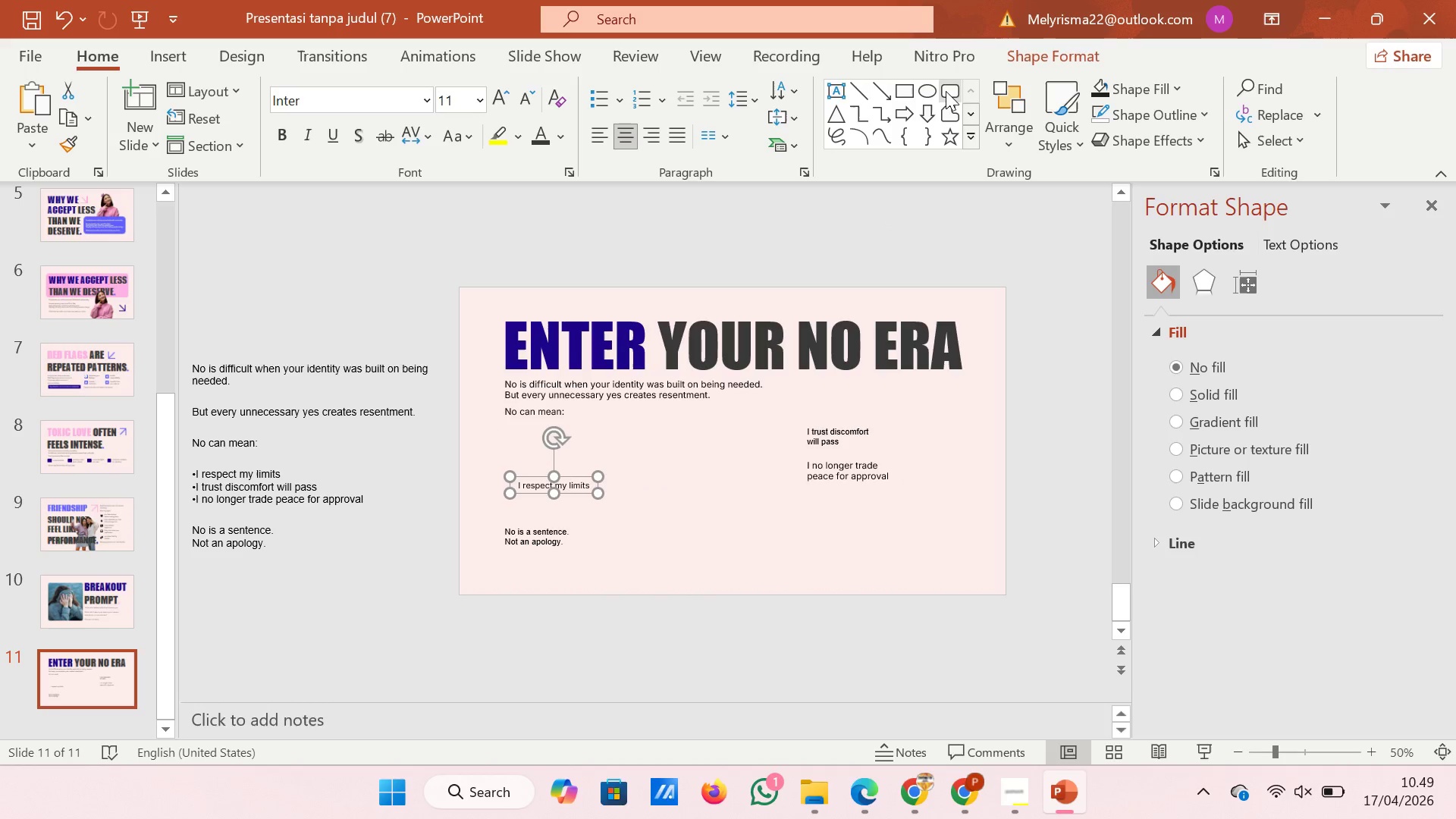 
left_click([947, 91])
 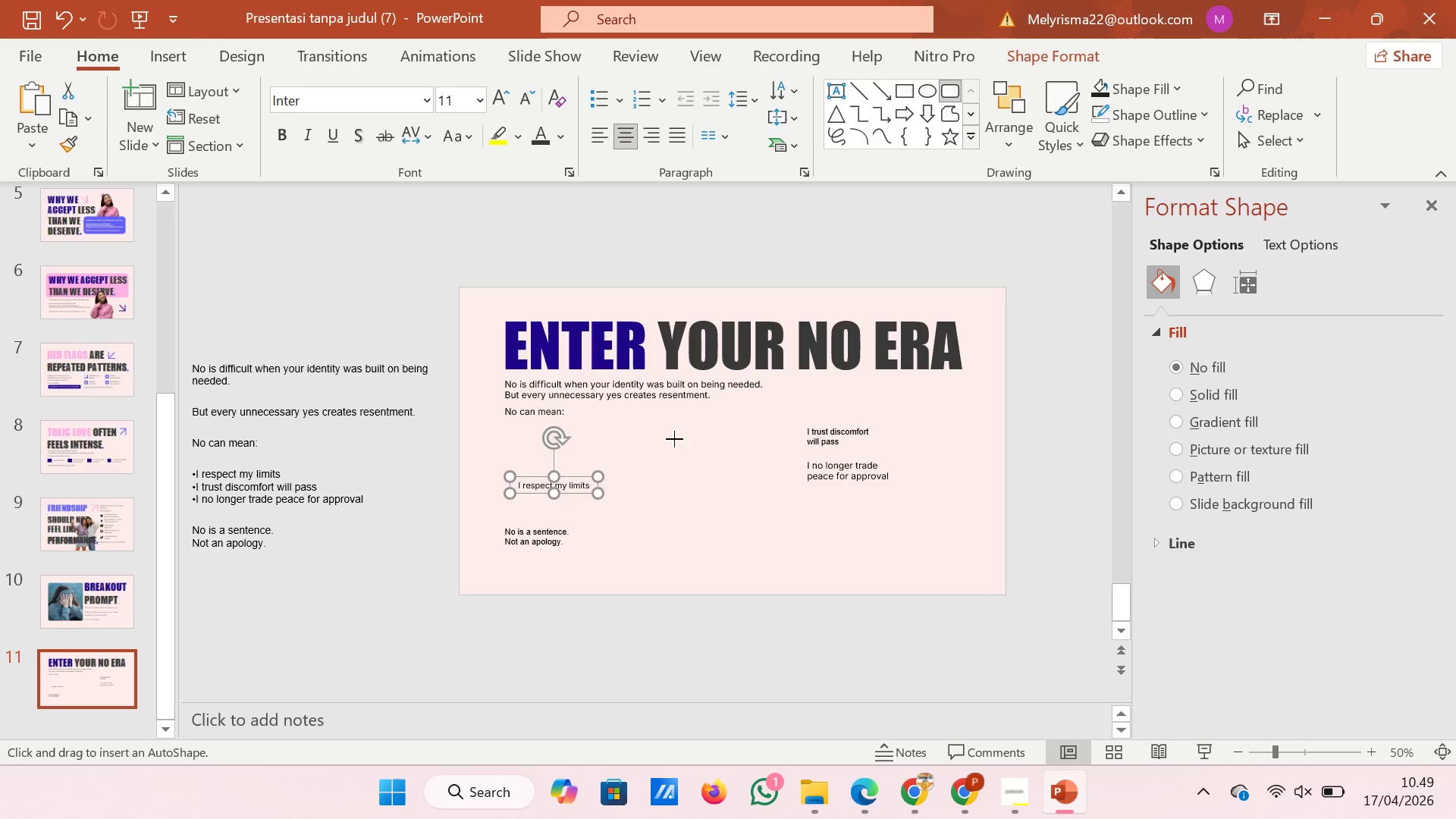 
left_click_drag(start_coordinate=[674, 438], to_coordinate=[733, 518])
 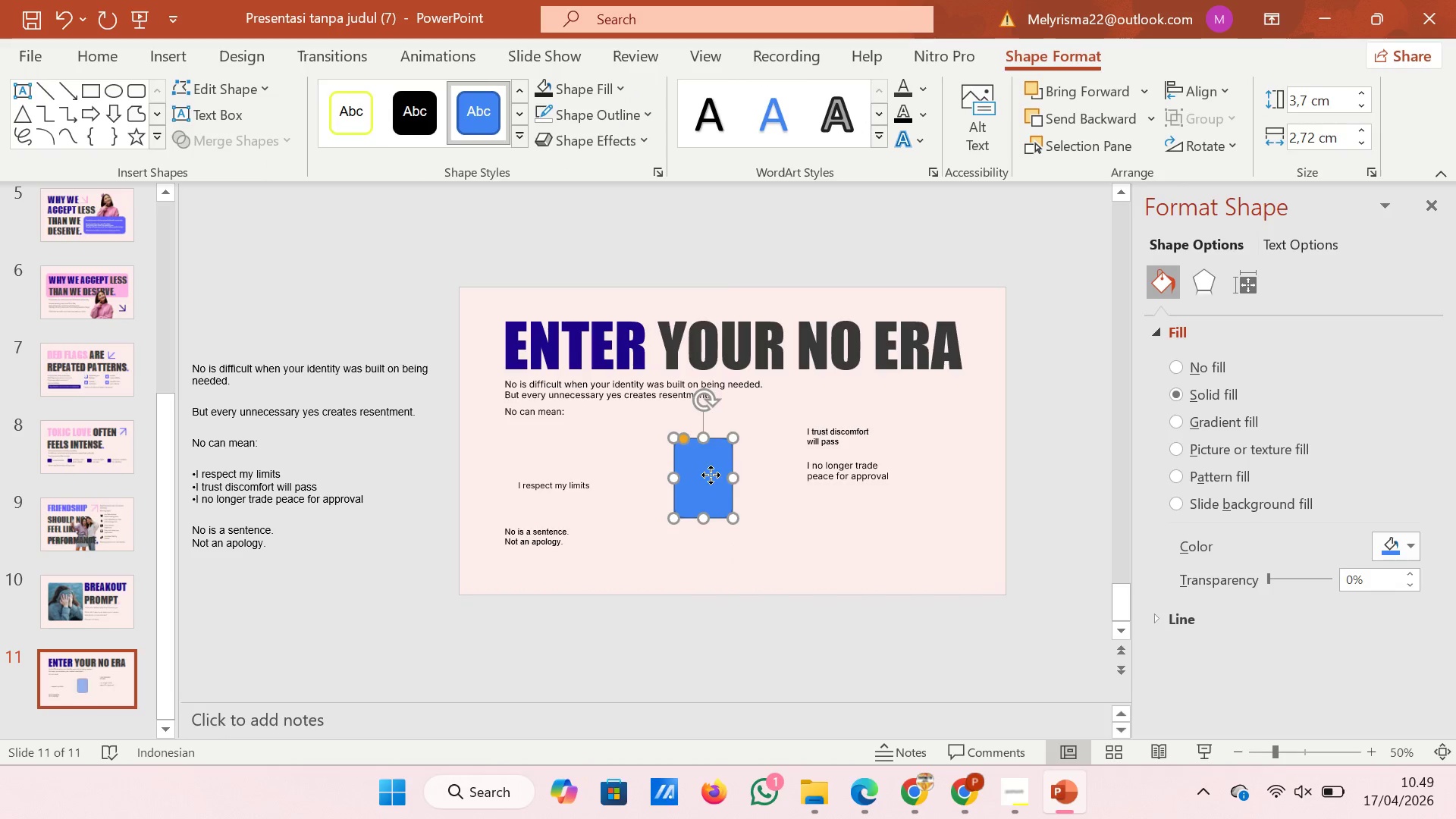 
left_click_drag(start_coordinate=[711, 475], to_coordinate=[548, 466])
 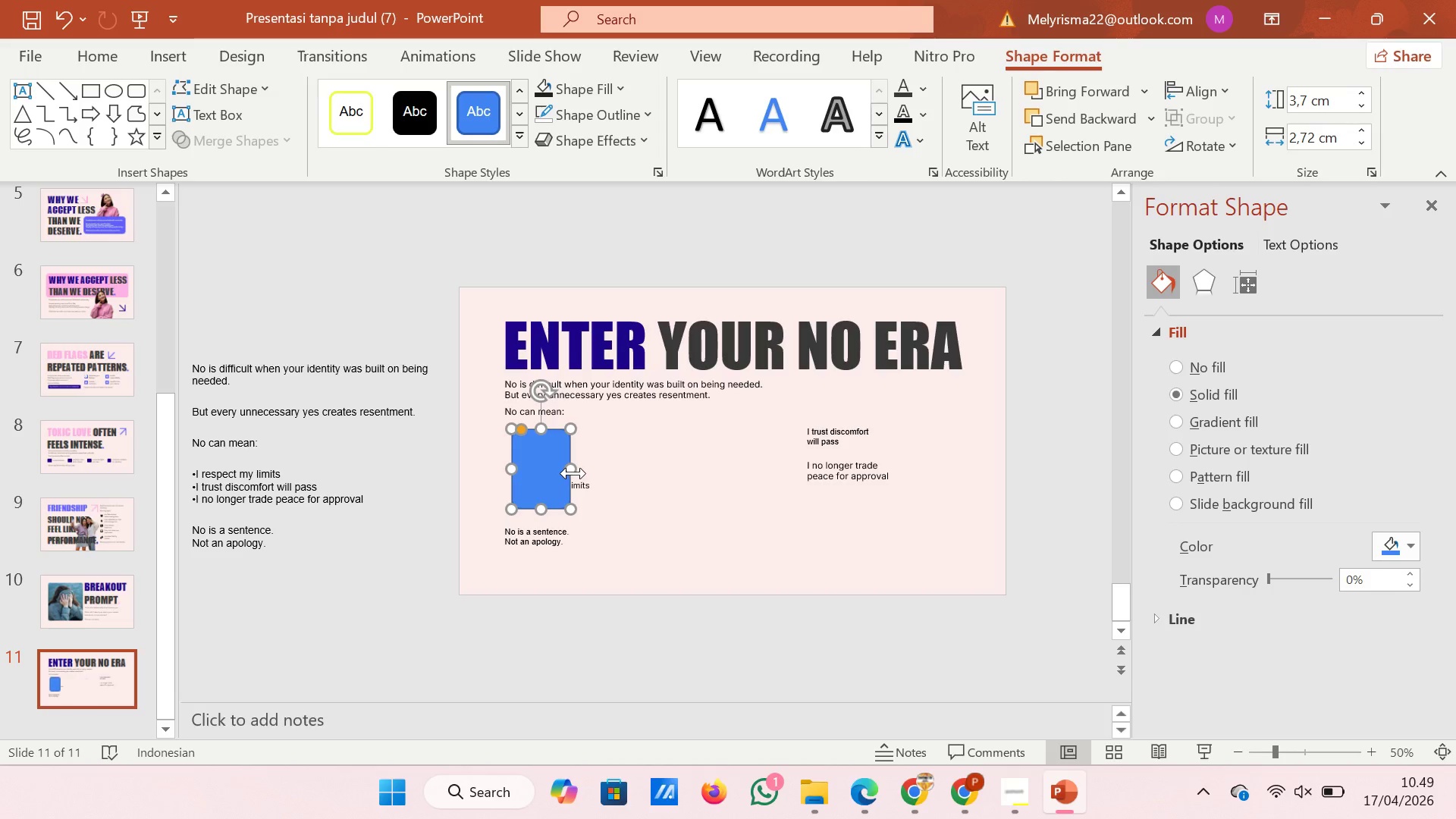 
left_click_drag(start_coordinate=[573, 473], to_coordinate=[596, 473])
 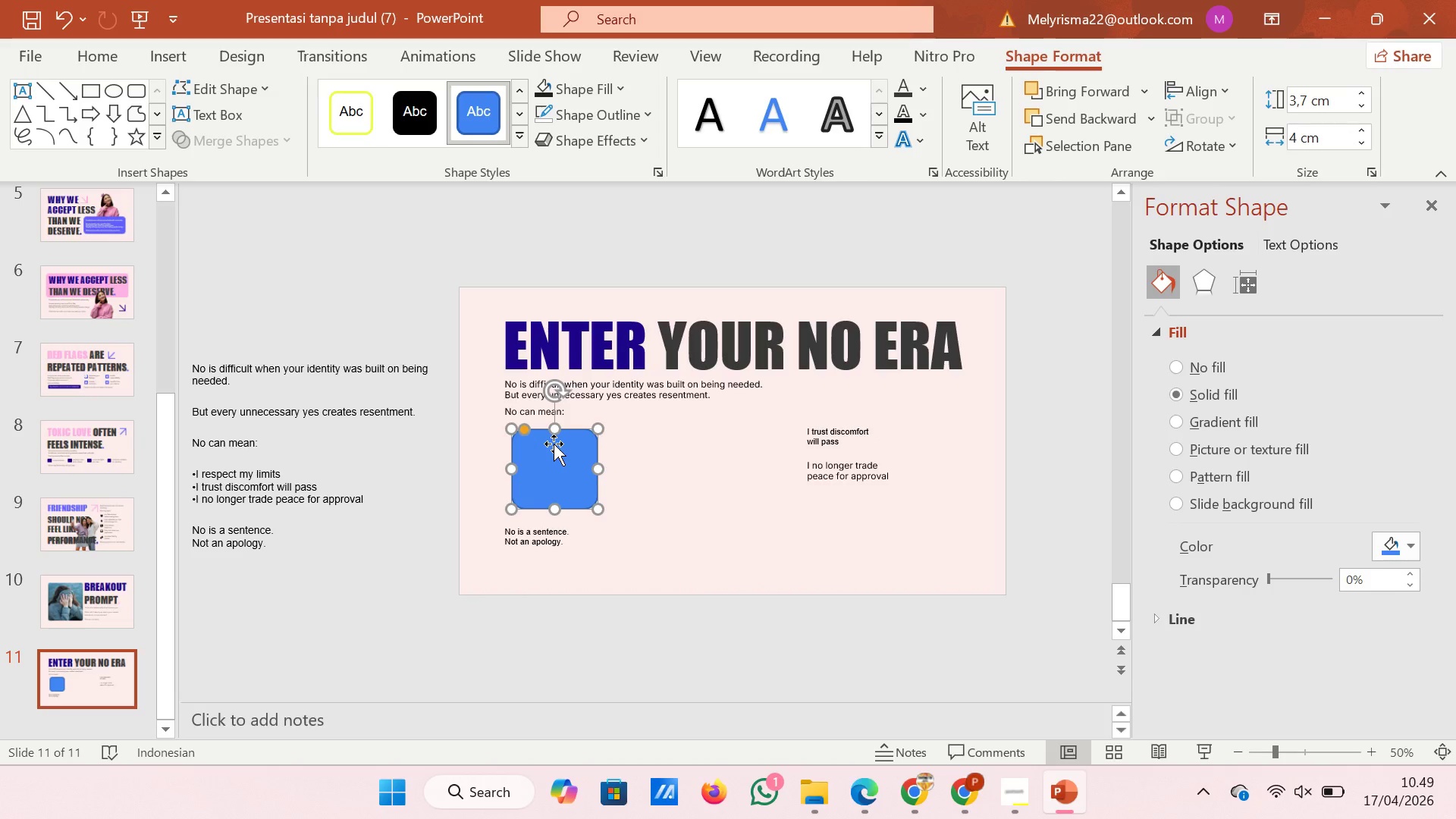 
right_click([554, 444])
 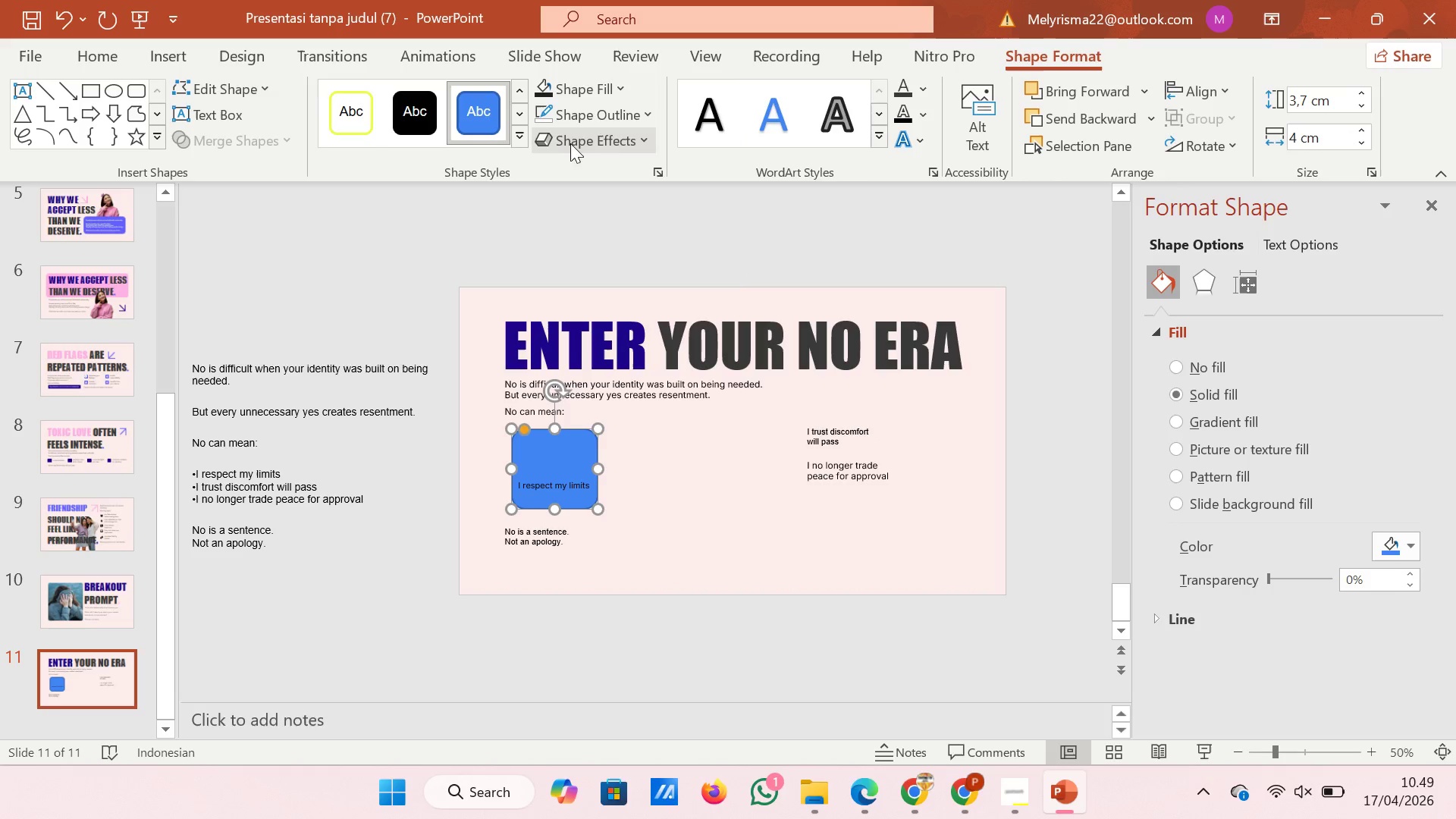 
left_click([639, 116])
 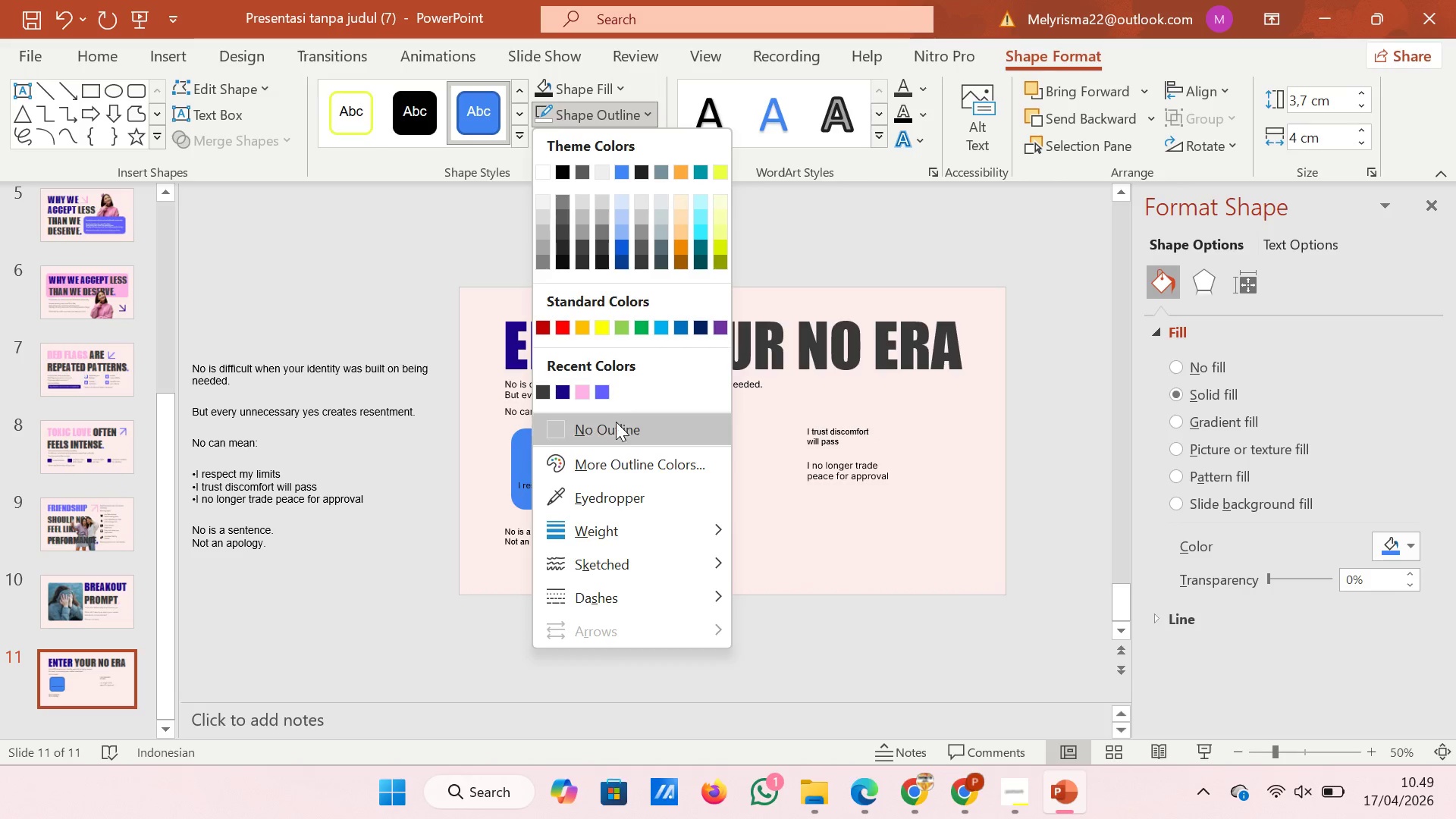 
left_click([616, 424])
 